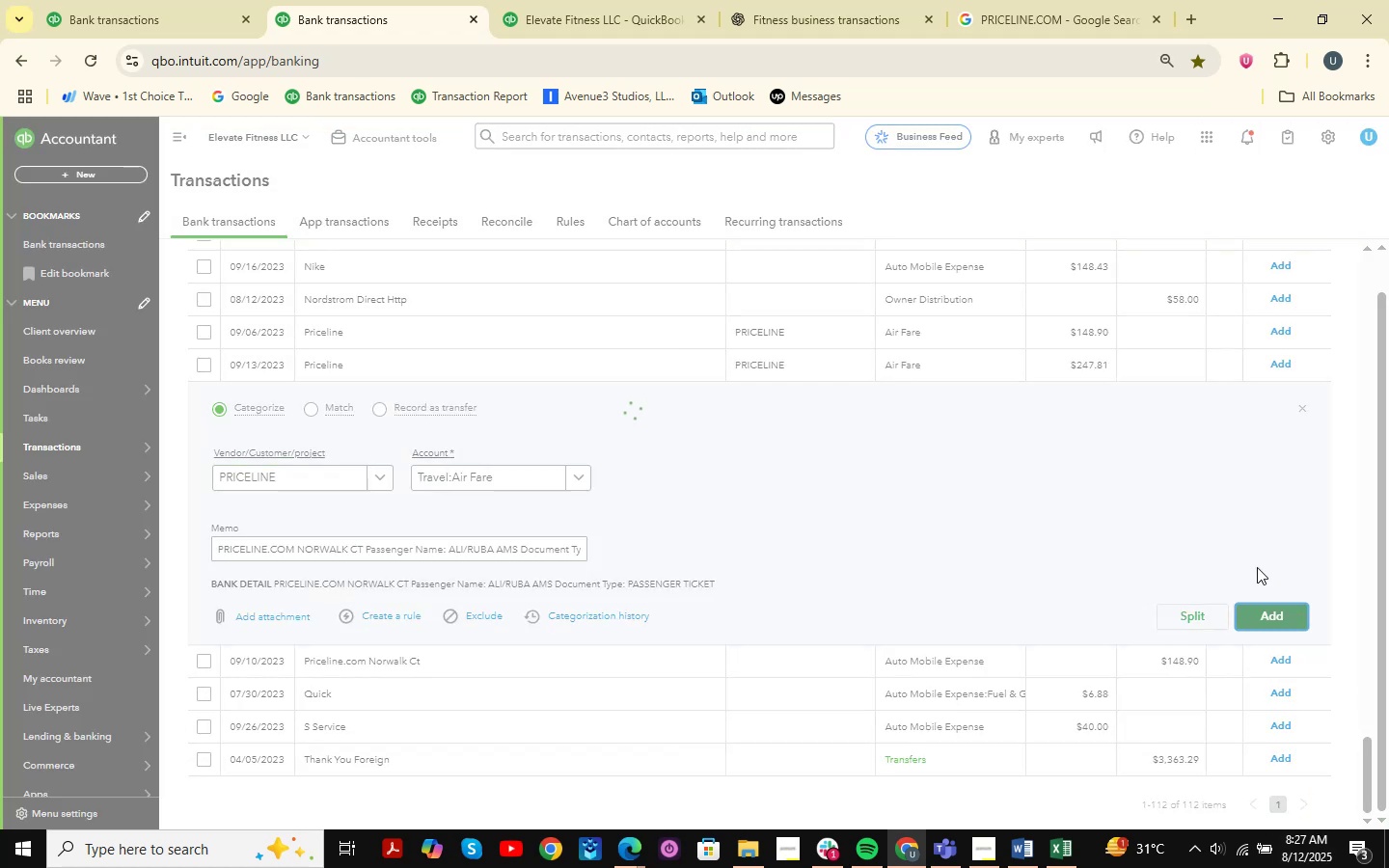 
mouse_move([1065, 557])
 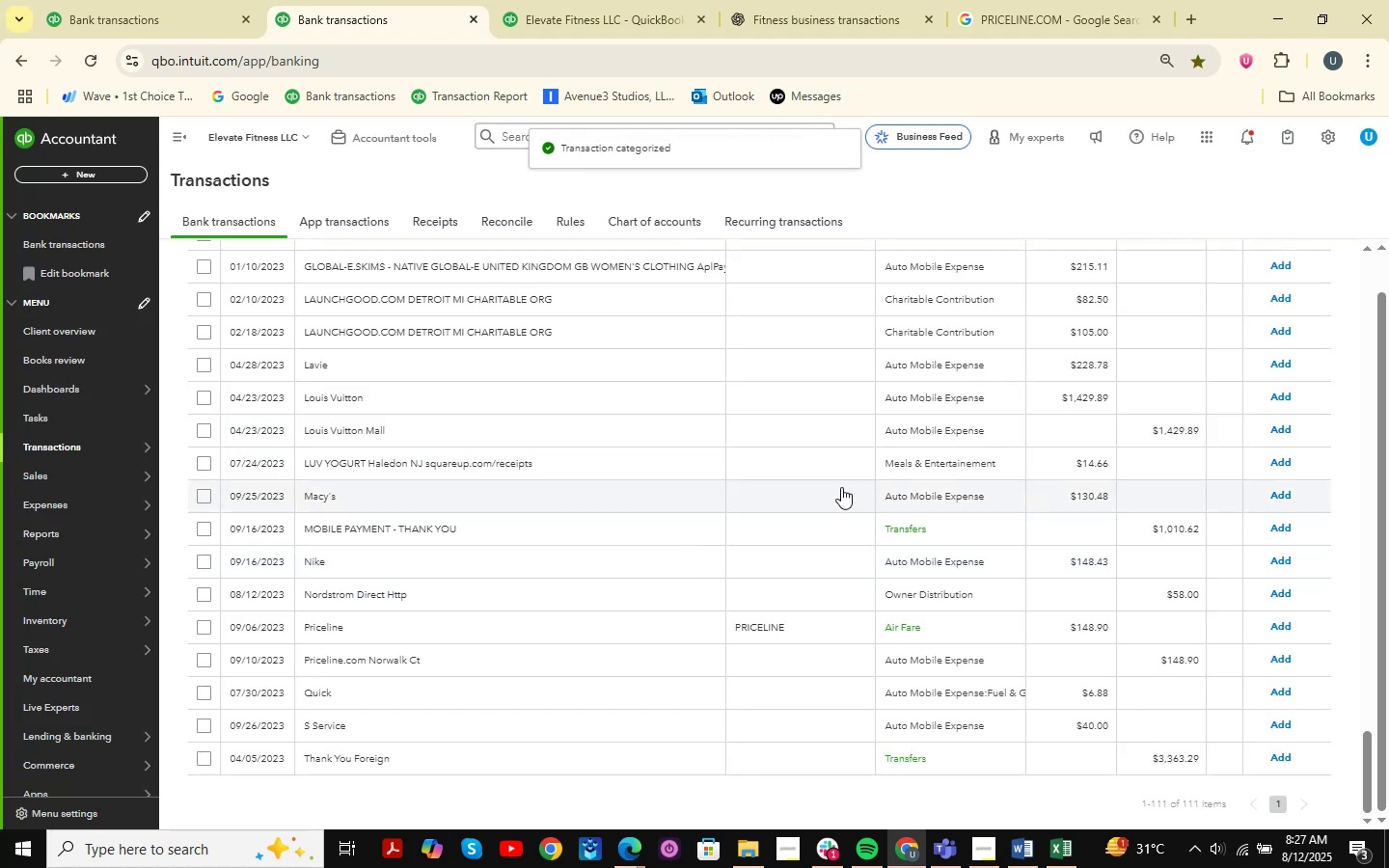 
scroll: coordinate [569, 428], scroll_direction: up, amount: 6.0
 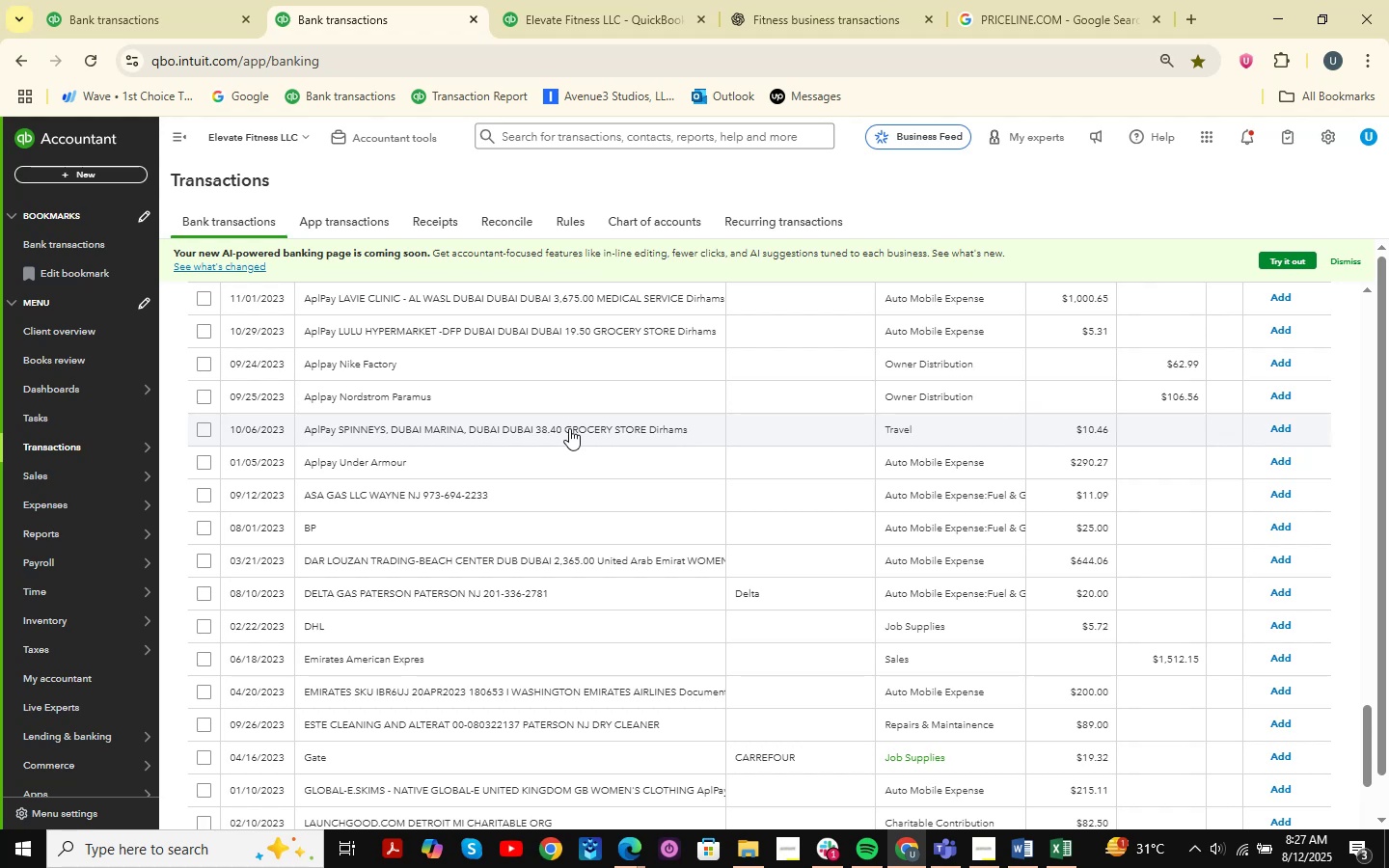 
wait(5.97)
 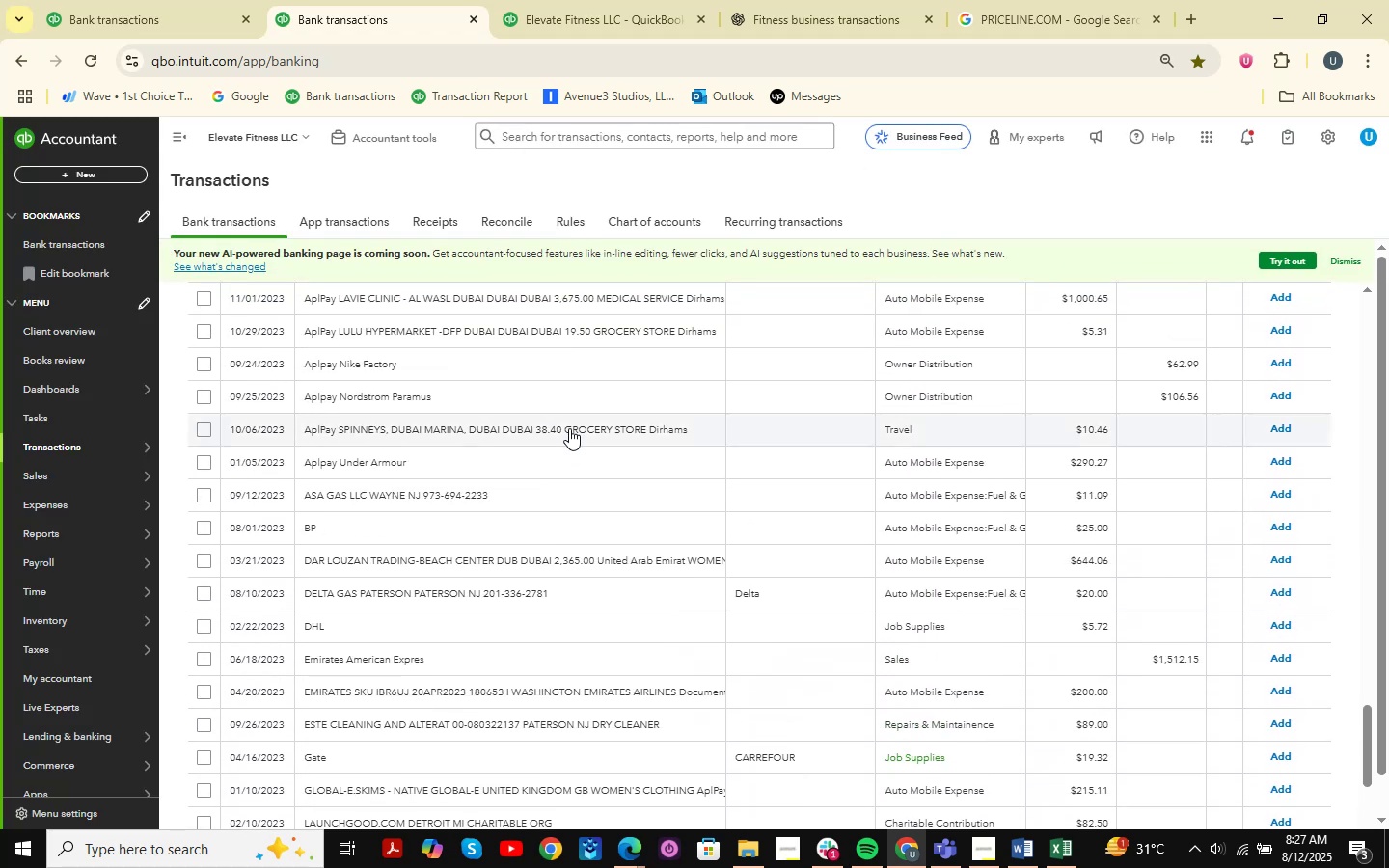 
scroll: coordinate [569, 428], scroll_direction: down, amount: 6.0
 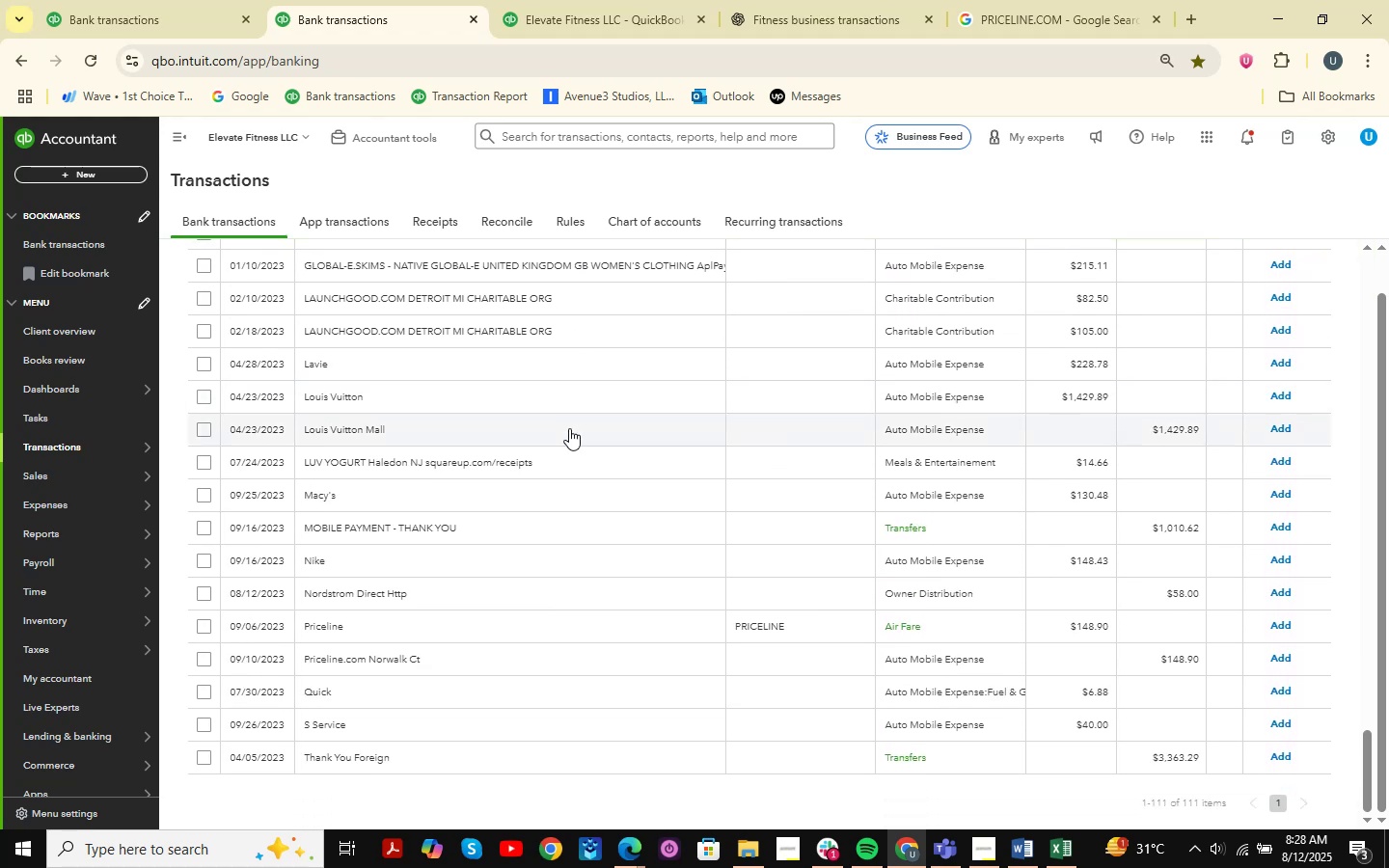 
scroll: coordinate [616, 591], scroll_direction: up, amount: 16.0
 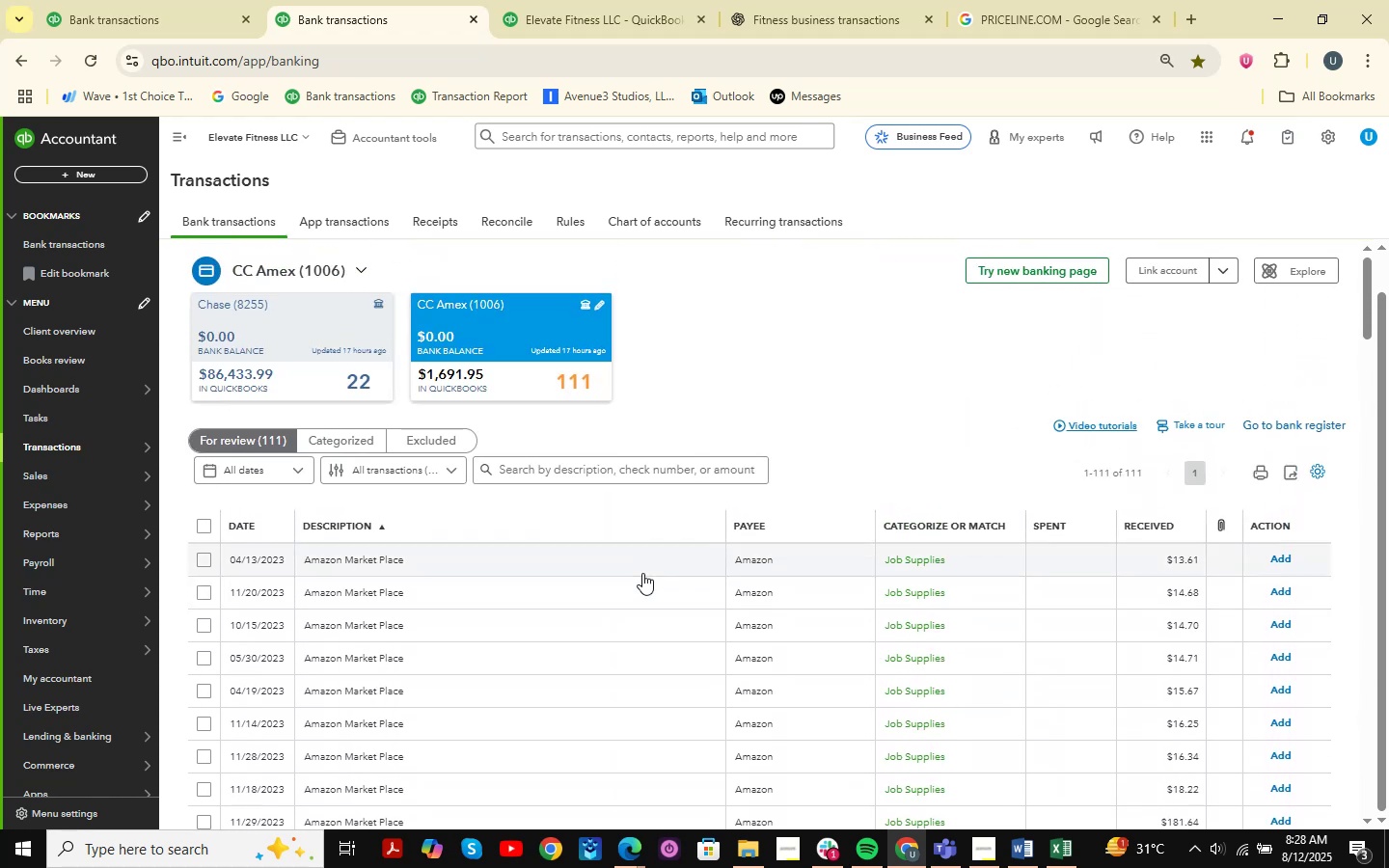 
left_click([399, 546])
 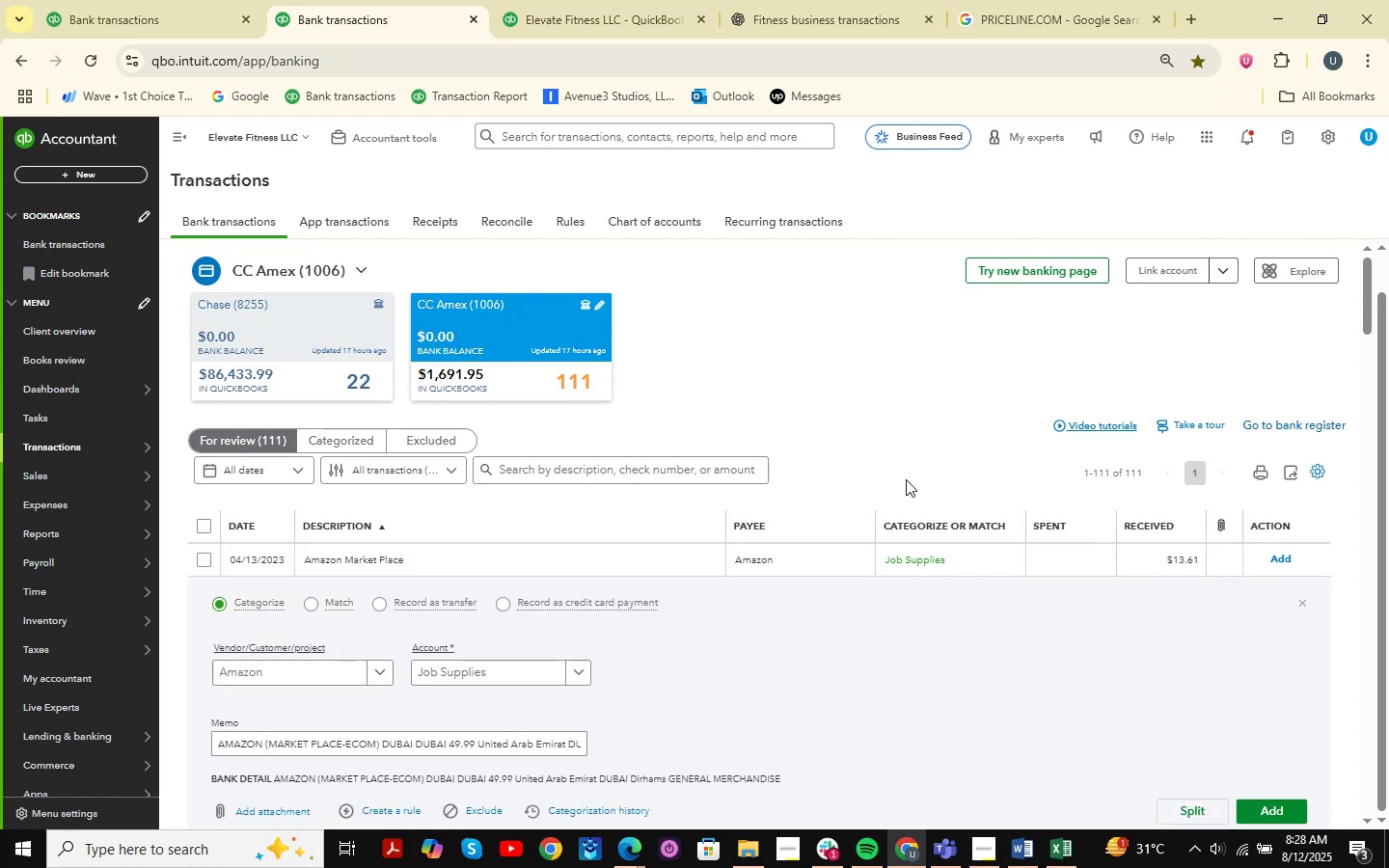 
scroll: coordinate [932, 582], scroll_direction: down, amount: 2.0
 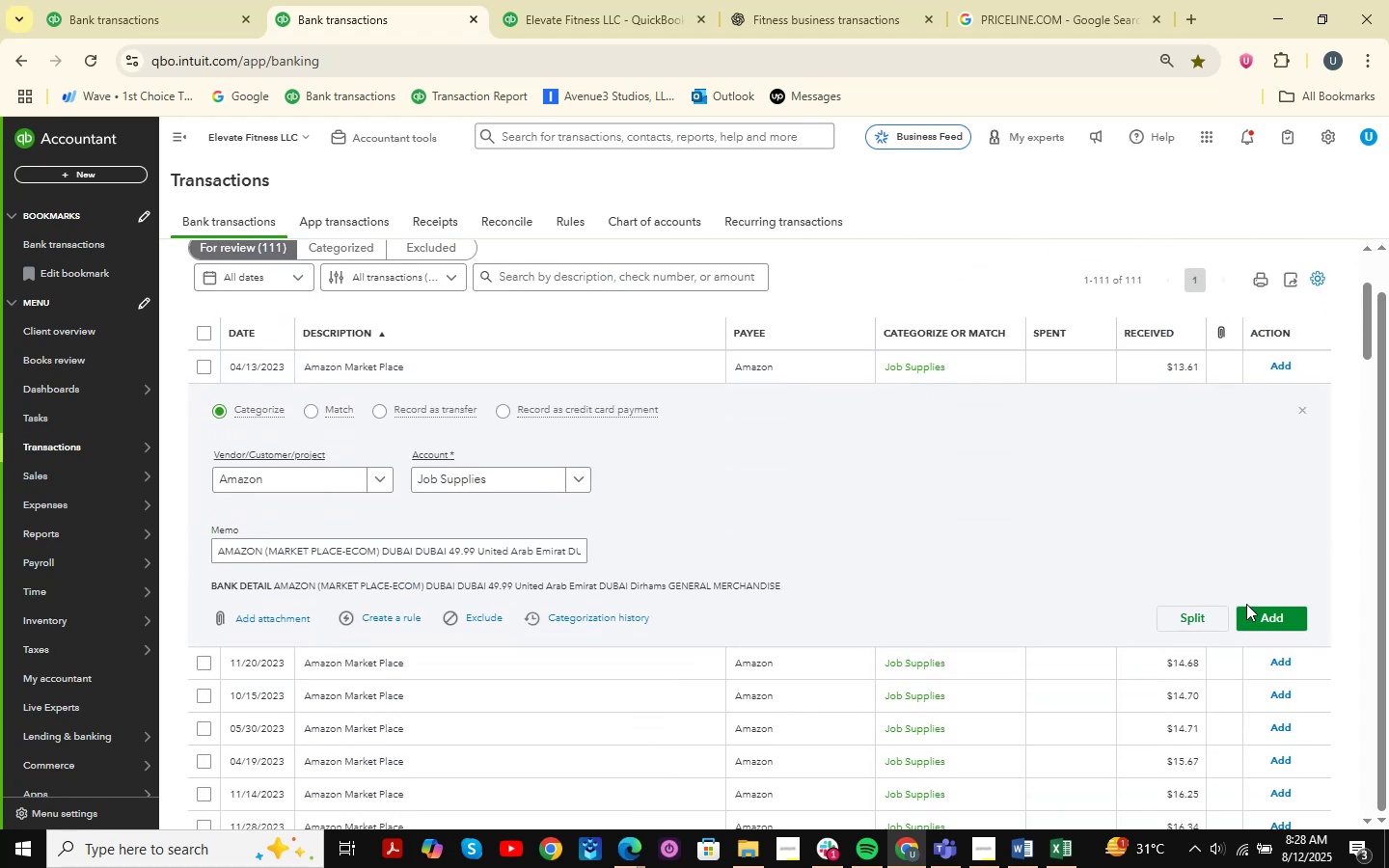 
left_click([1257, 612])
 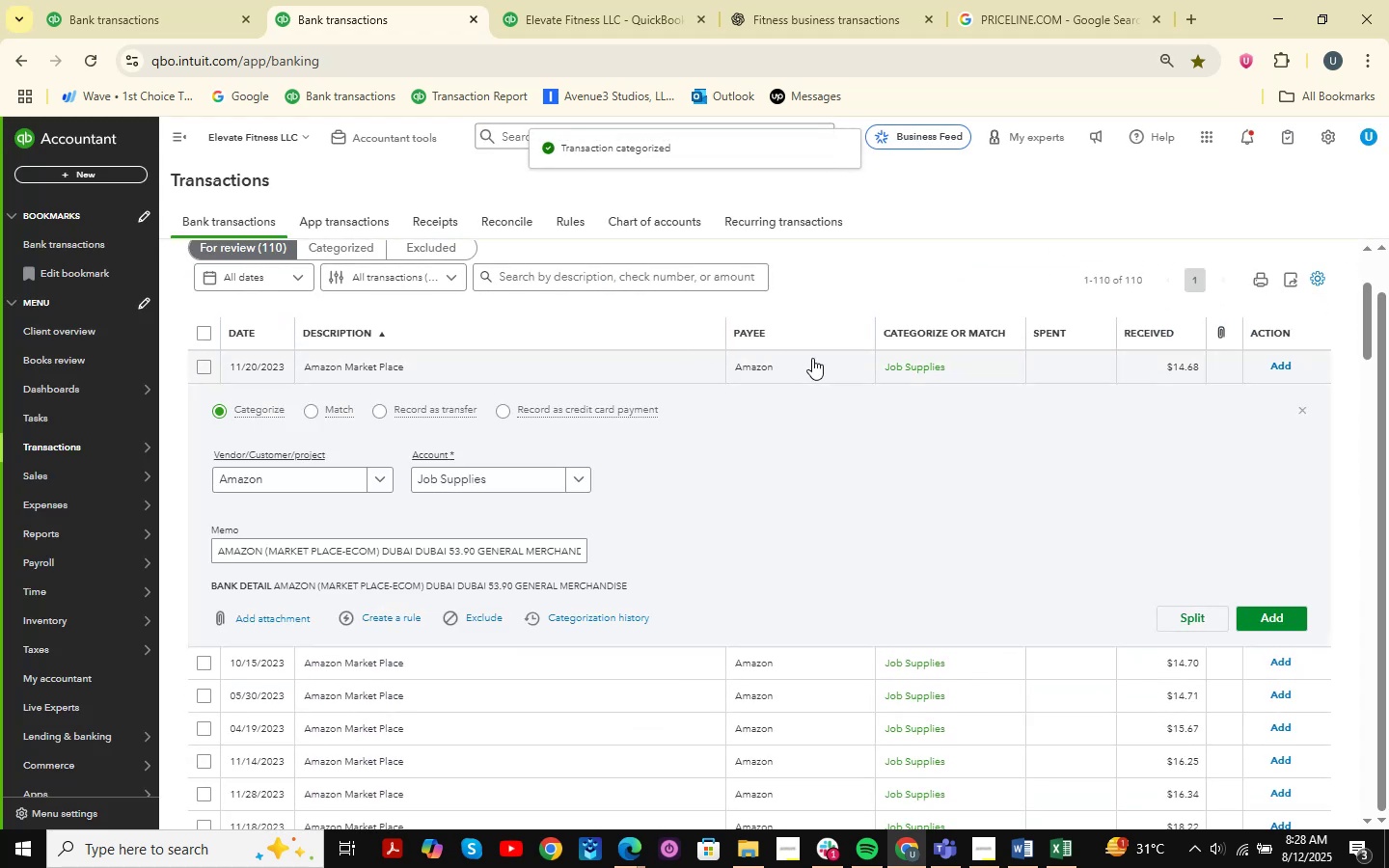 
wait(6.75)
 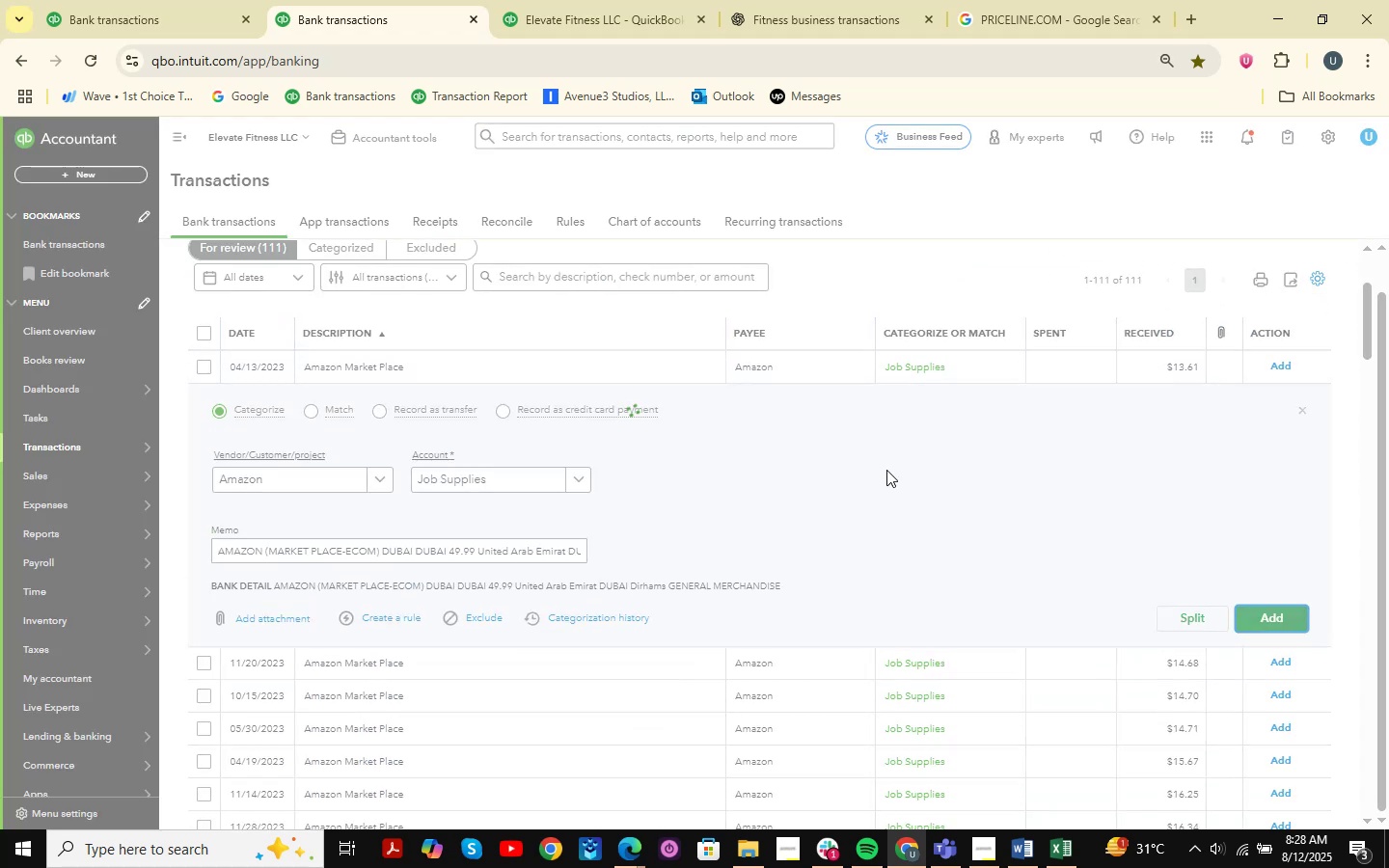 
left_click([1281, 613])
 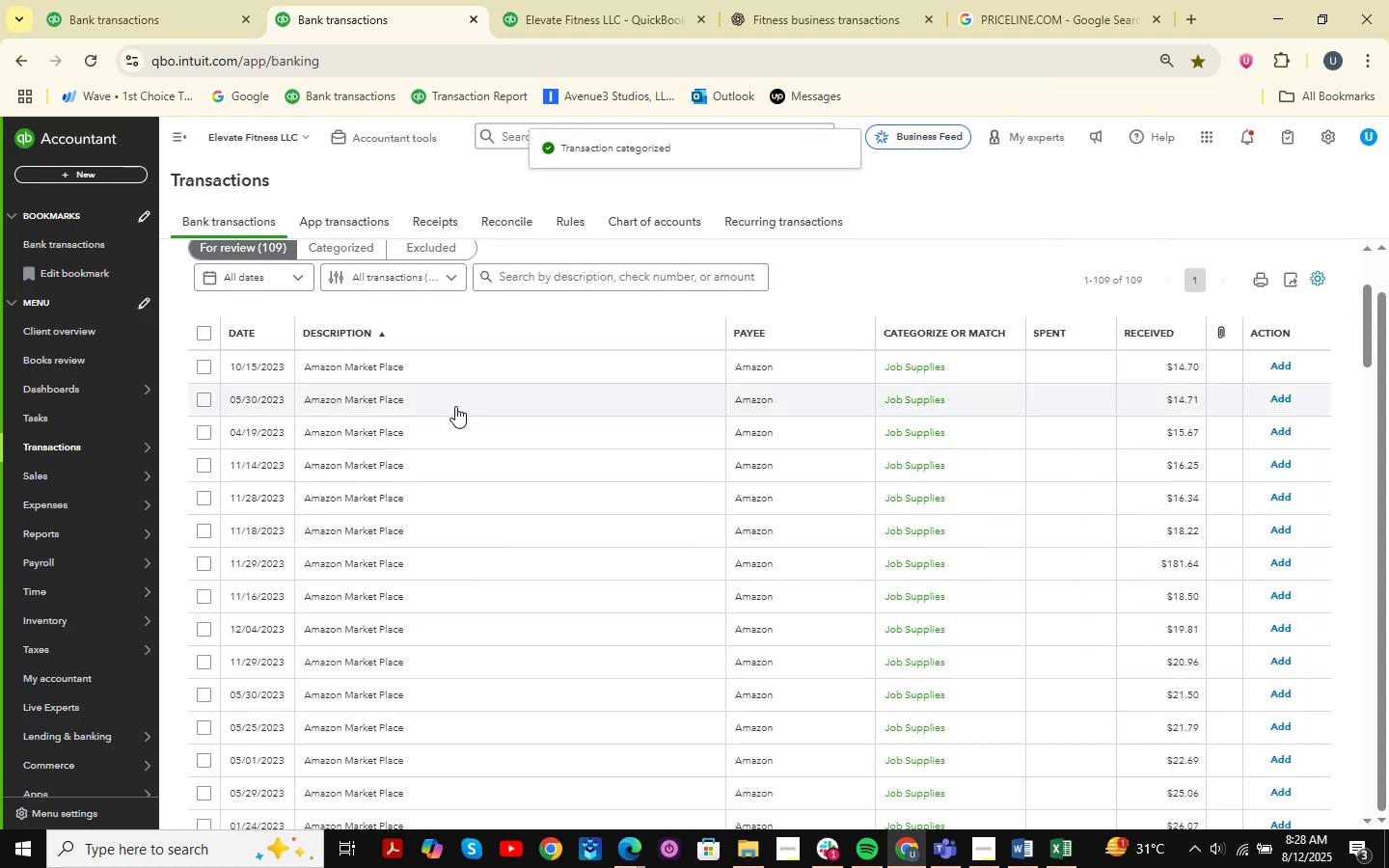 
wait(7.63)
 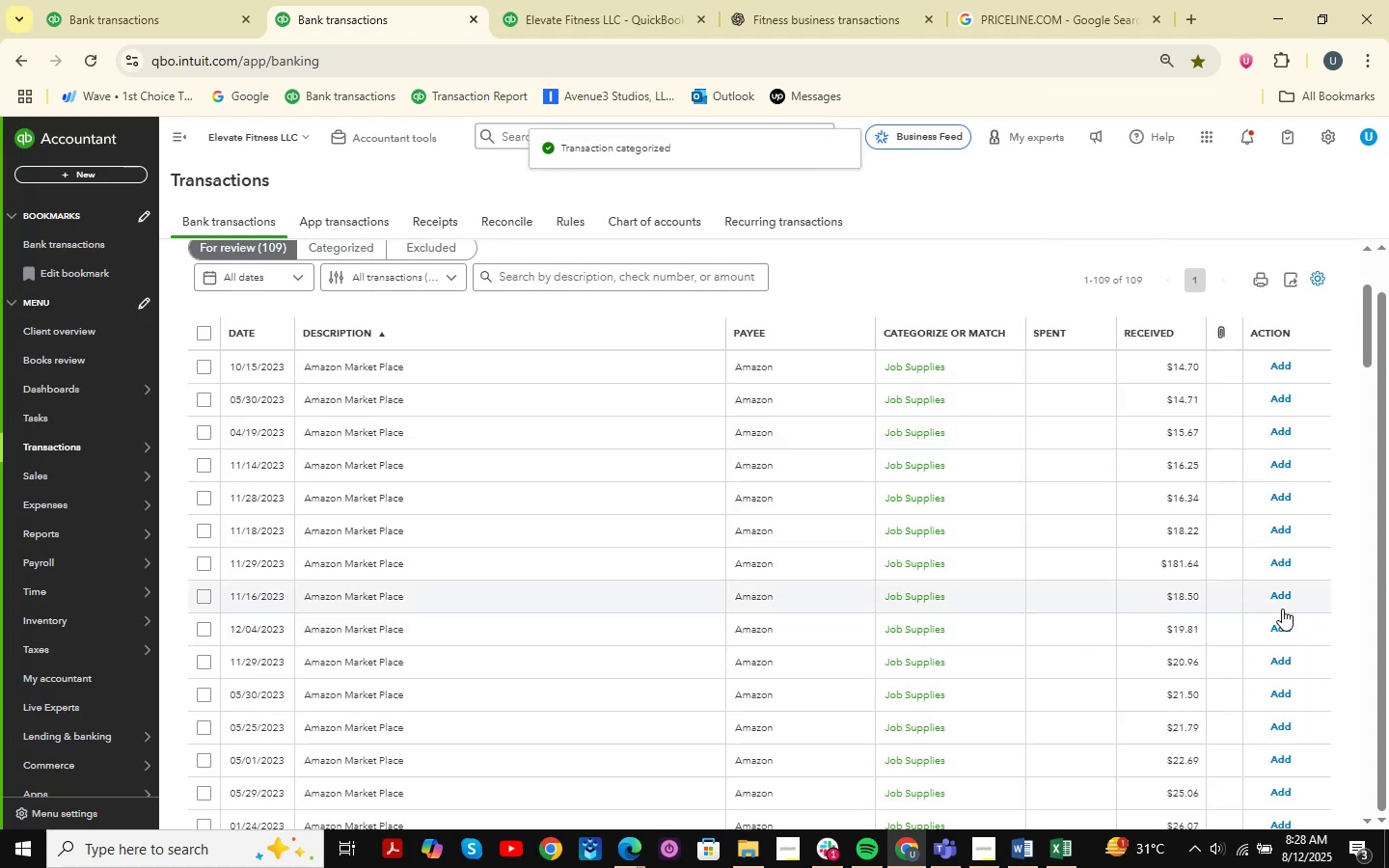 
left_click_drag(start_coordinate=[379, 375], to_coordinate=[378, 396])
 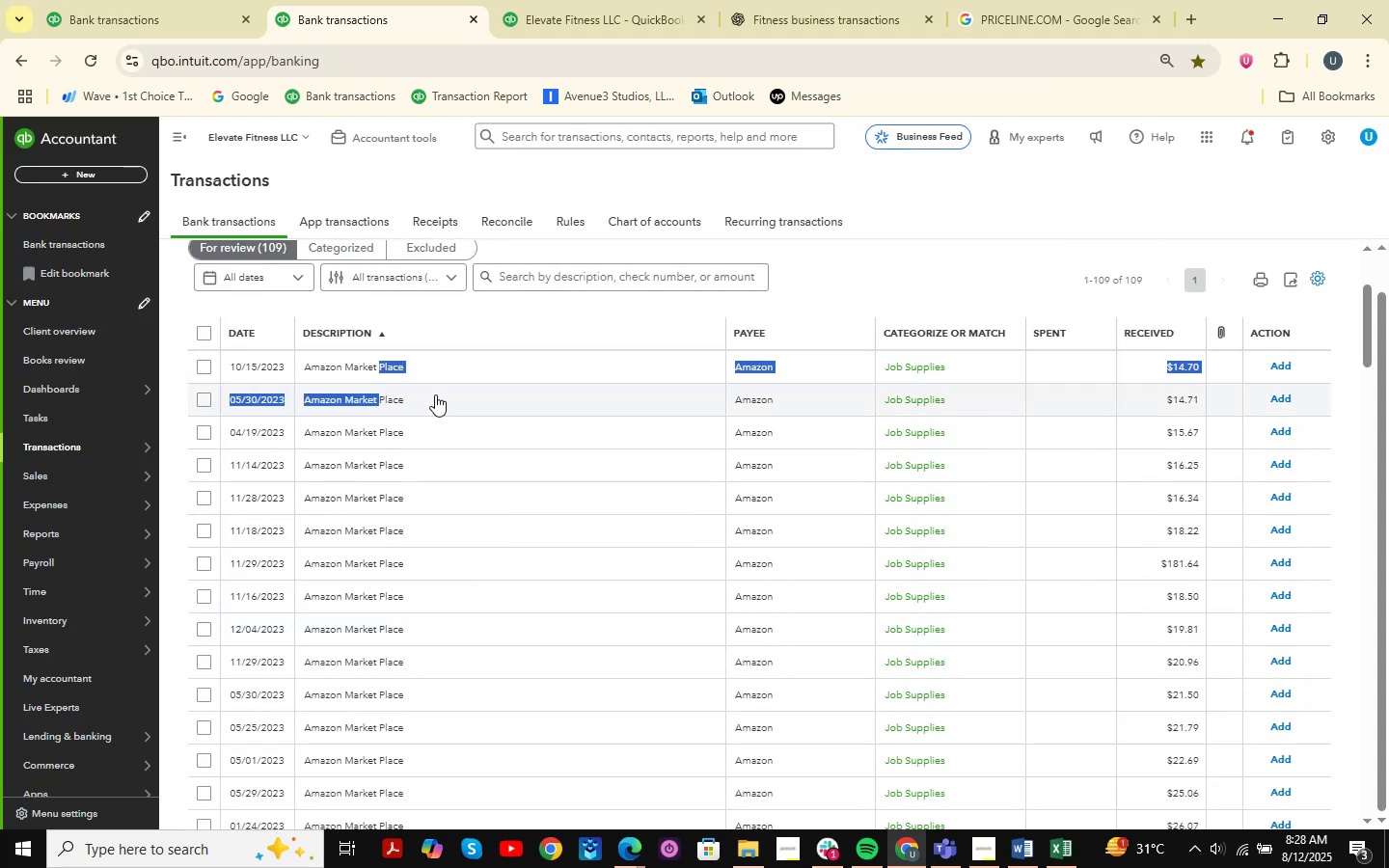 
left_click([454, 369])
 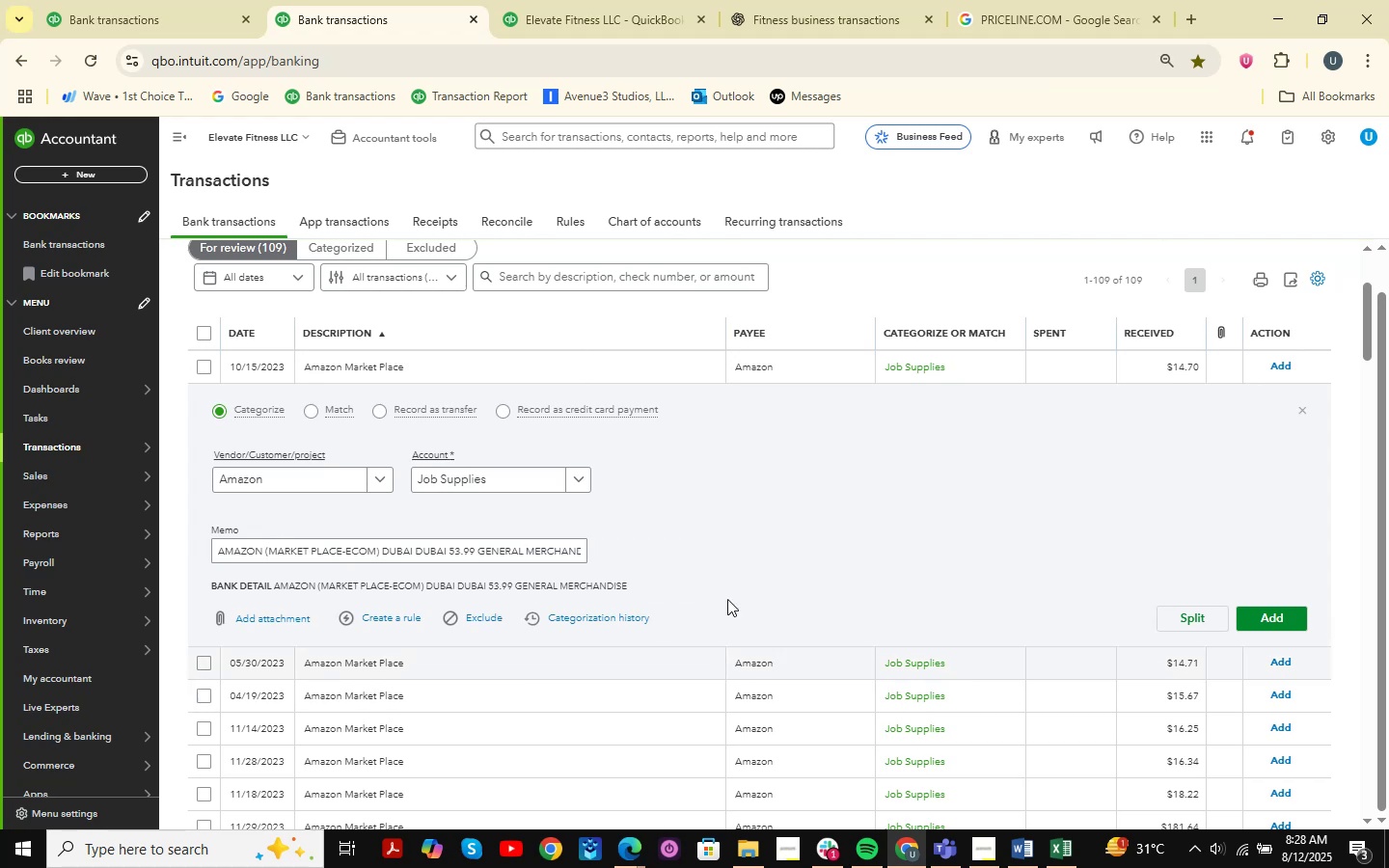 
left_click([1273, 611])
 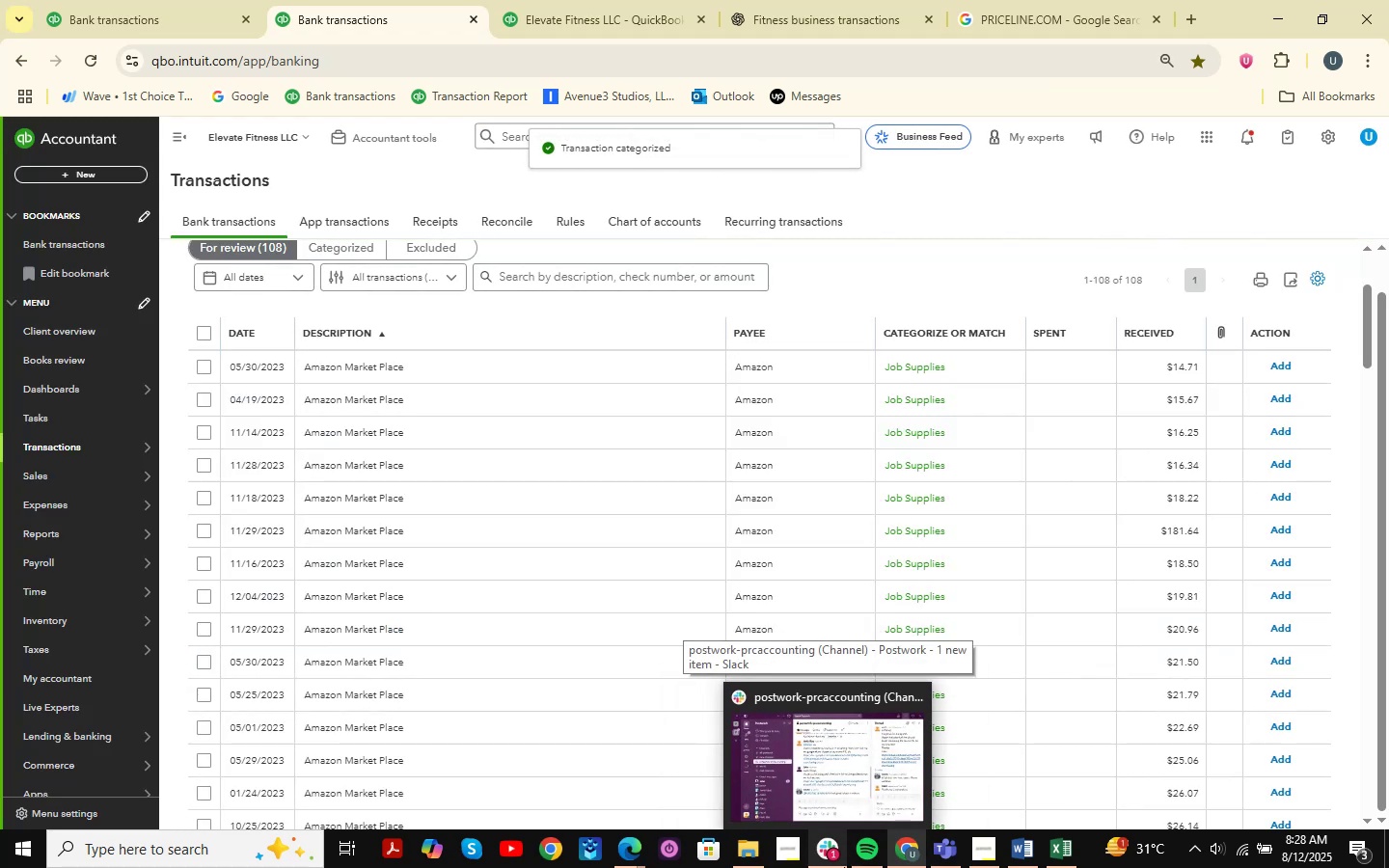 
wait(7.58)
 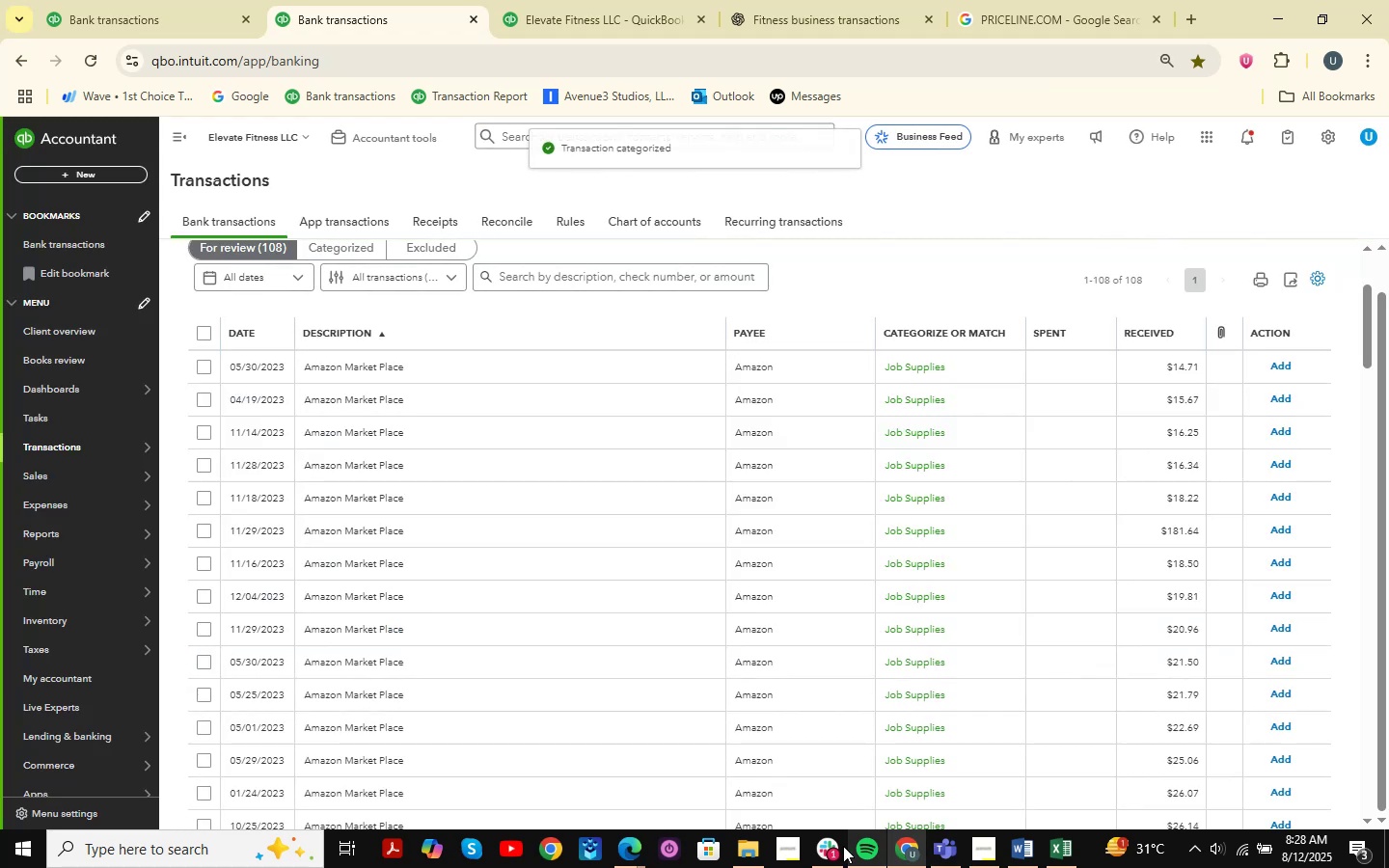 
left_click([634, 845])
 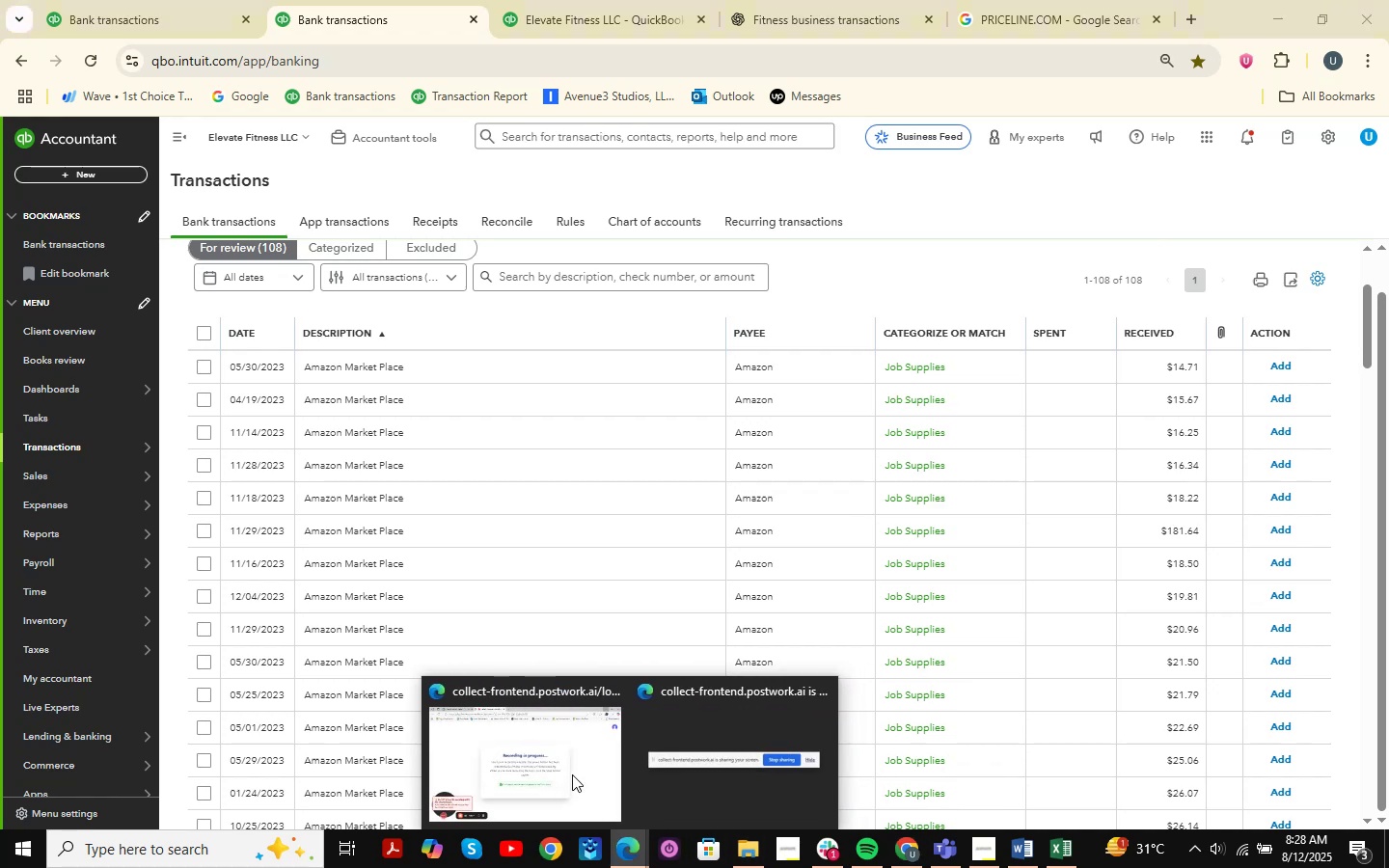 
left_click([572, 772])
 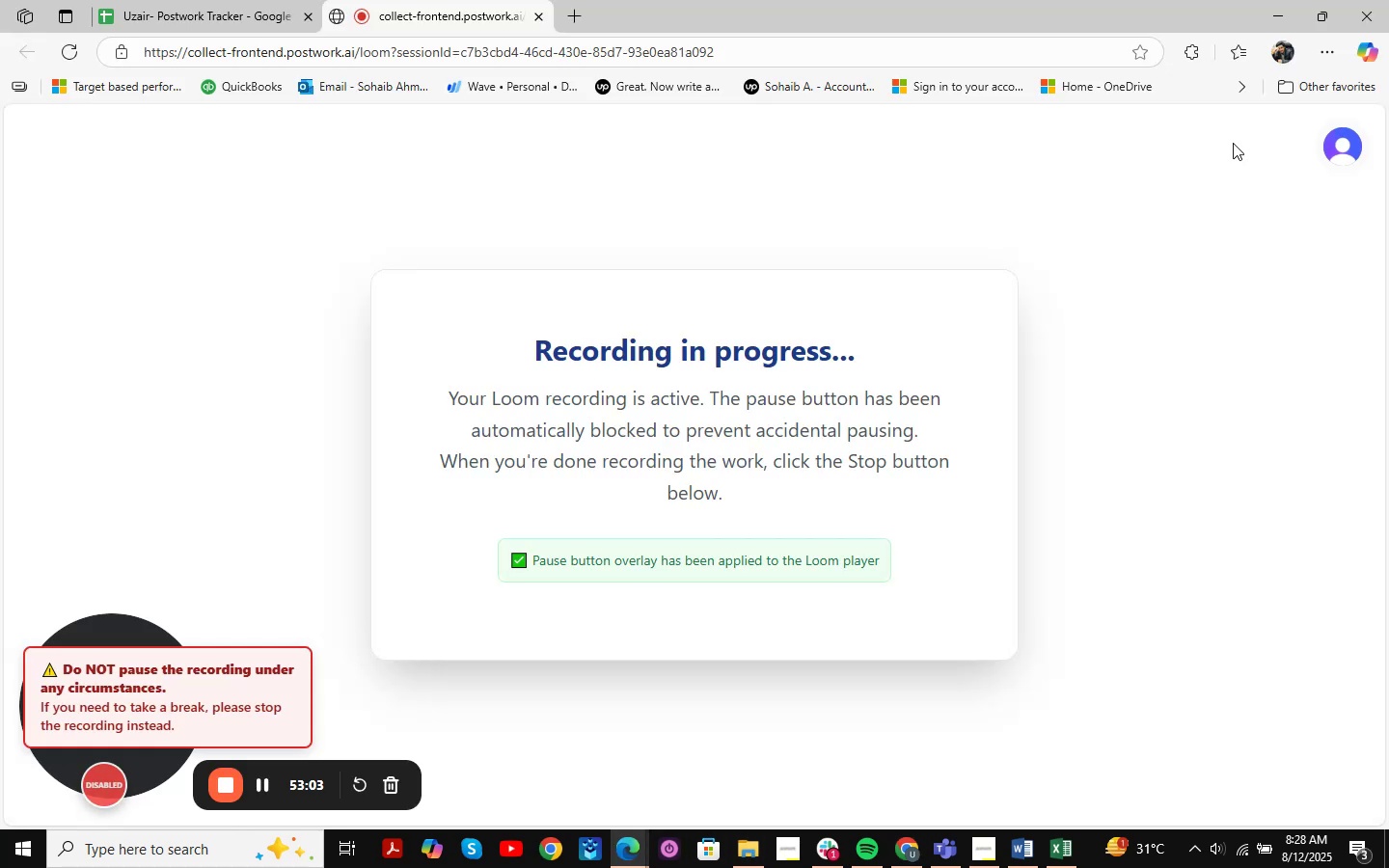 
left_click([1270, 10])
 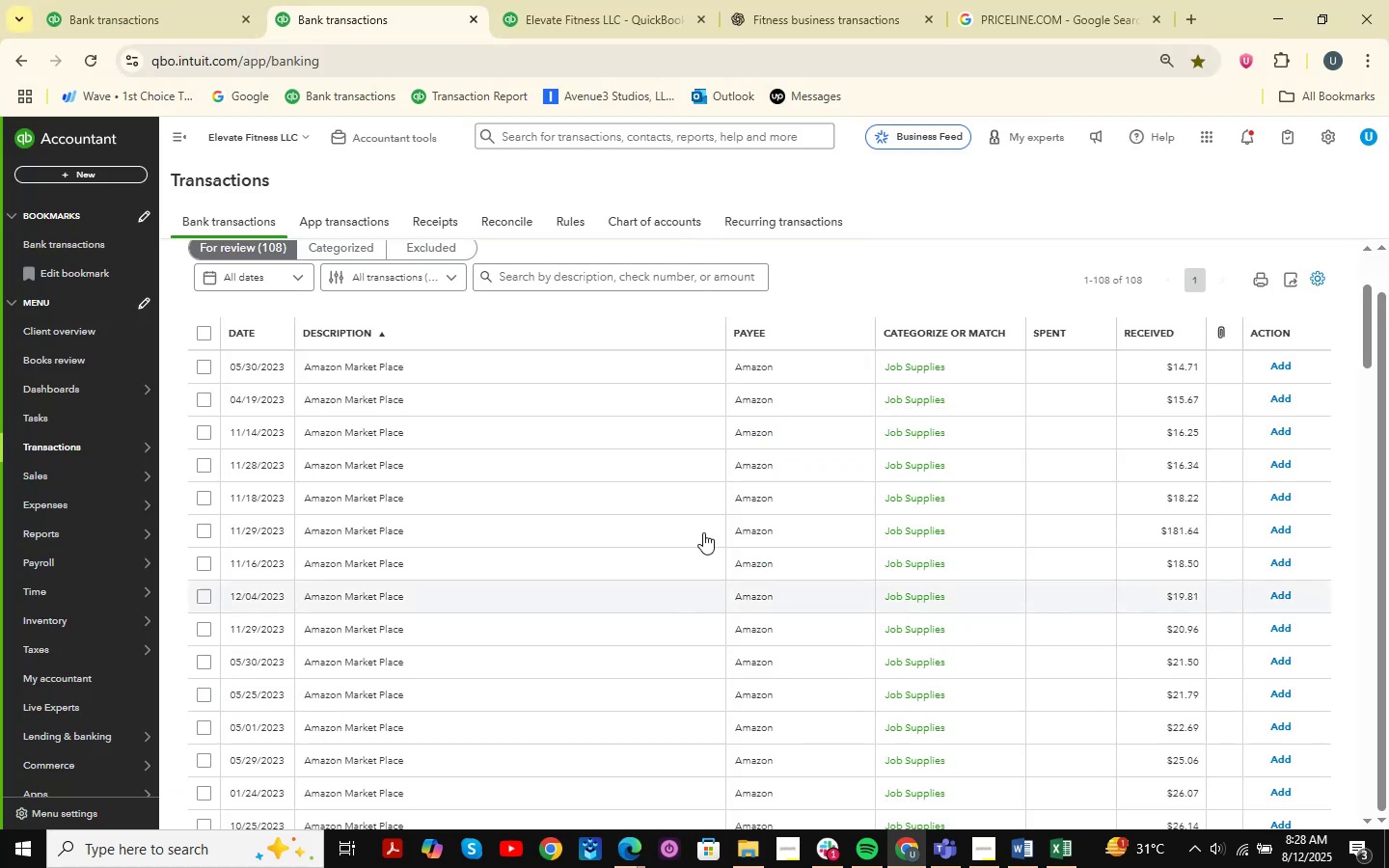 
scroll: coordinate [653, 506], scroll_direction: down, amount: 6.0
 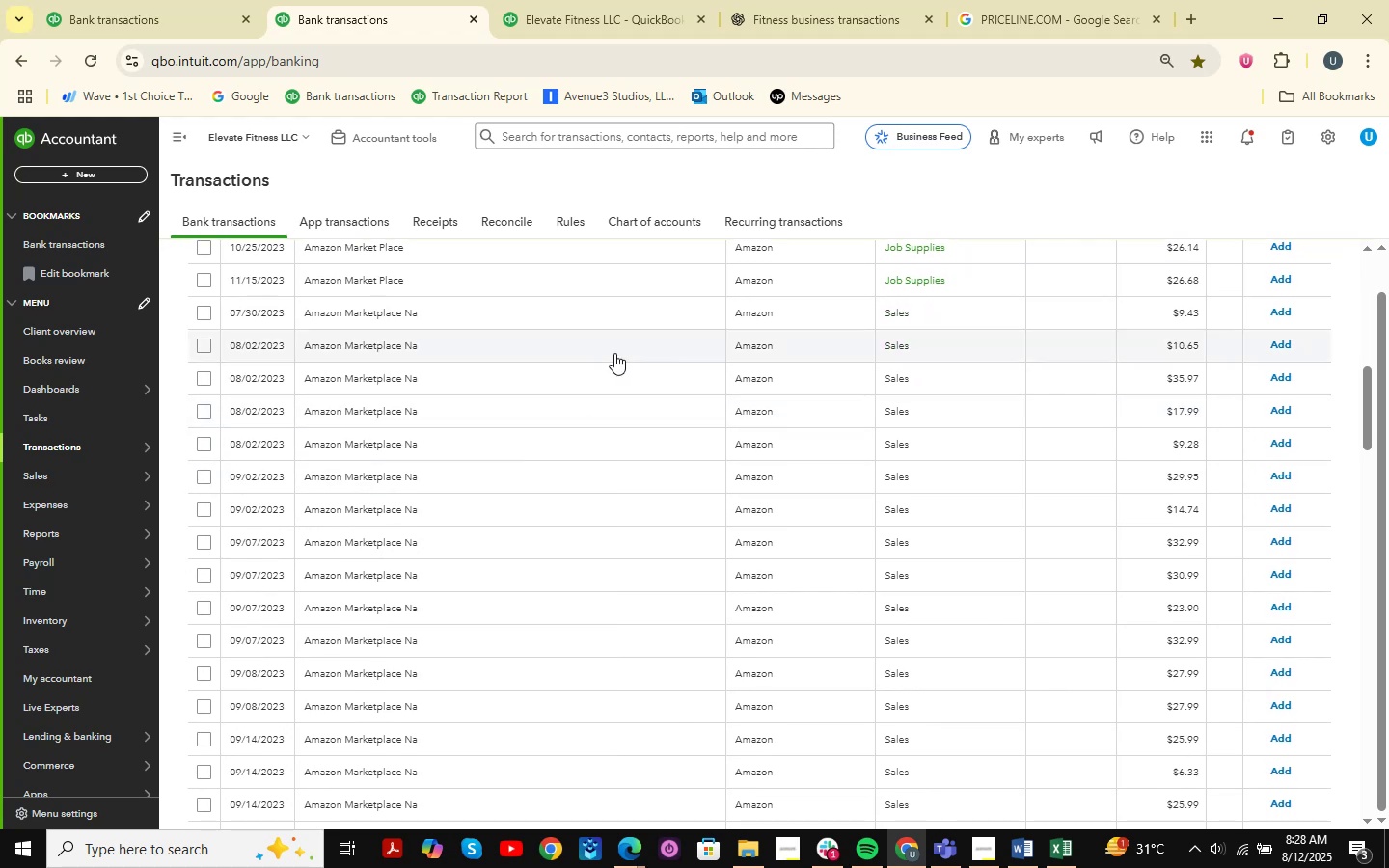 
scroll: coordinate [610, 367], scroll_direction: down, amount: 2.0
 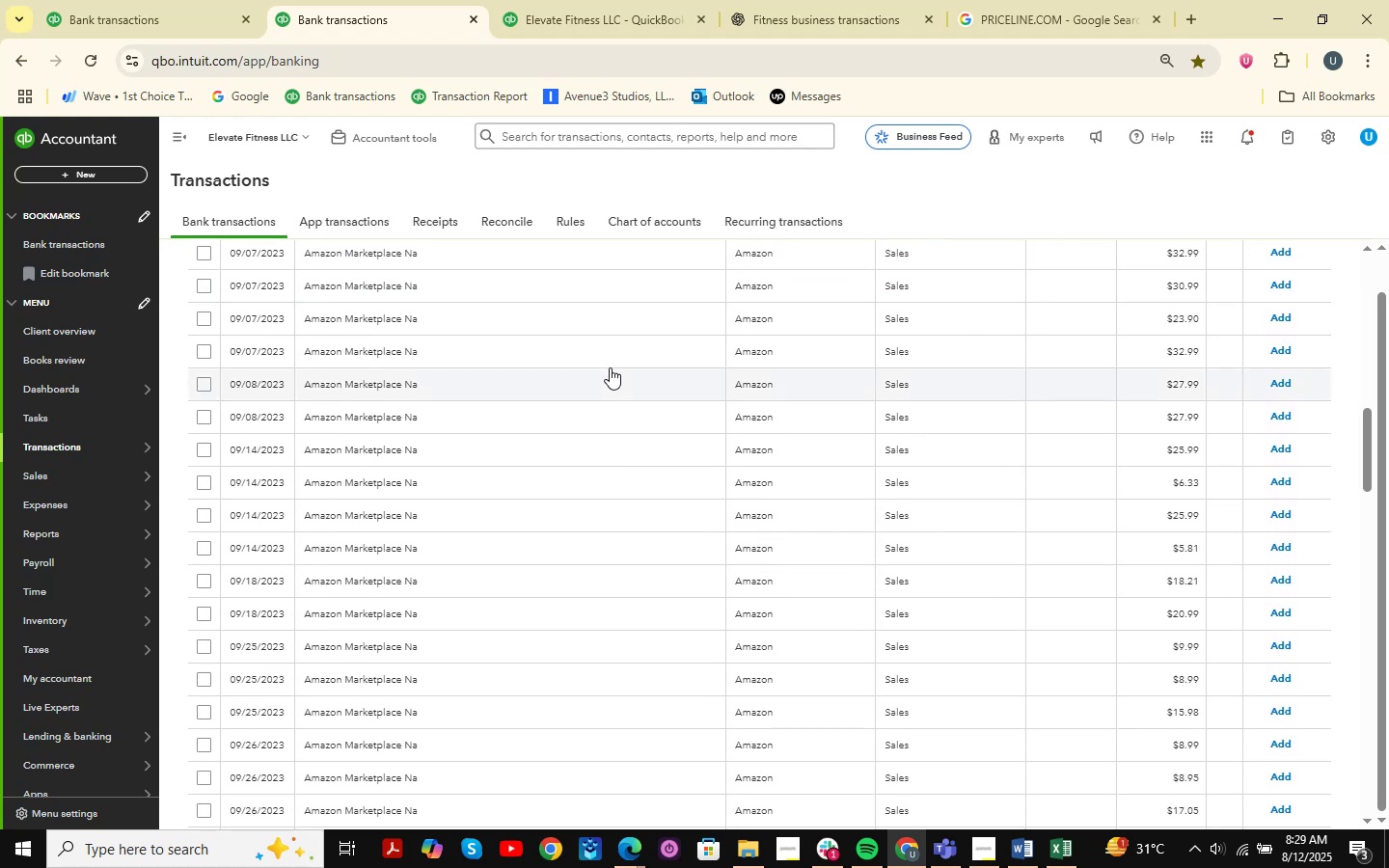 
scroll: coordinate [610, 367], scroll_direction: up, amount: 3.0
 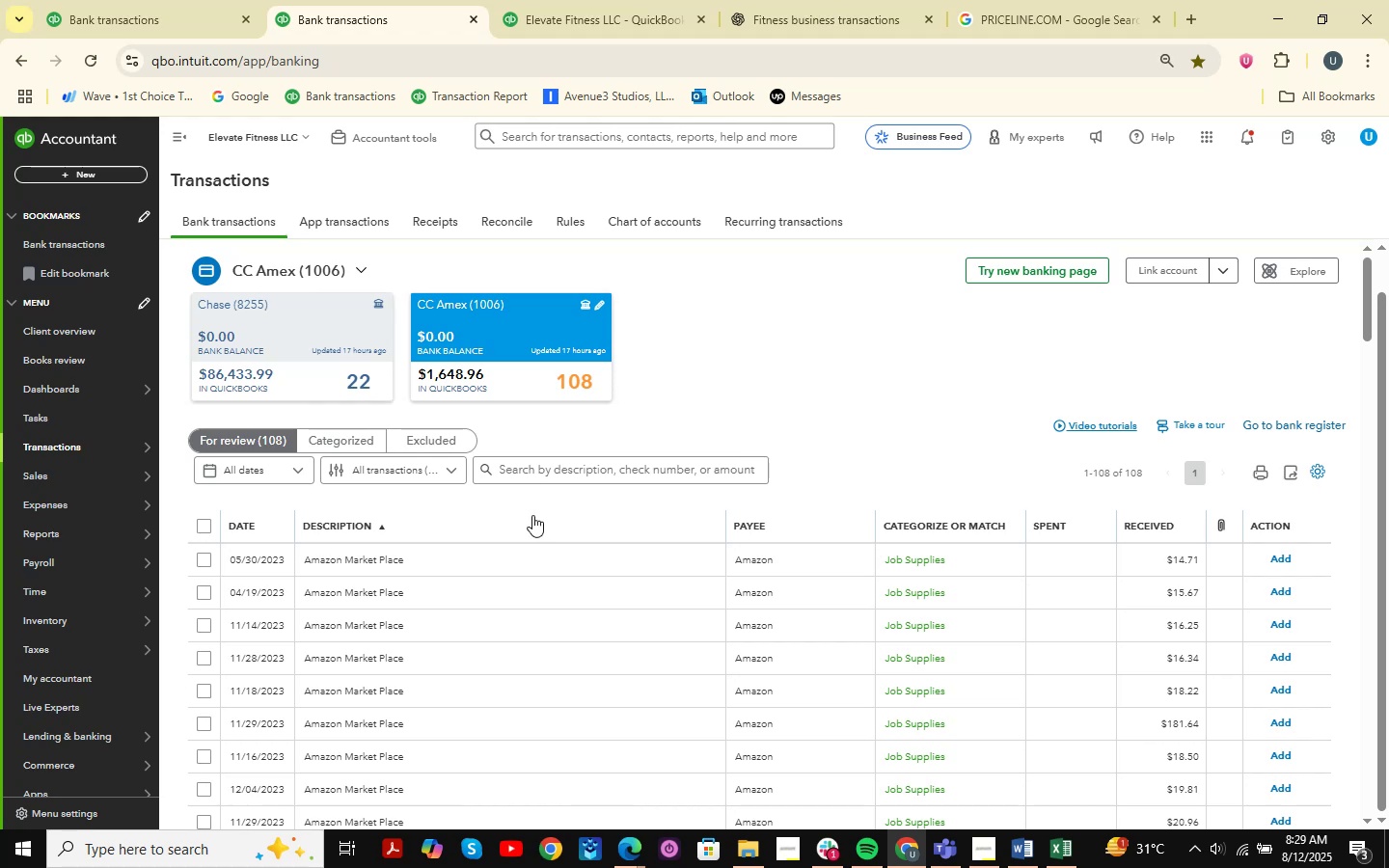 
left_click([549, 556])
 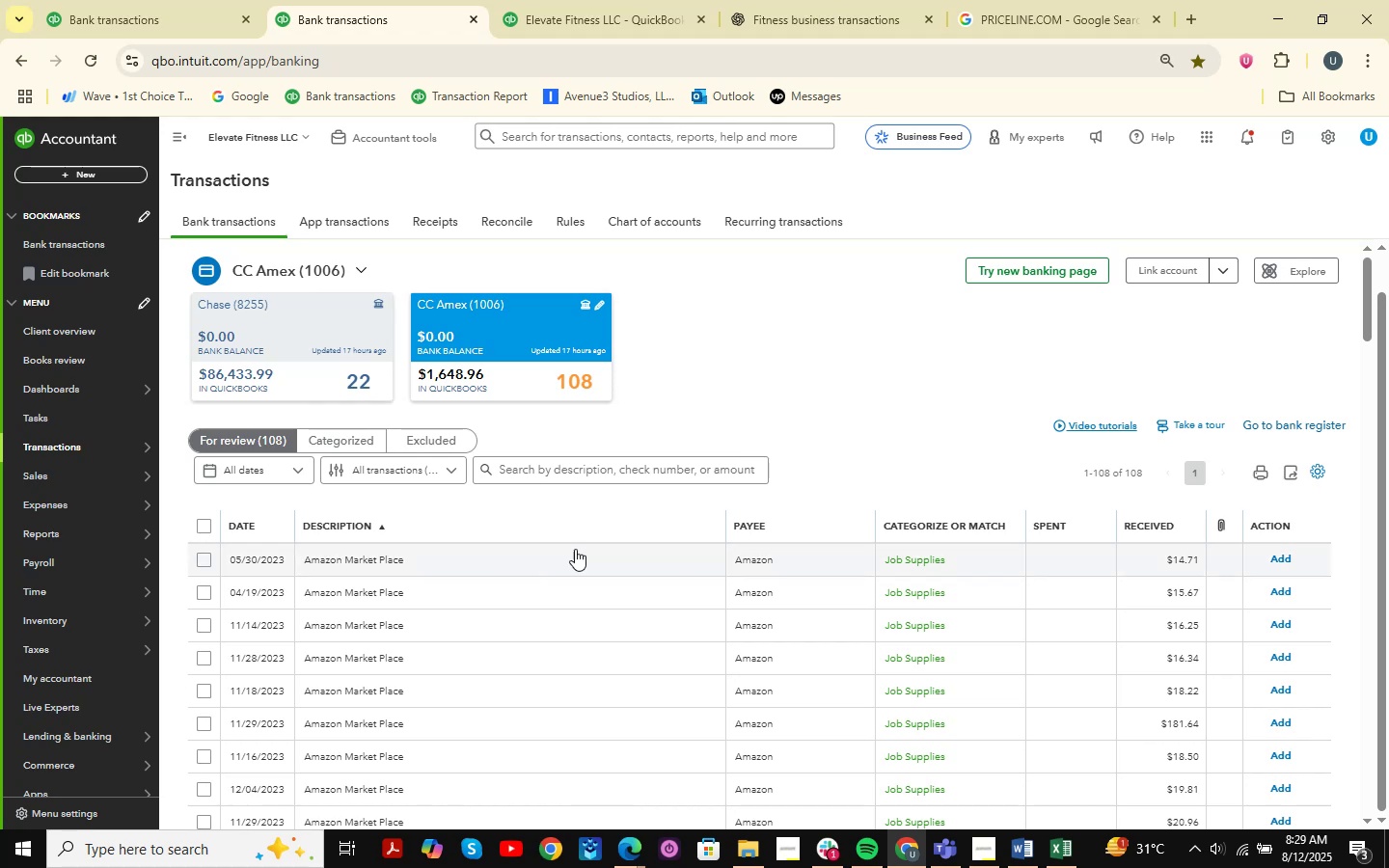 
mouse_move([664, 535])
 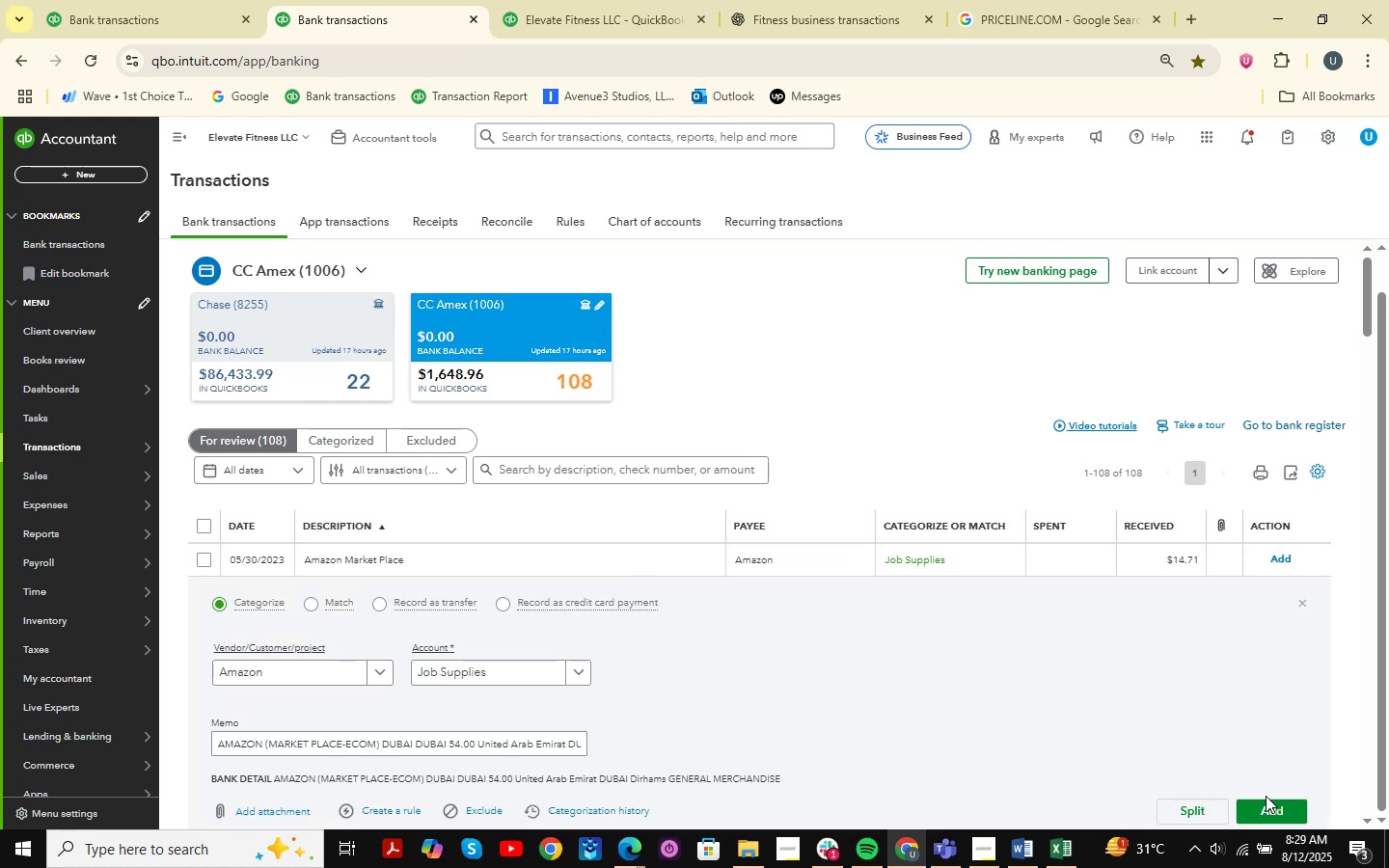 
left_click([1279, 800])
 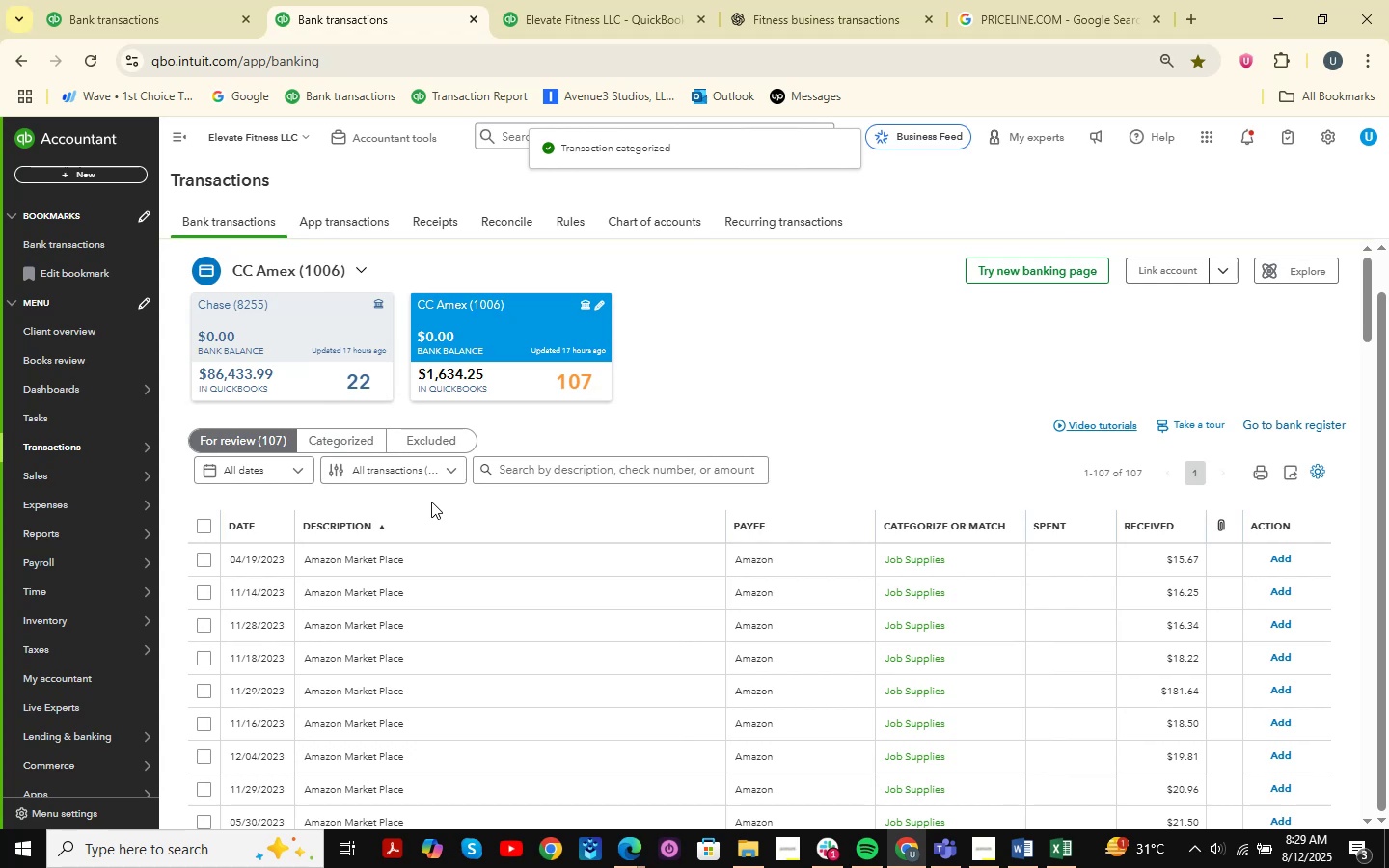 
wait(7.32)
 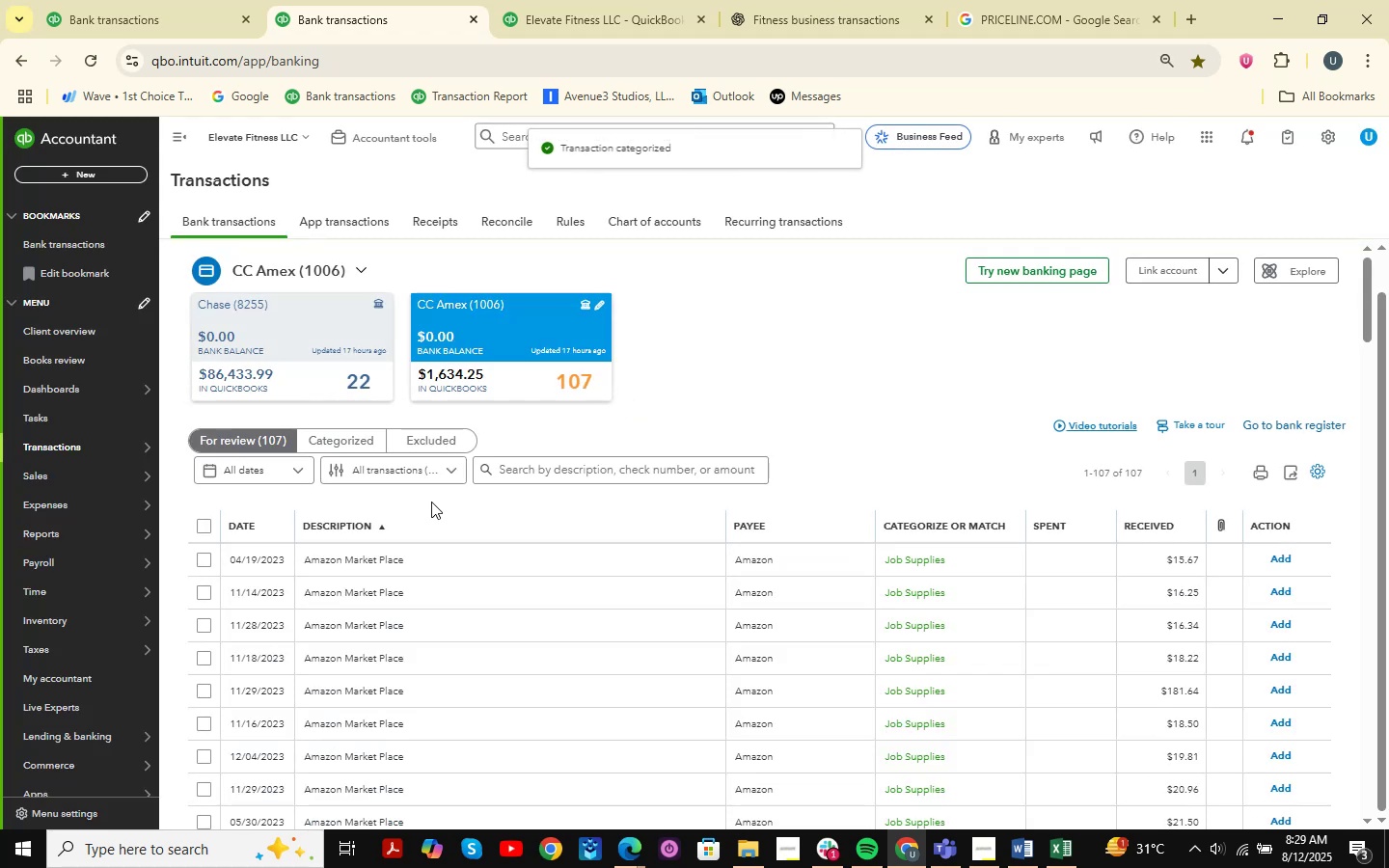 
left_click([407, 564])
 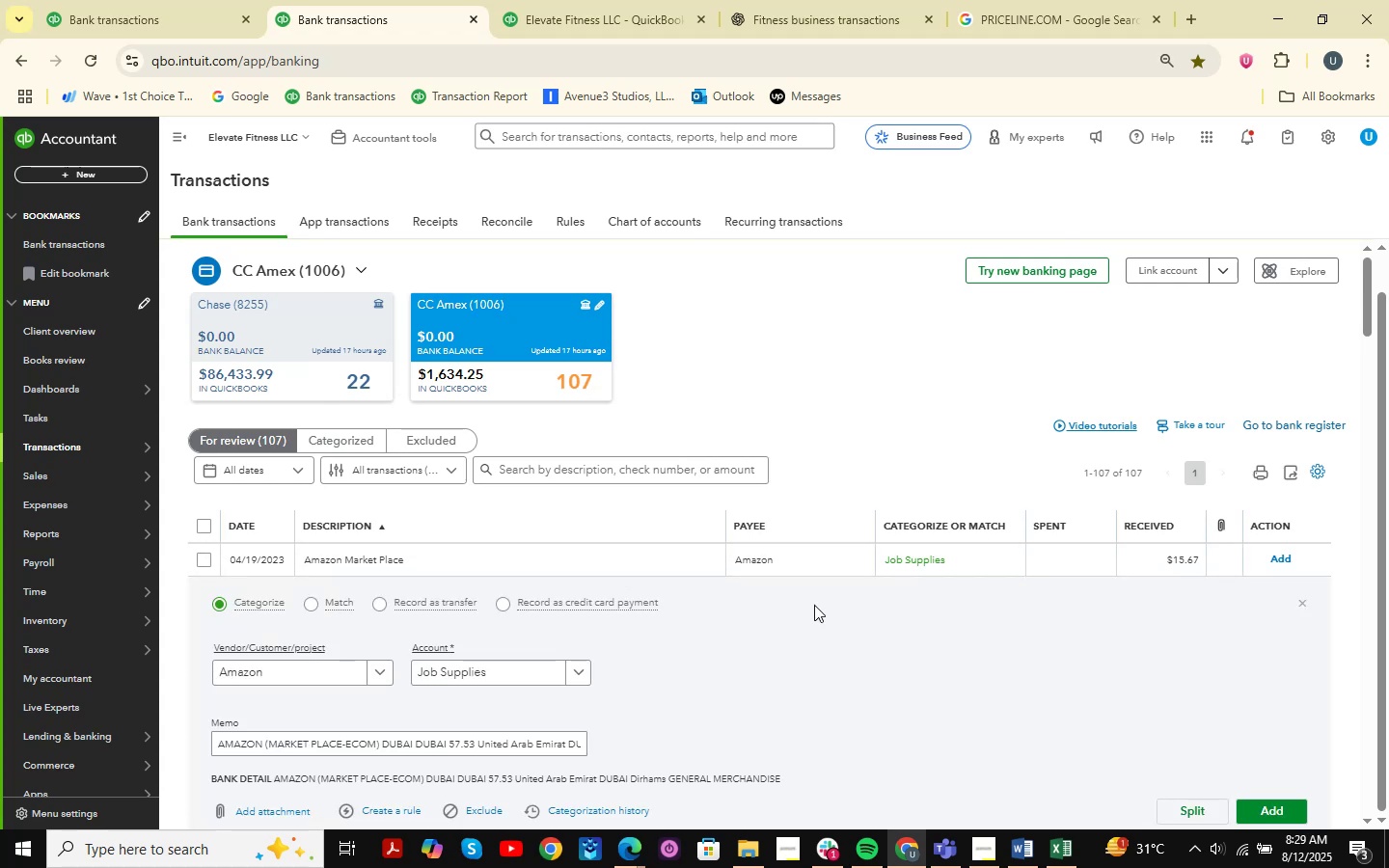 
scroll: coordinate [946, 591], scroll_direction: down, amount: 1.0
 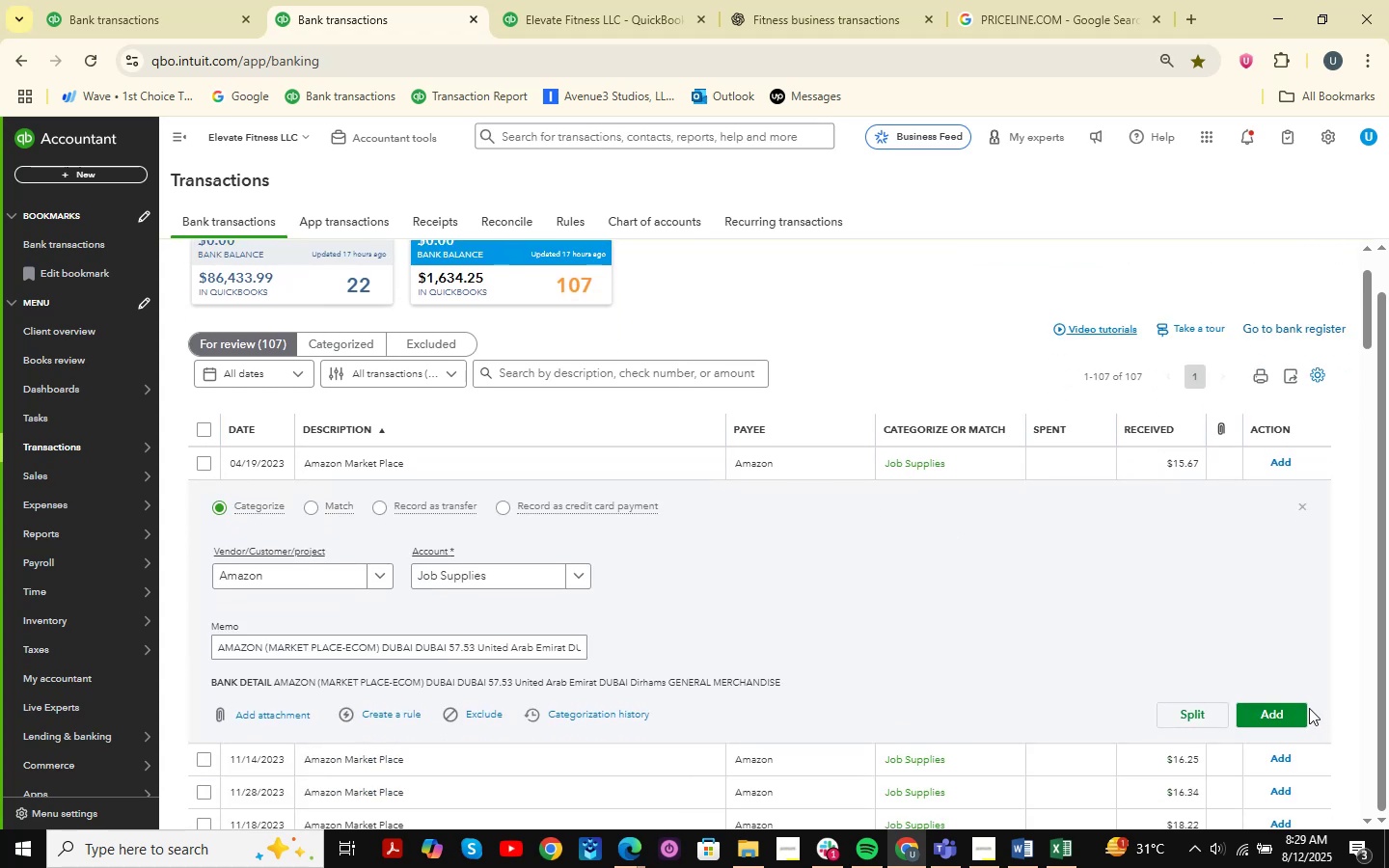 
double_click([1303, 716])
 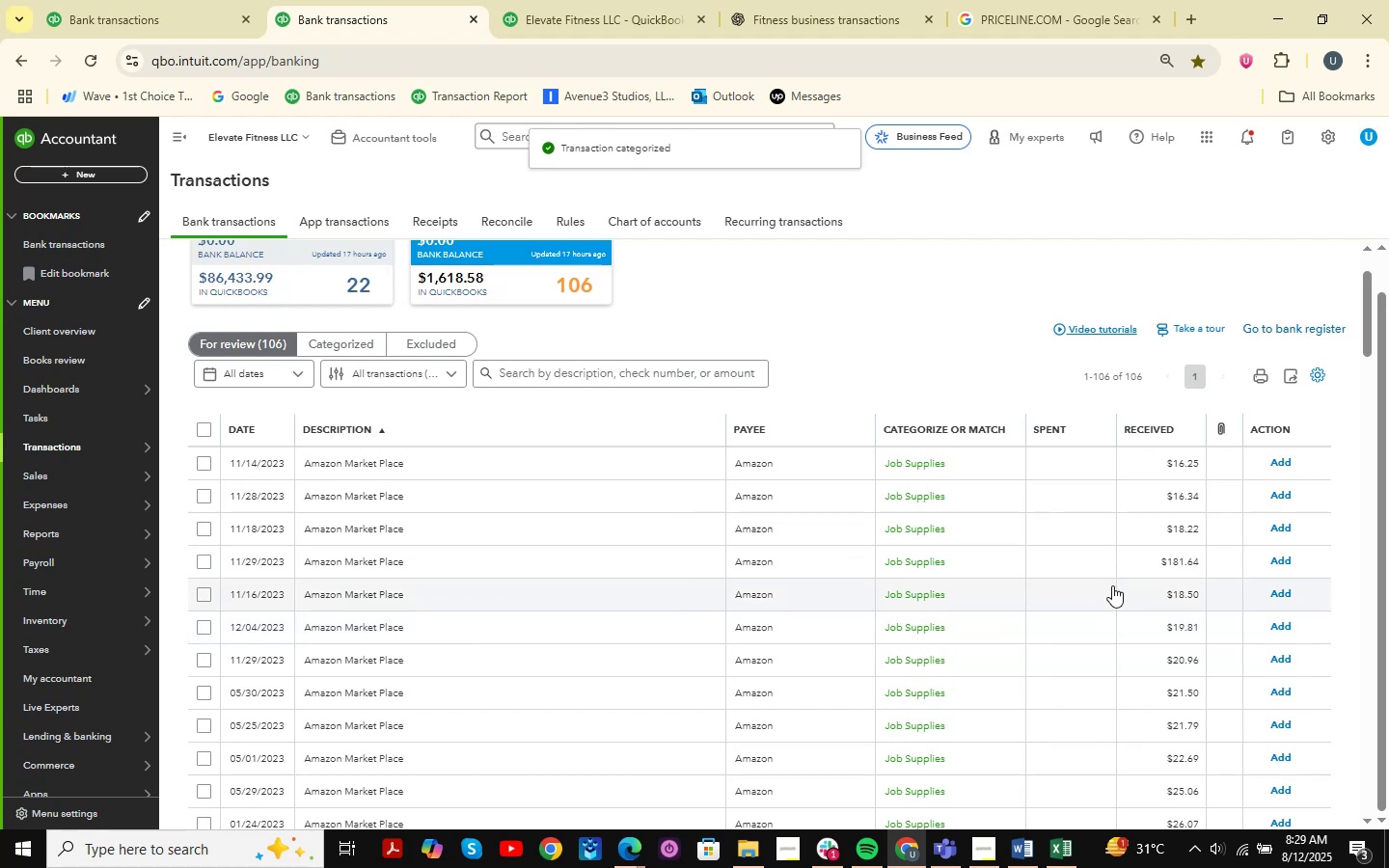 
wait(7.74)
 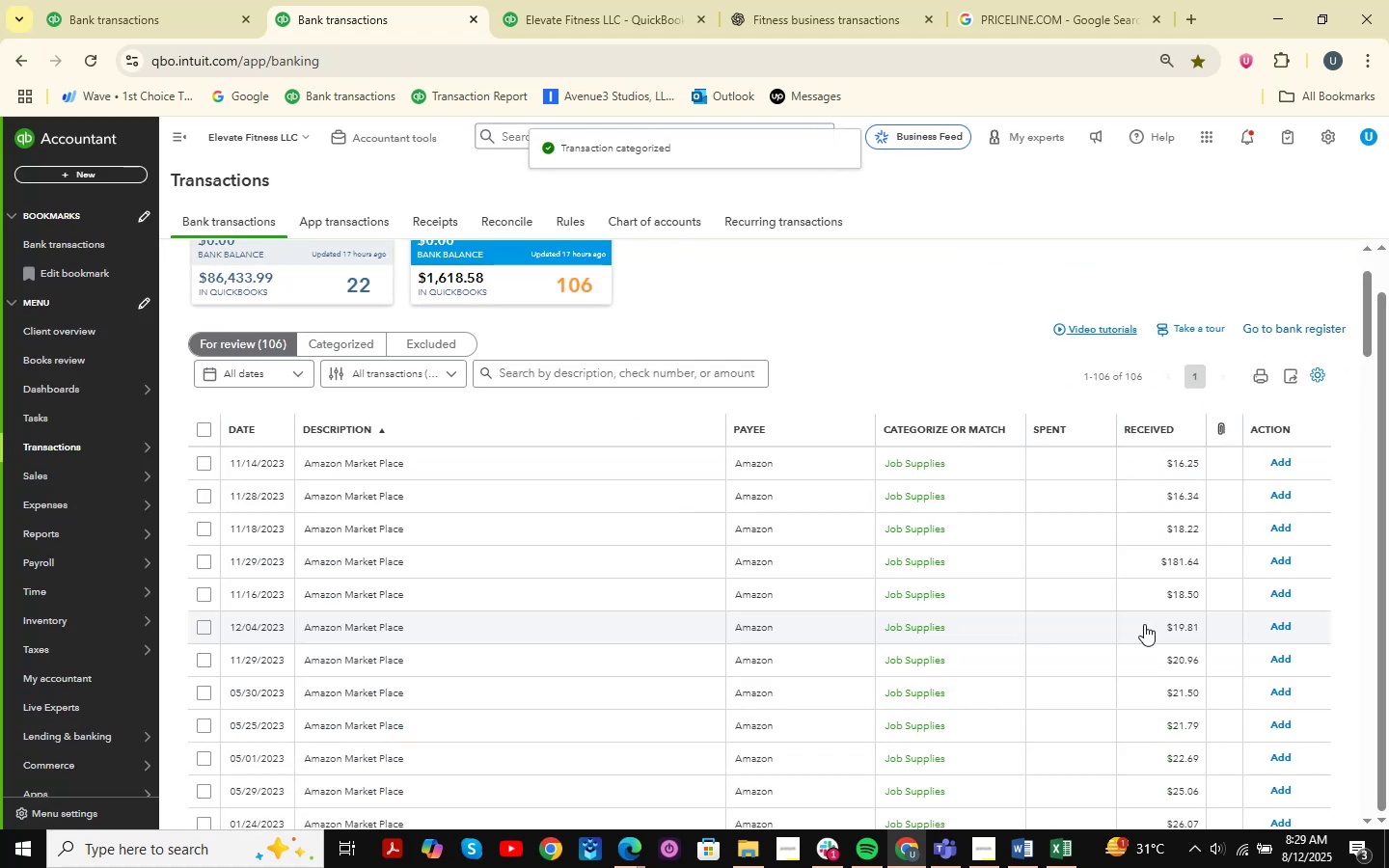 
left_click([595, 453])
 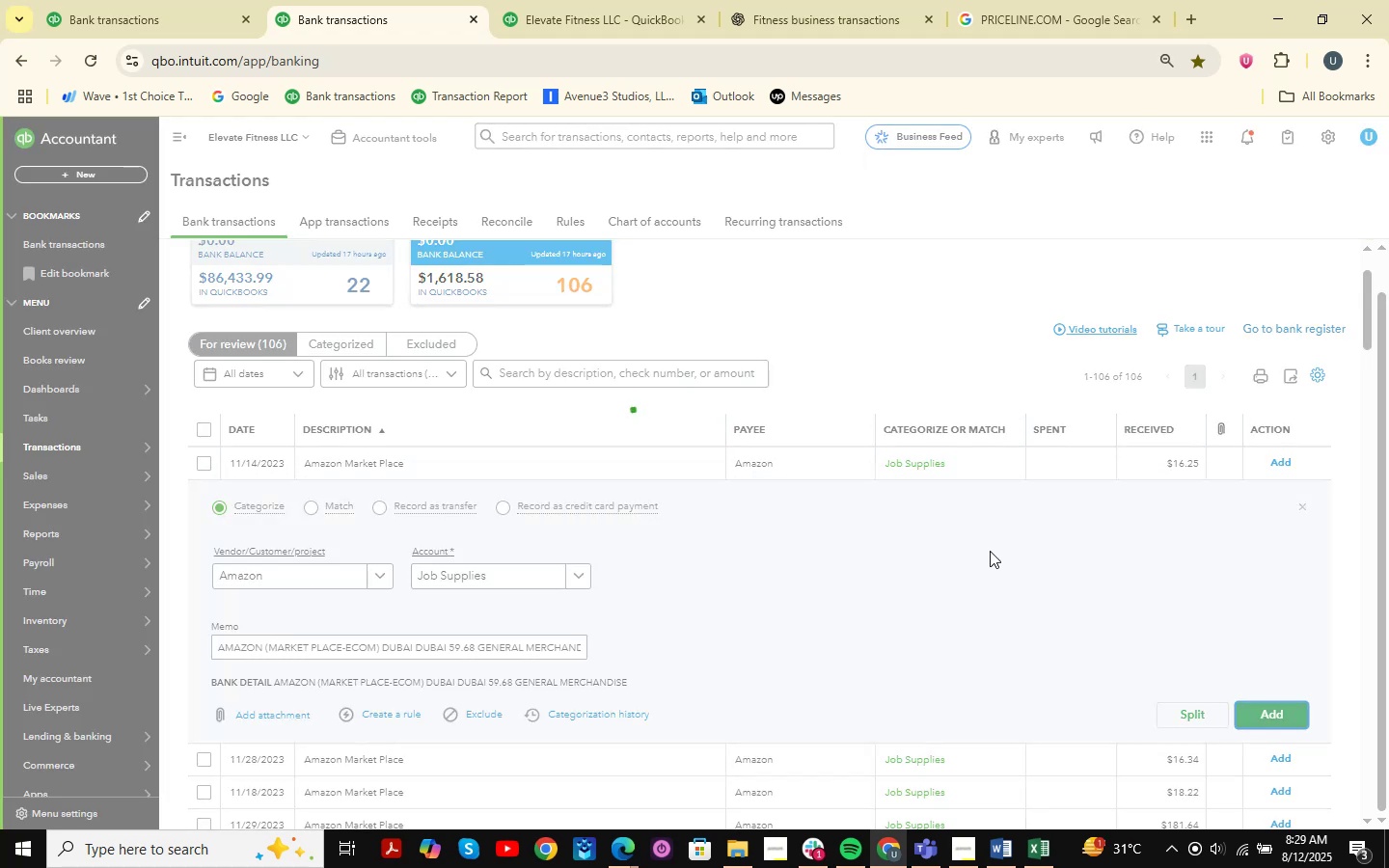 
wait(5.29)
 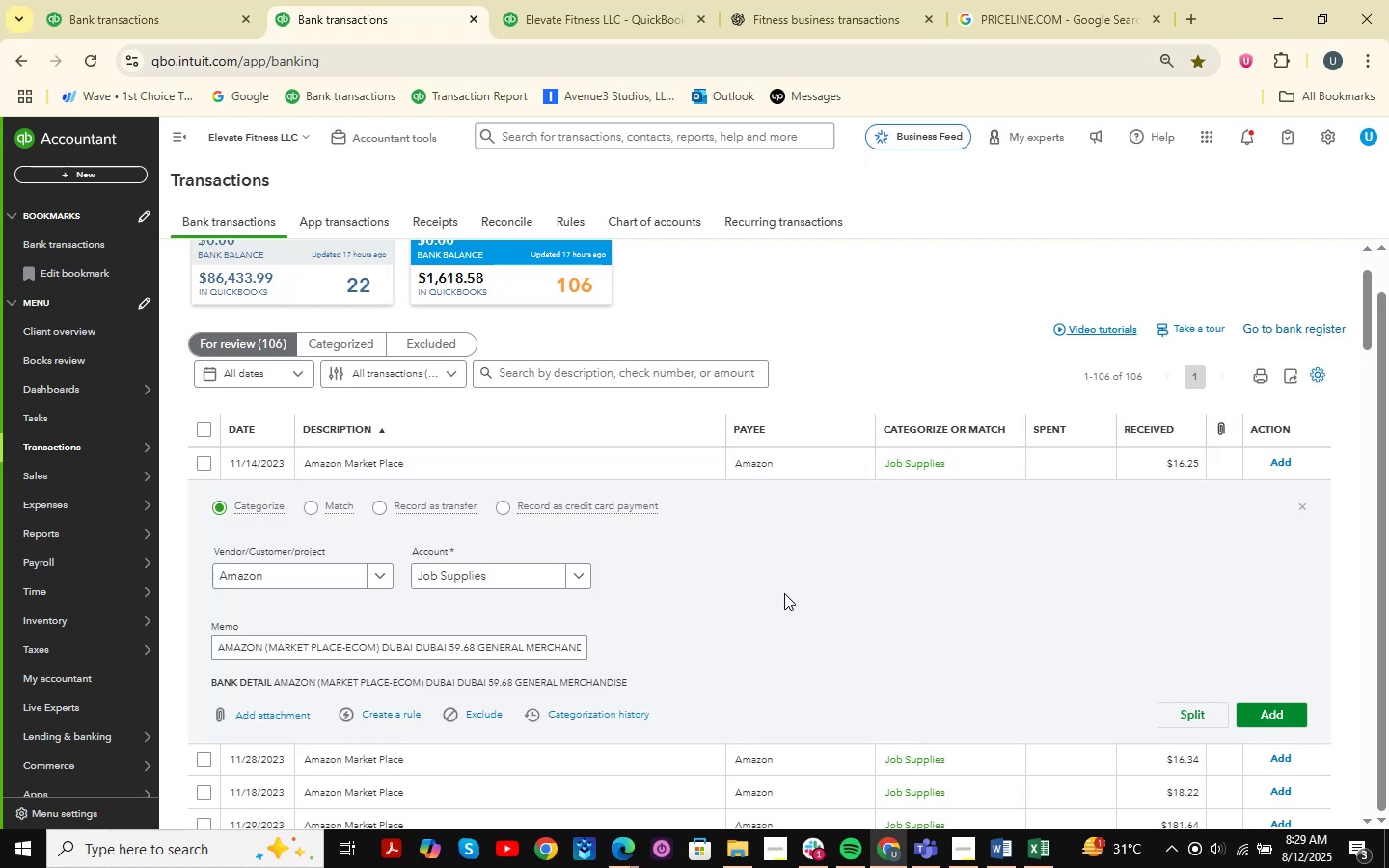 
left_click([646, 470])
 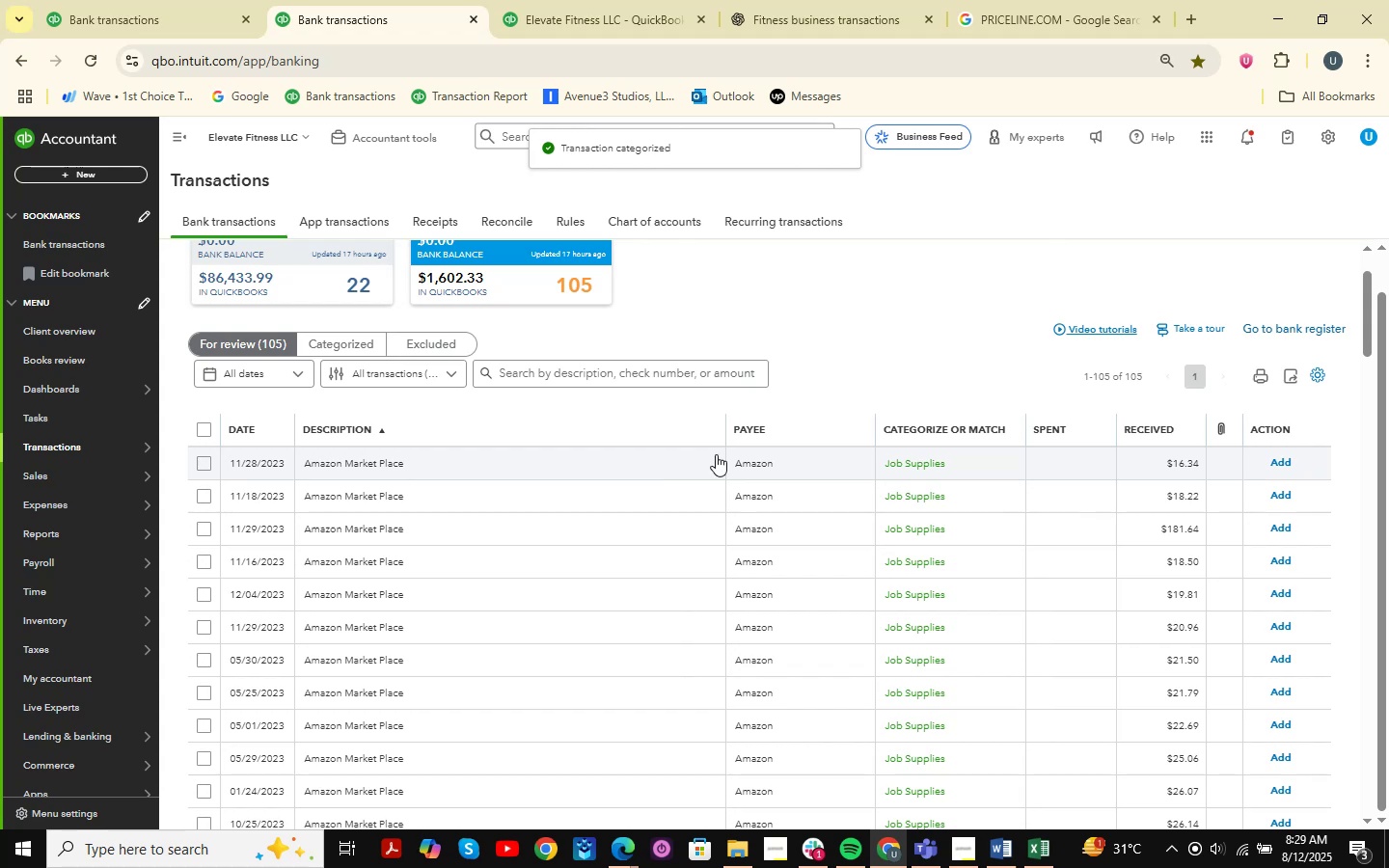 
mouse_move([814, 456])
 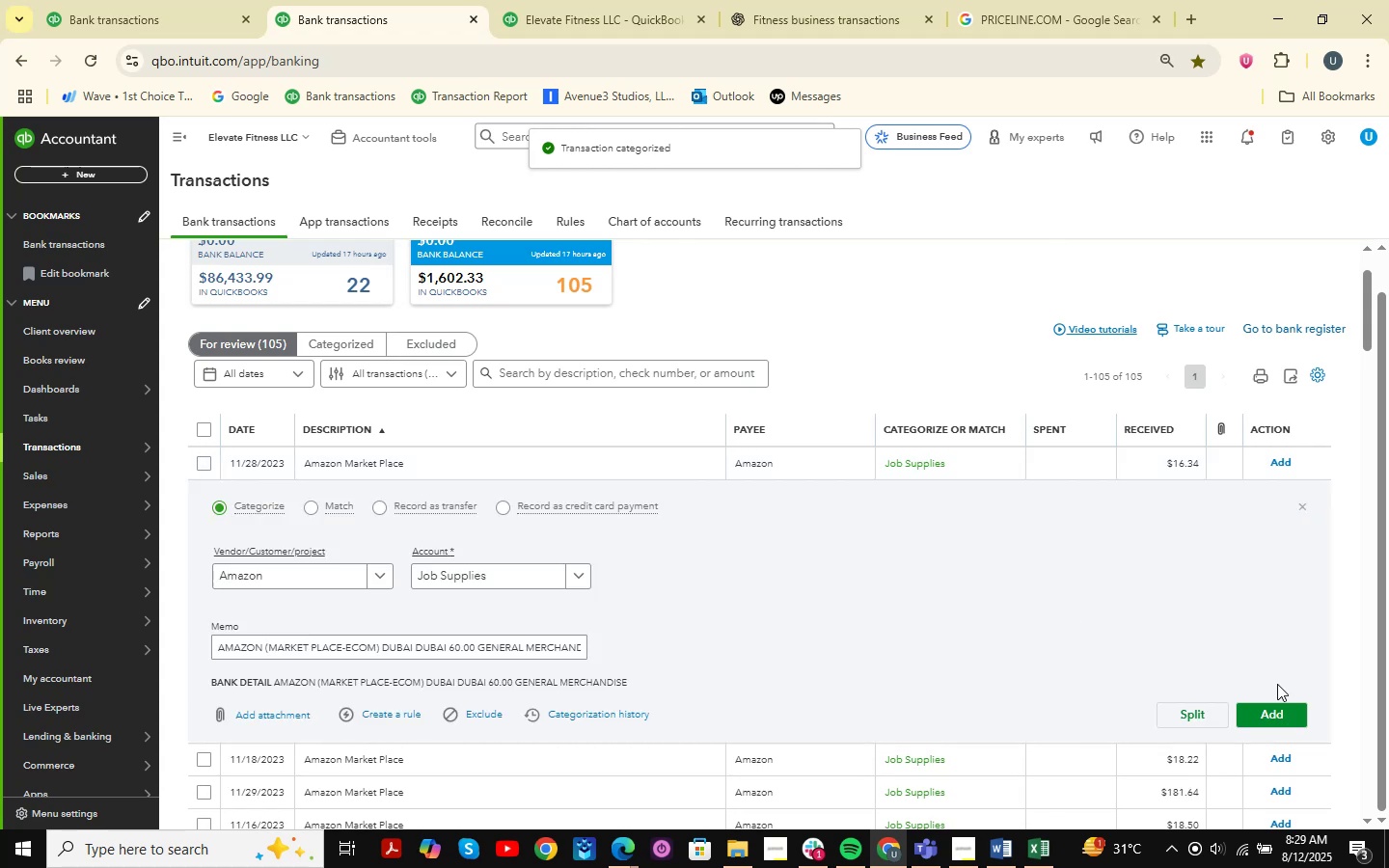 
left_click([1286, 709])
 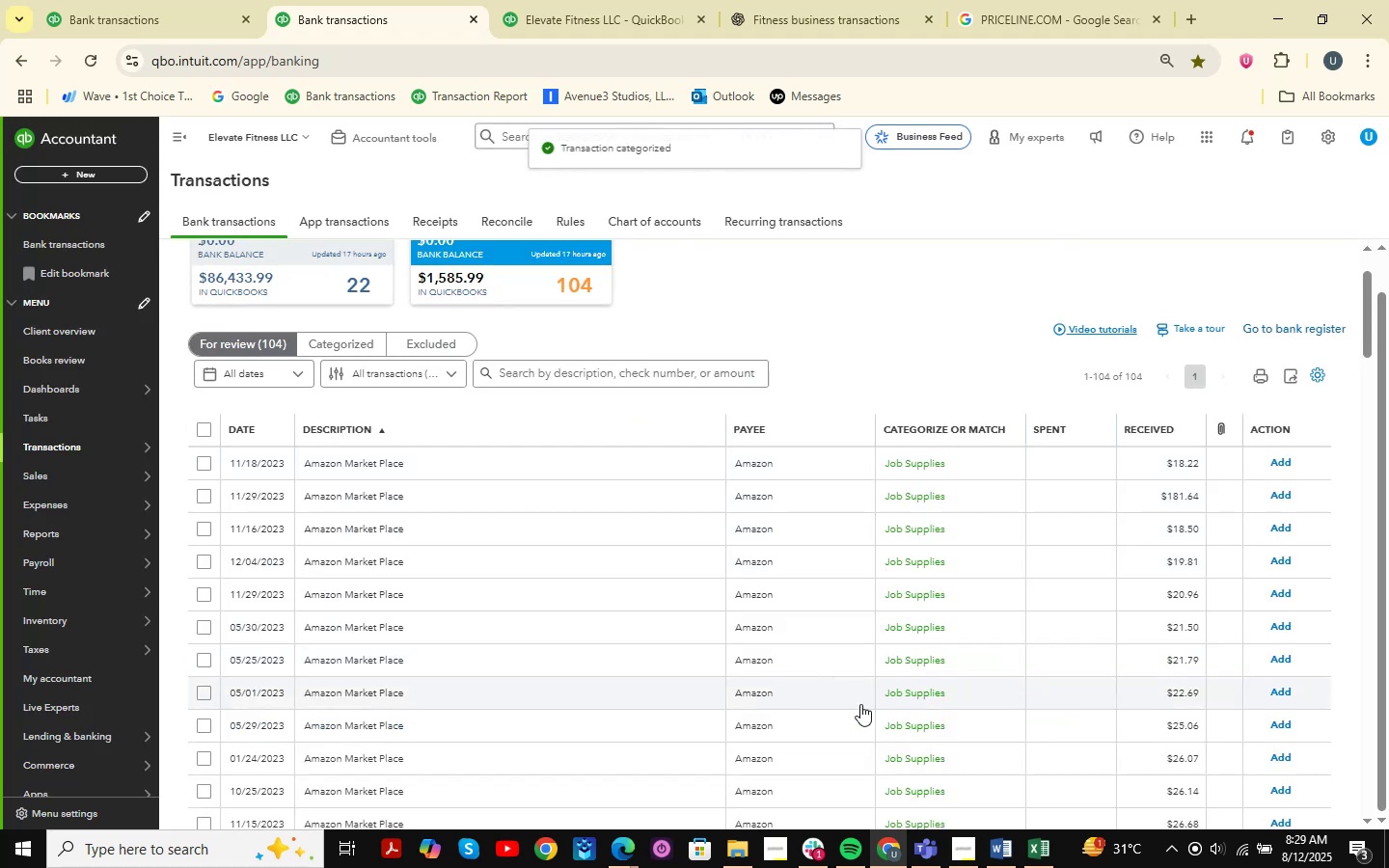 
left_click([569, 470])
 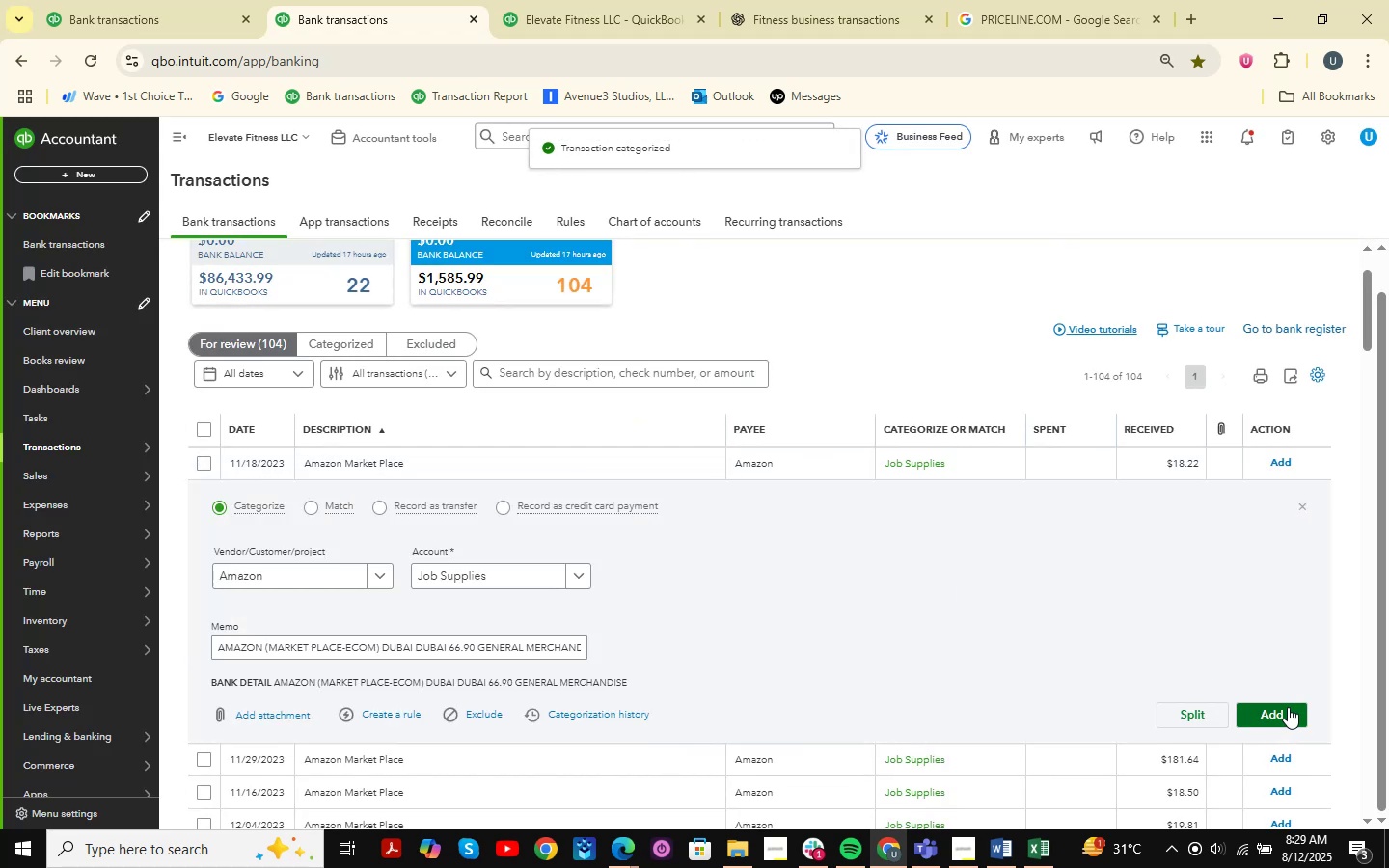 
left_click([1288, 707])
 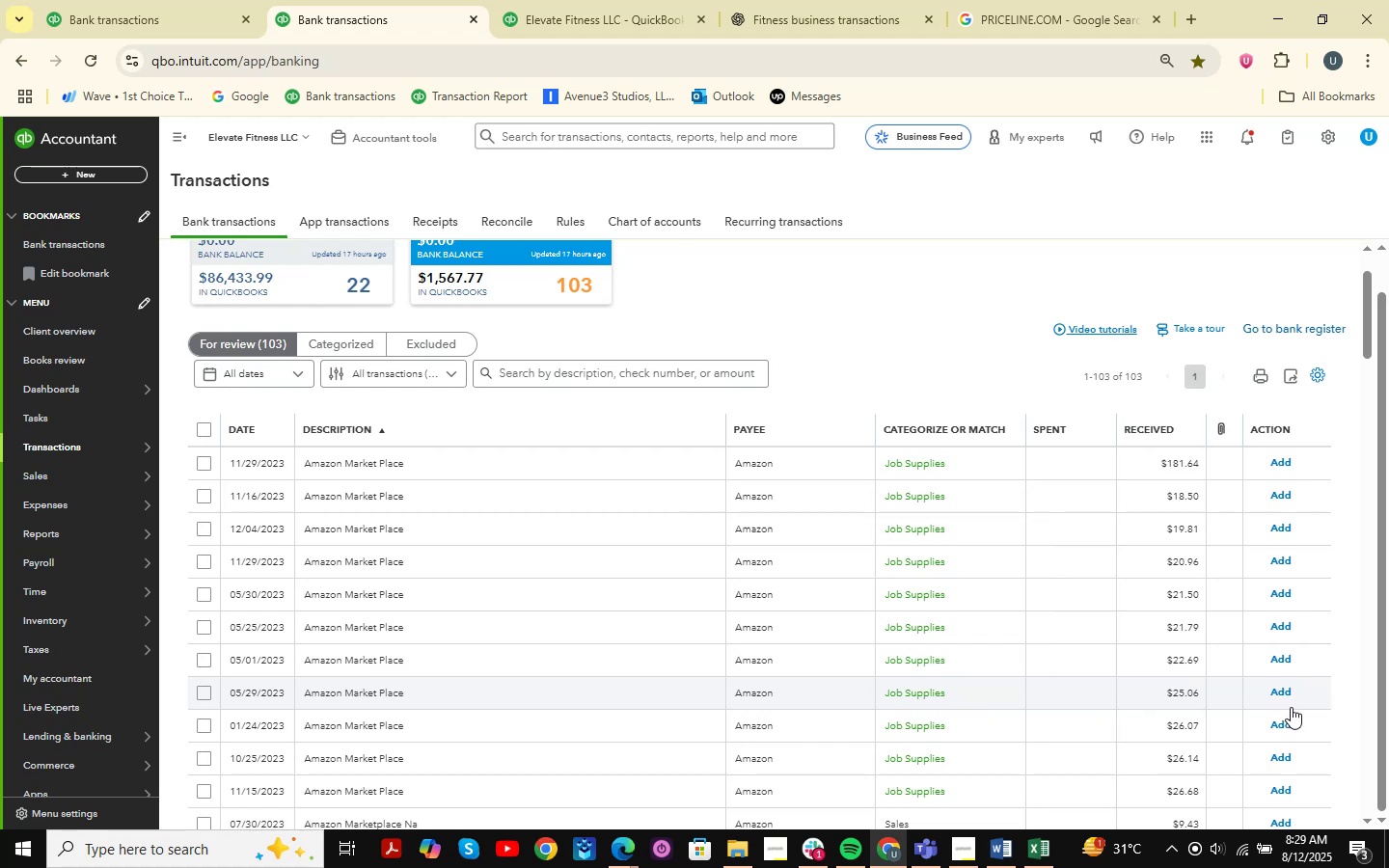 
left_click([449, 461])
 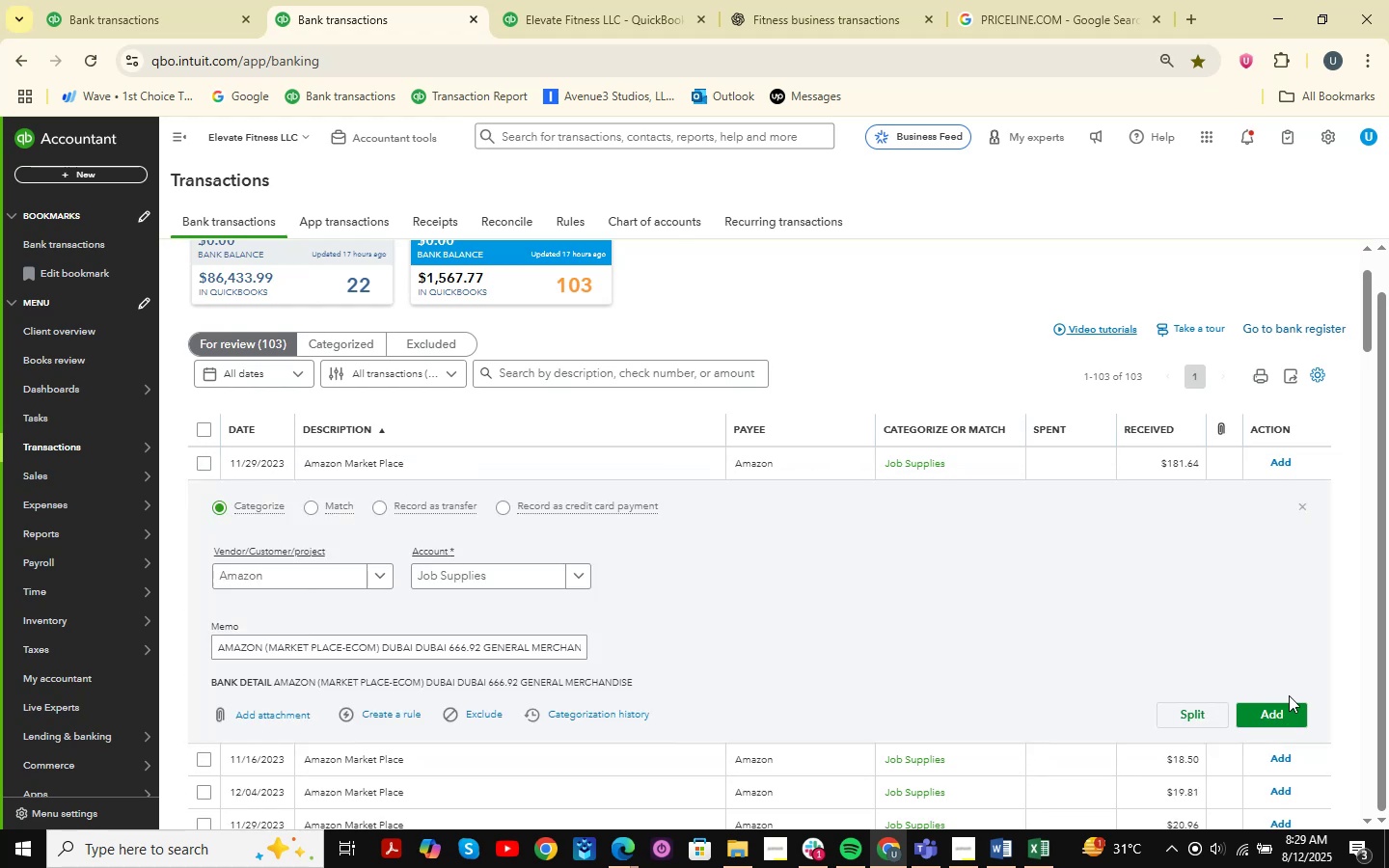 
left_click([1277, 713])
 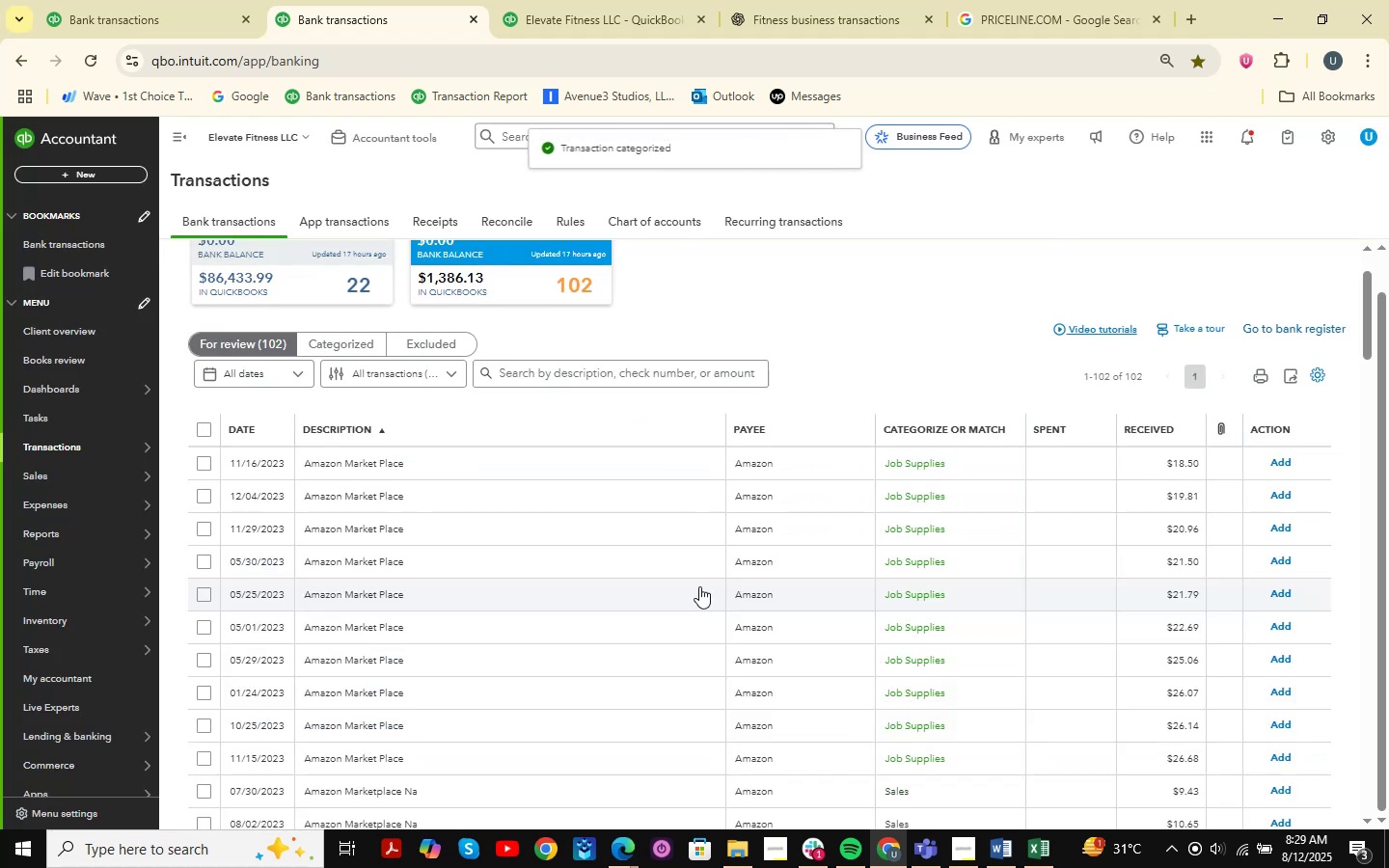 
left_click([501, 471])
 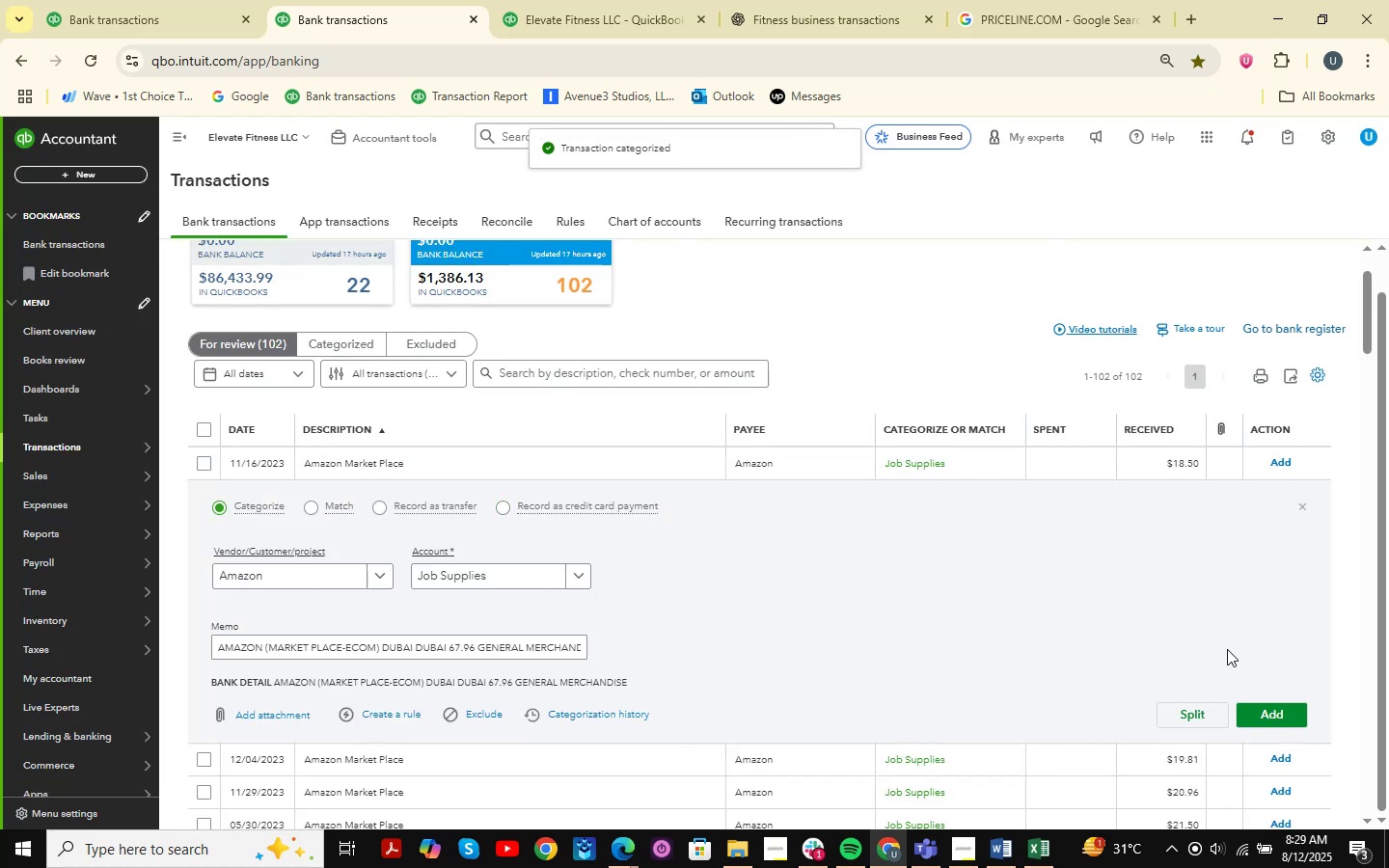 
left_click([1284, 701])
 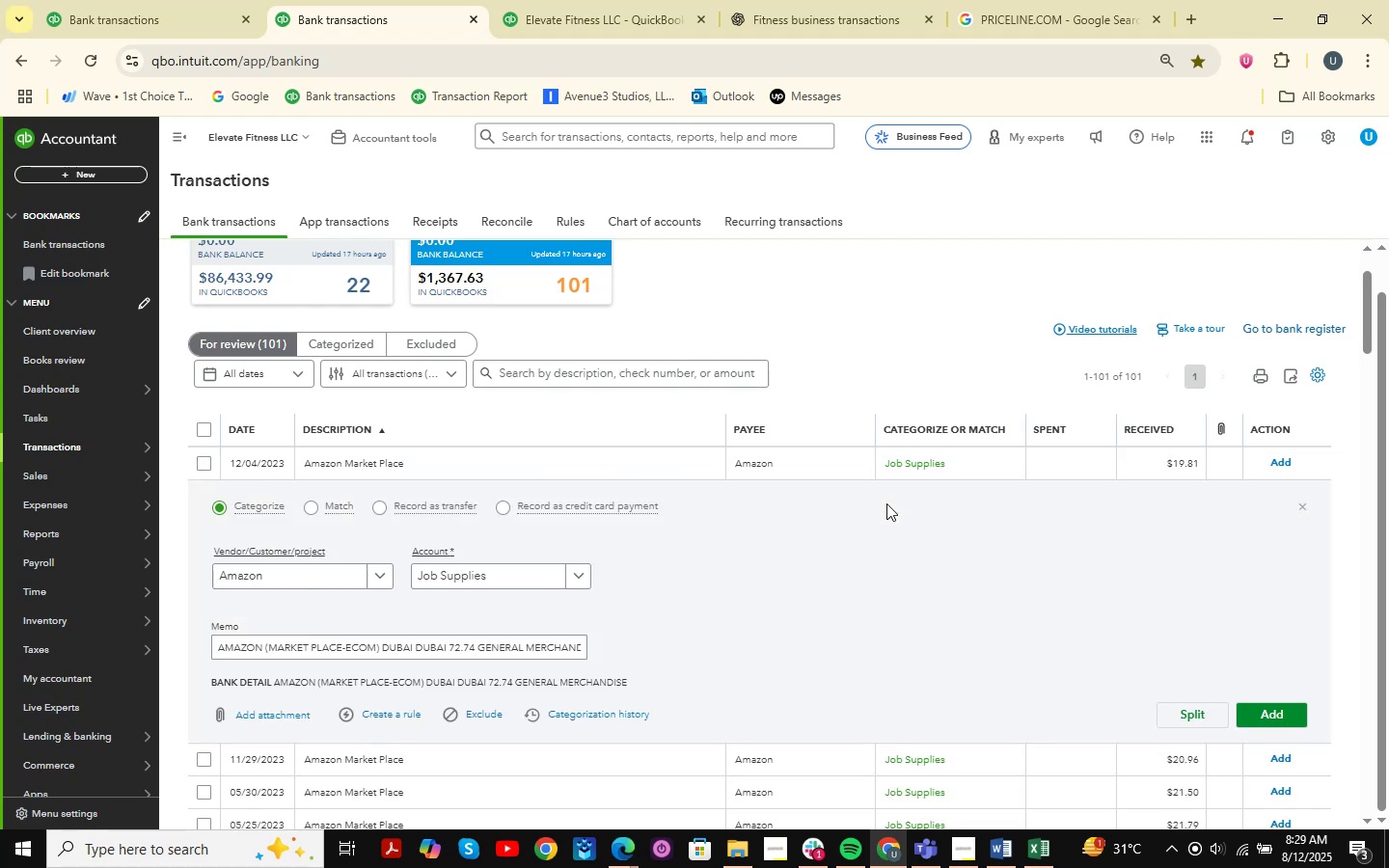 
wait(6.01)
 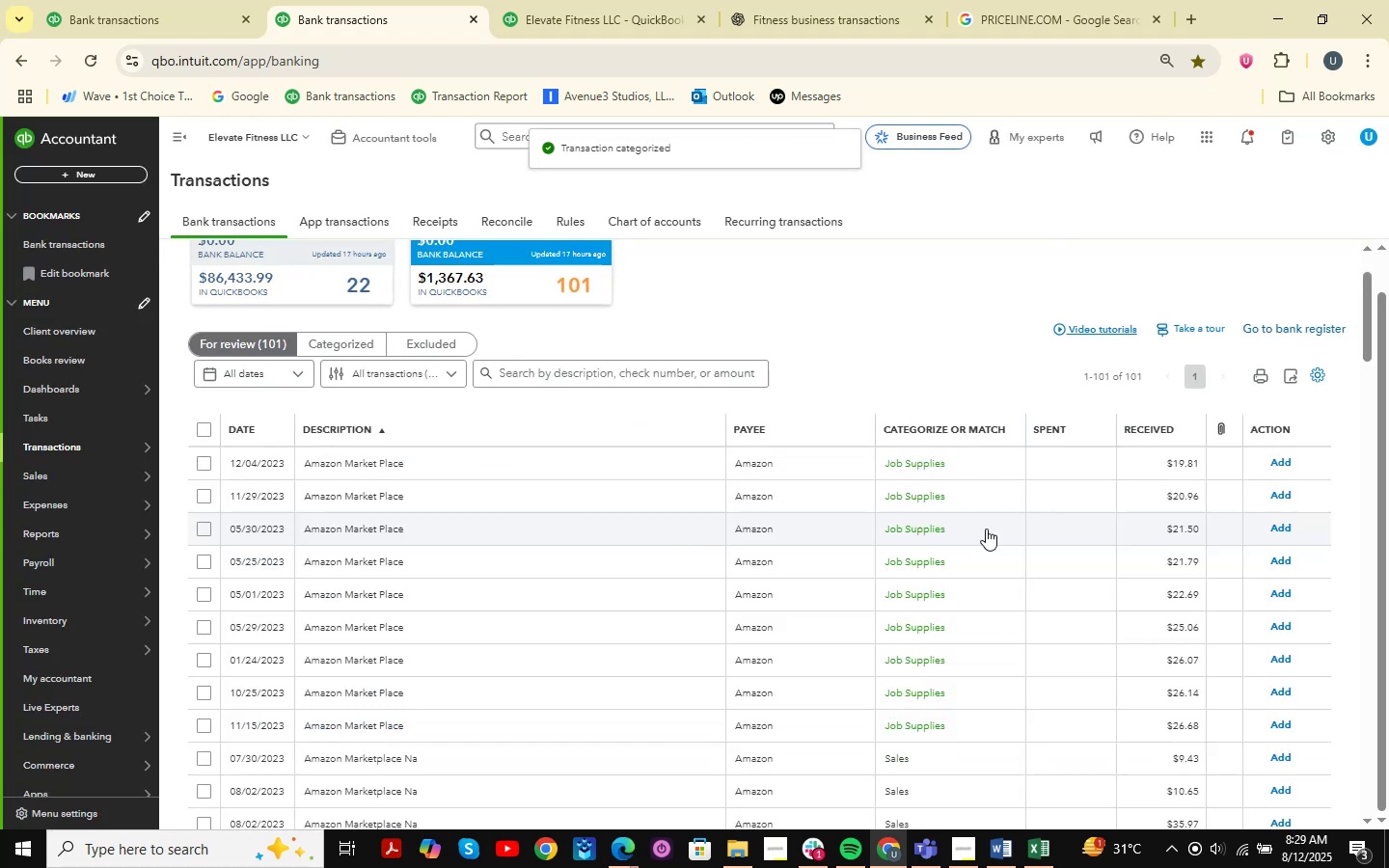 
left_click([1301, 711])
 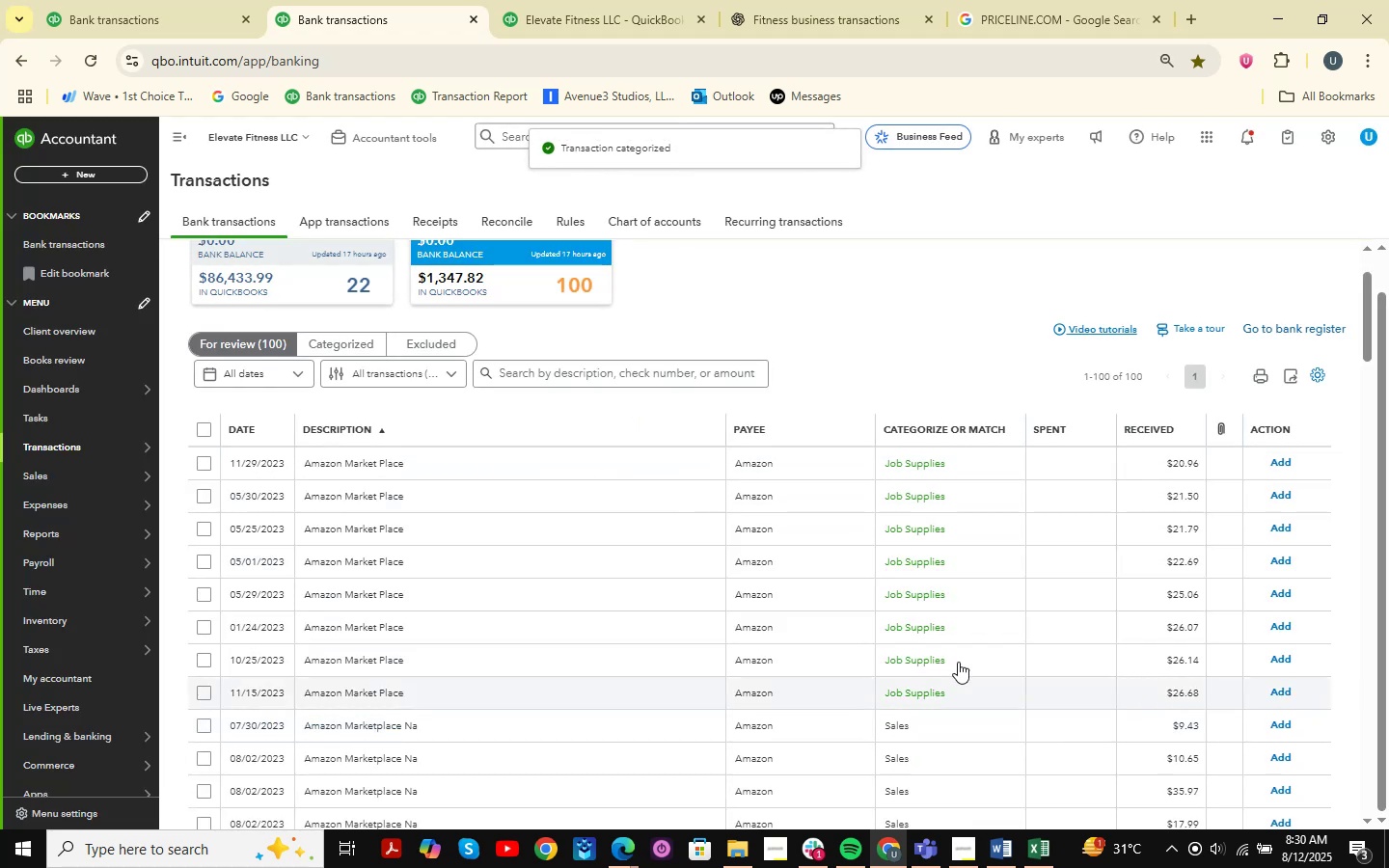 
wait(5.81)
 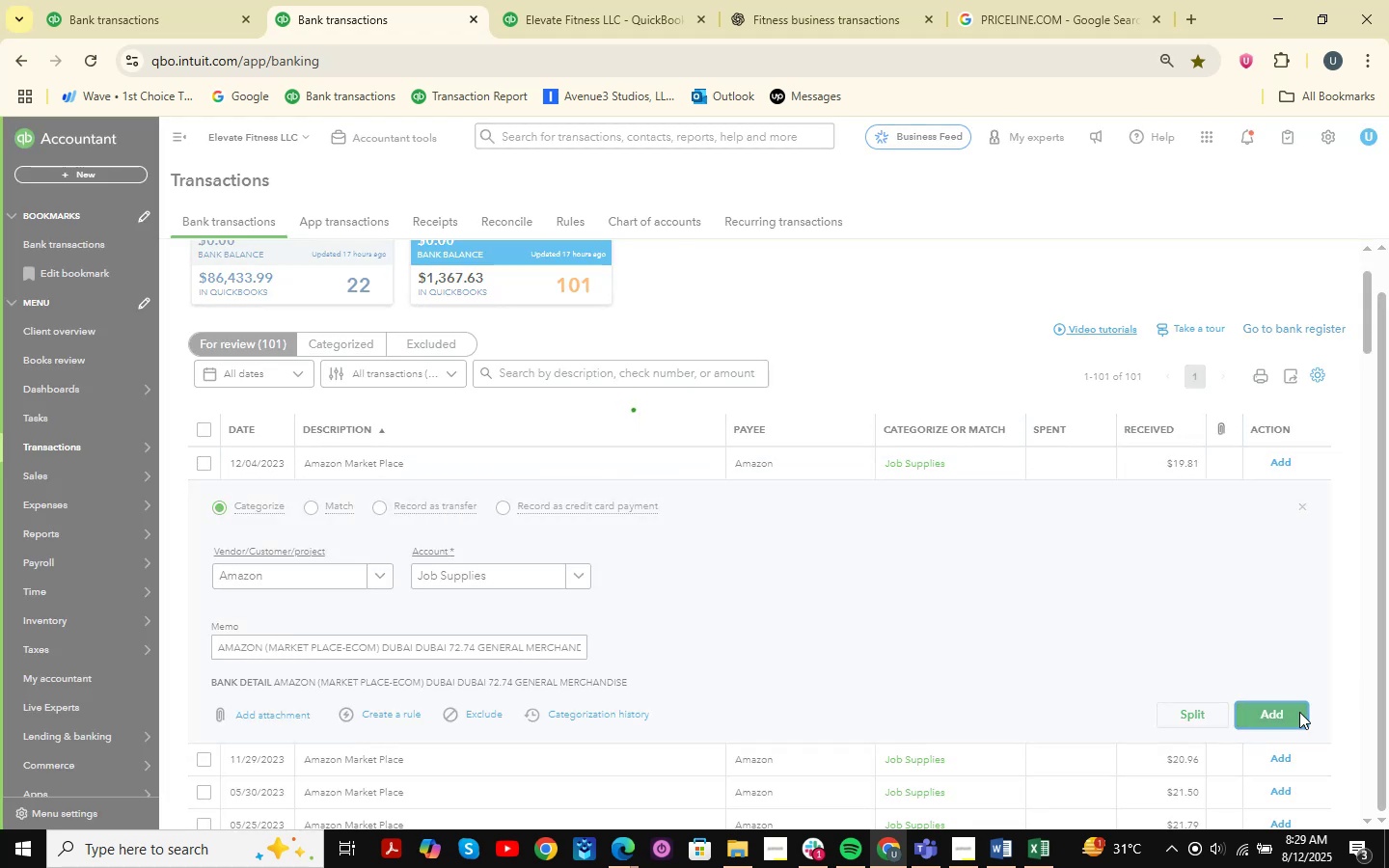 
left_click([410, 450])
 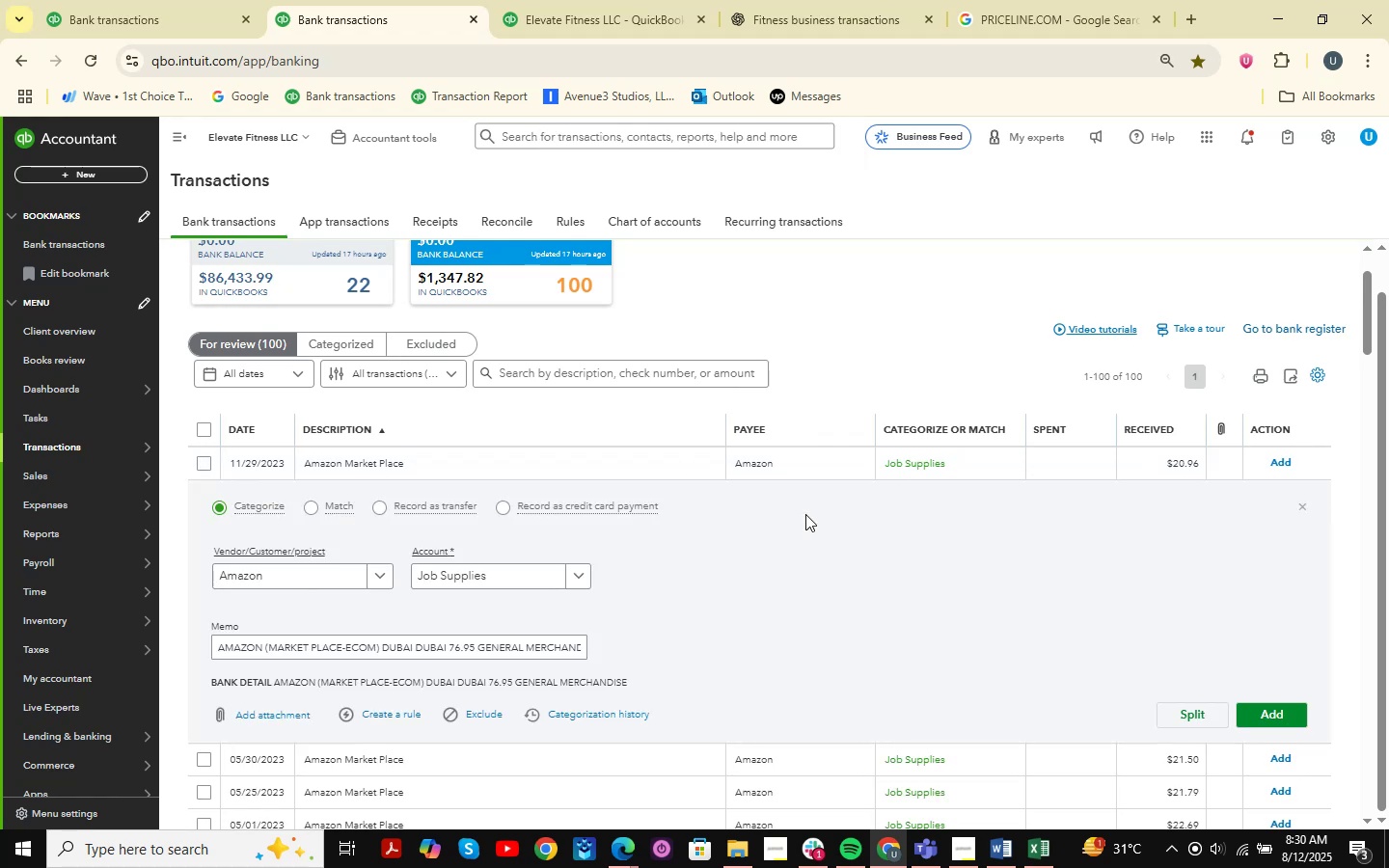 
left_click([1289, 705])
 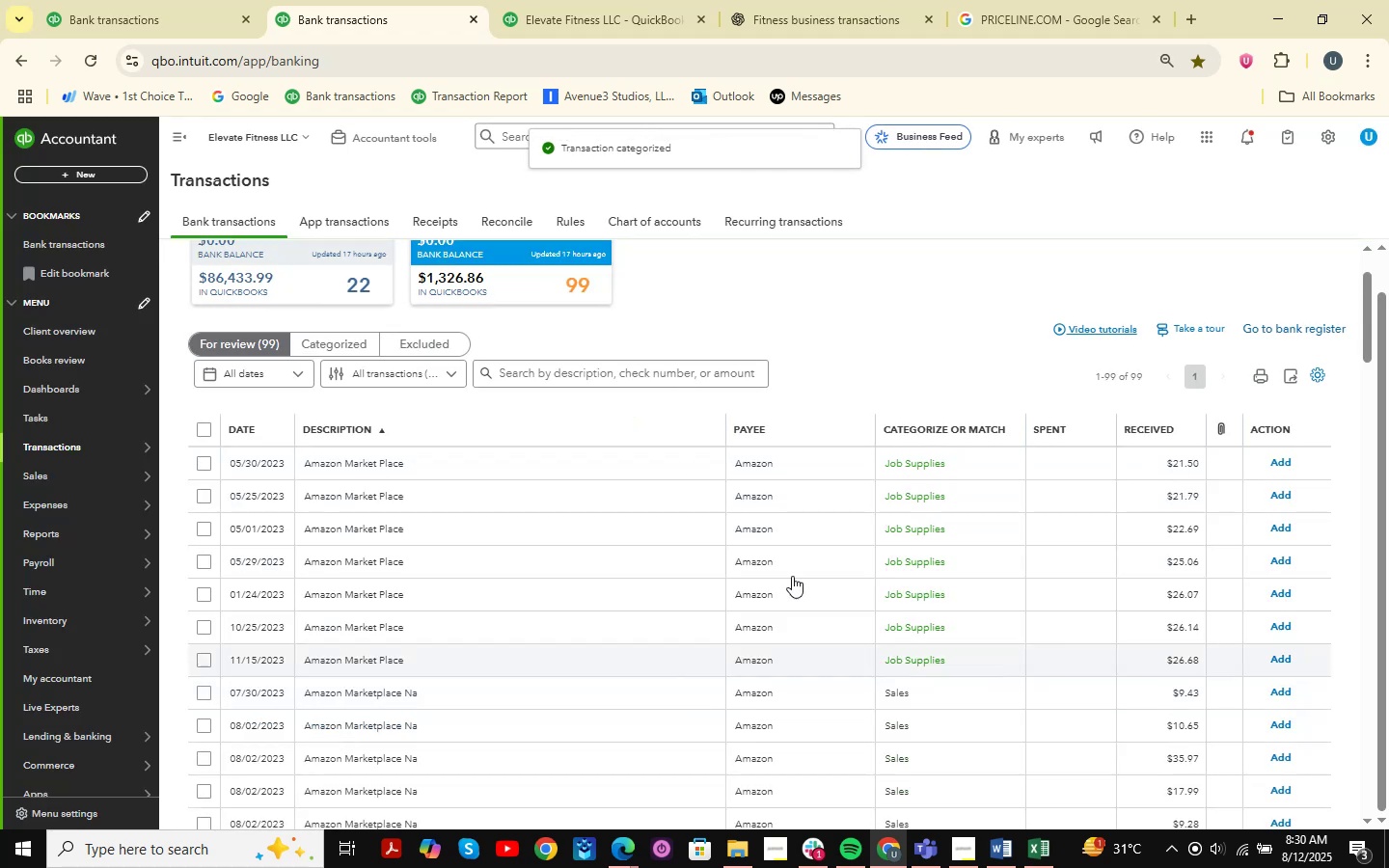 
left_click([523, 464])
 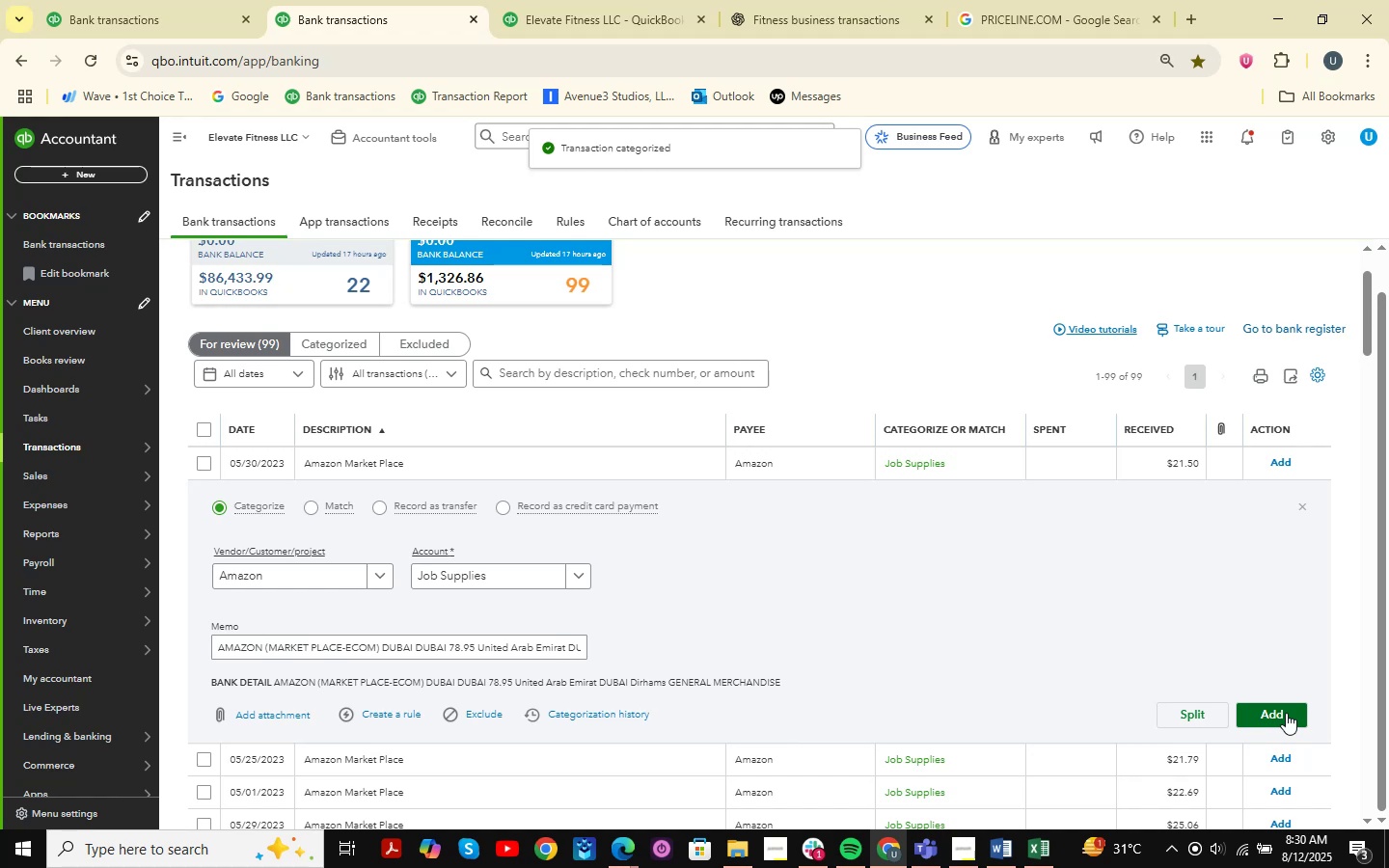 
left_click([1286, 713])
 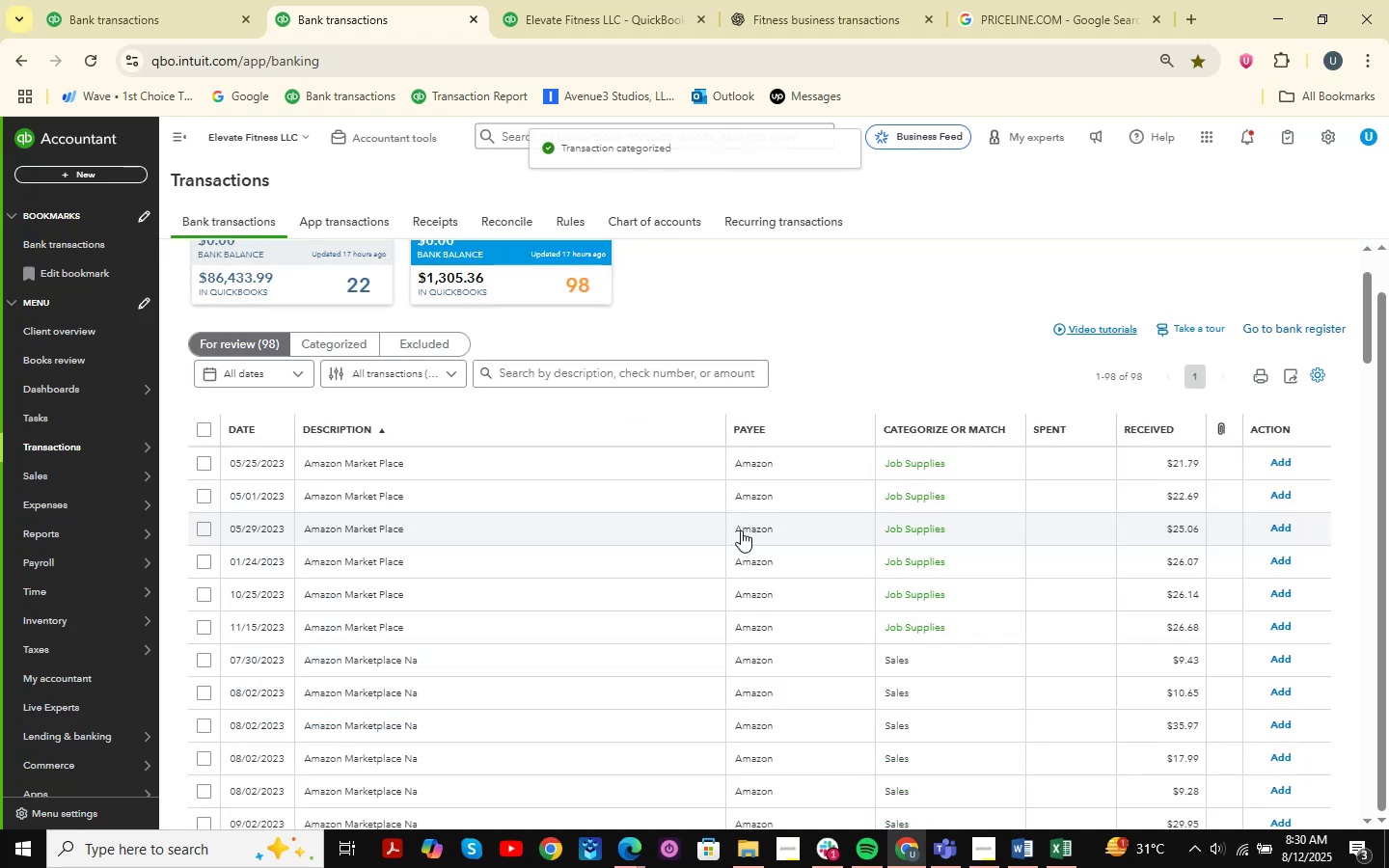 
left_click([610, 458])
 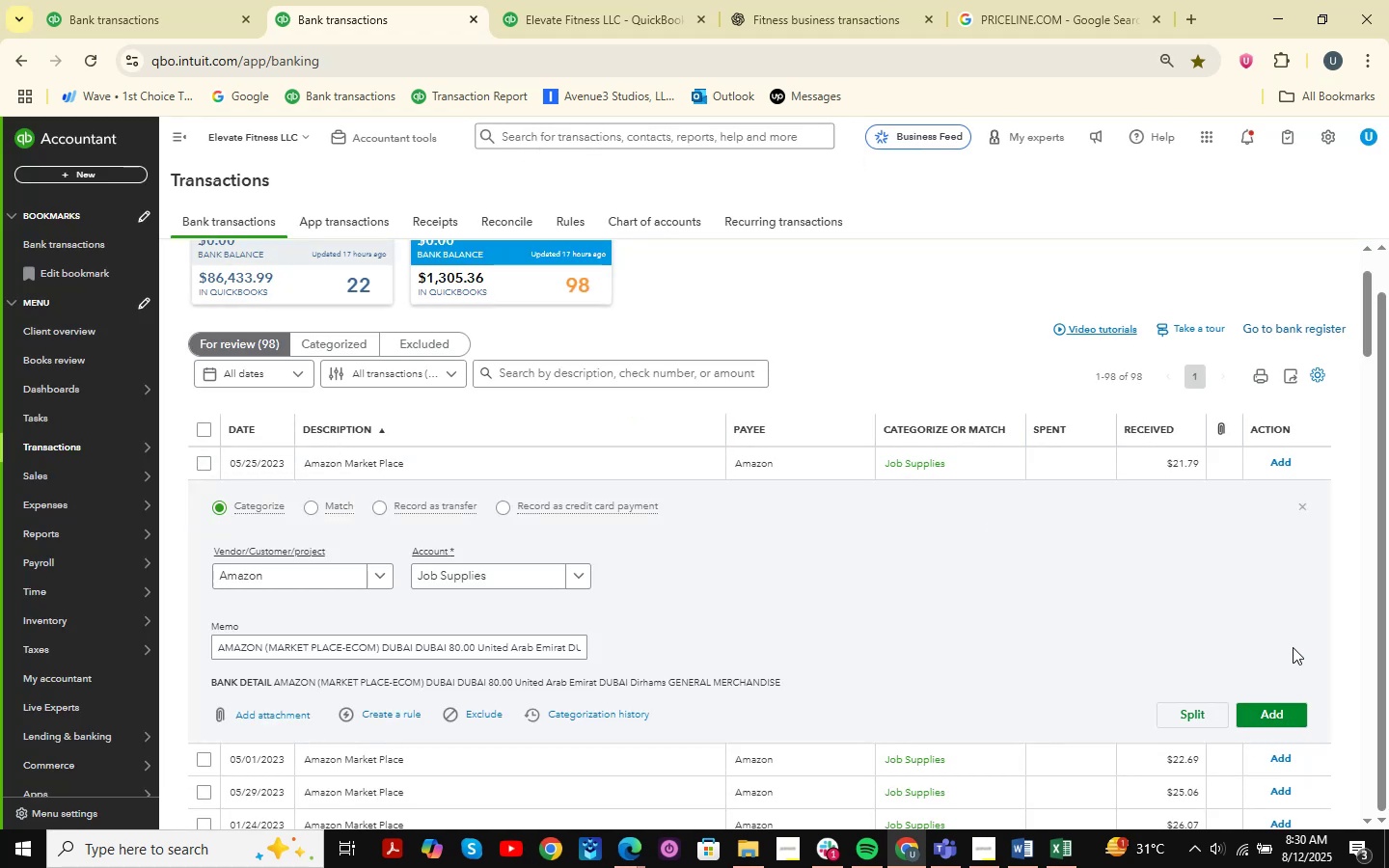 
wait(7.66)
 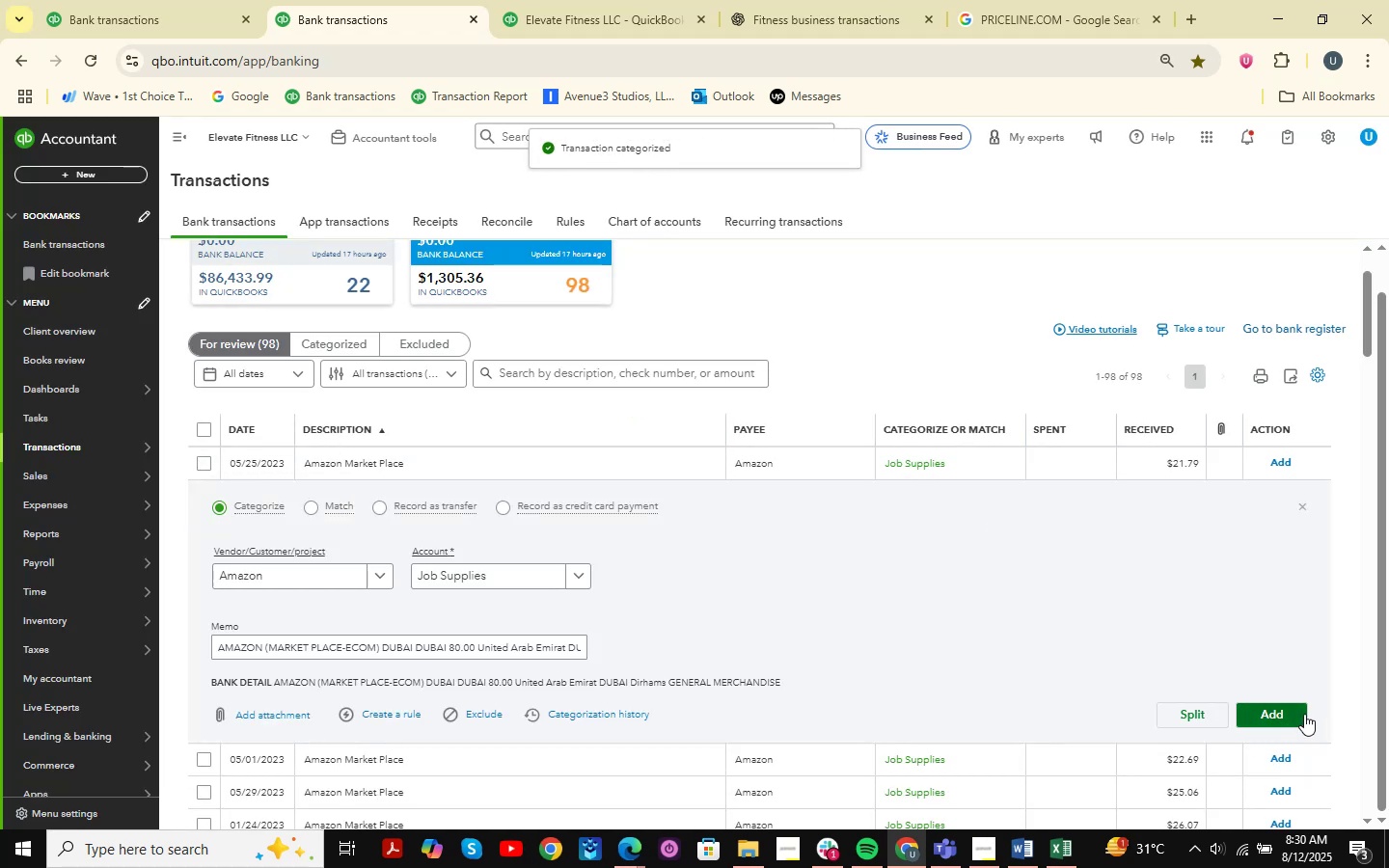 
left_click([1281, 709])
 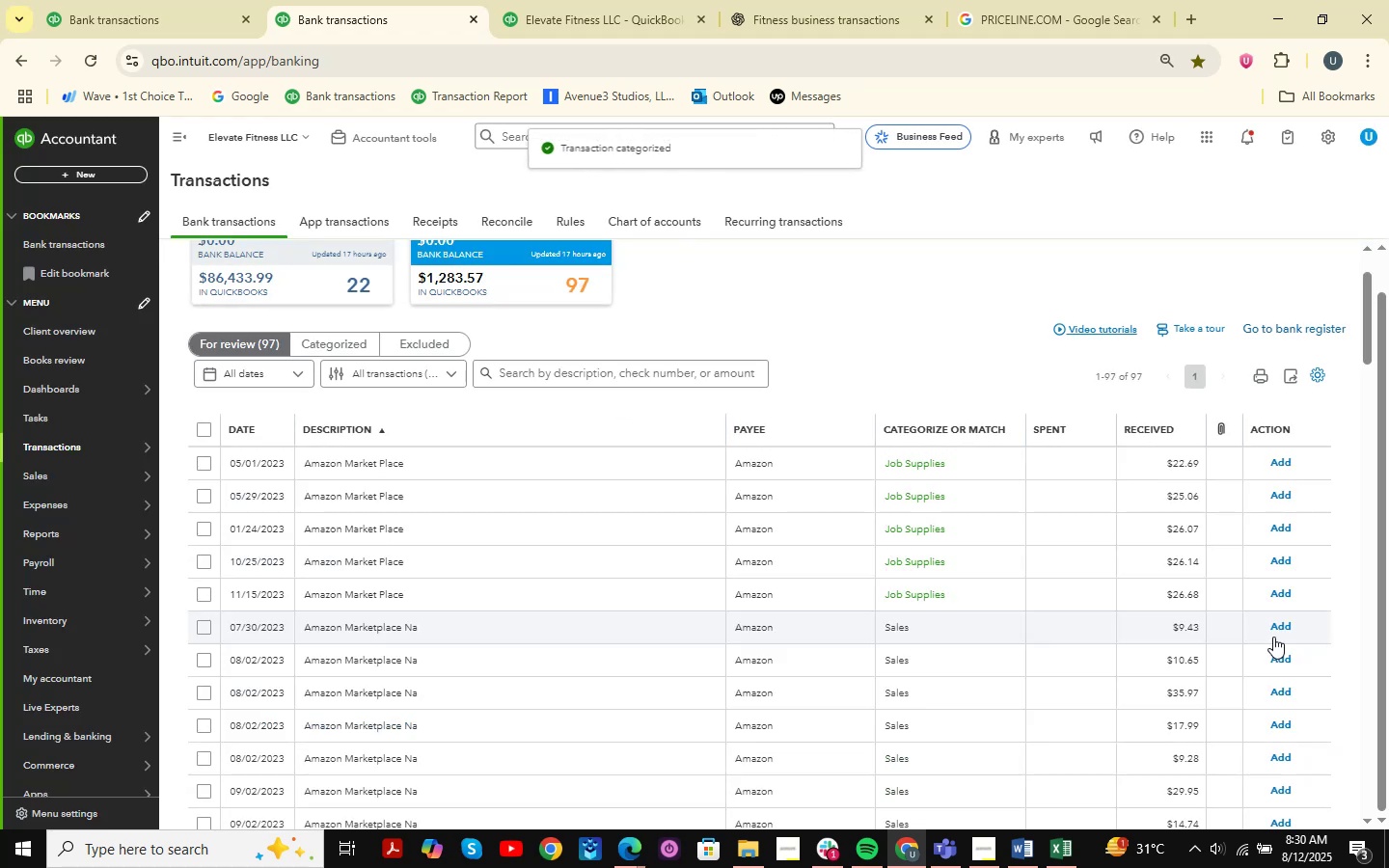 
left_click([485, 455])
 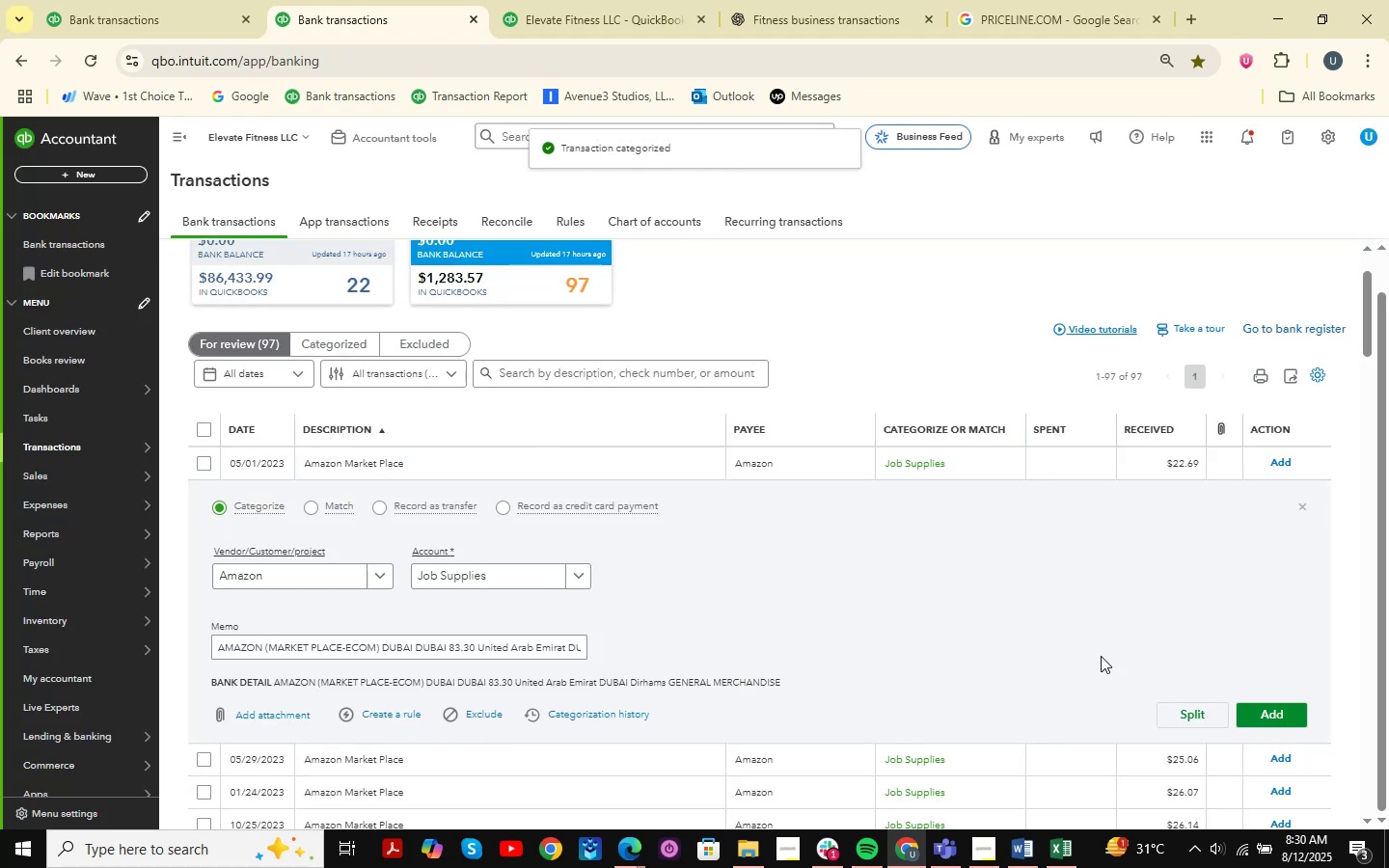 
left_click([1282, 715])
 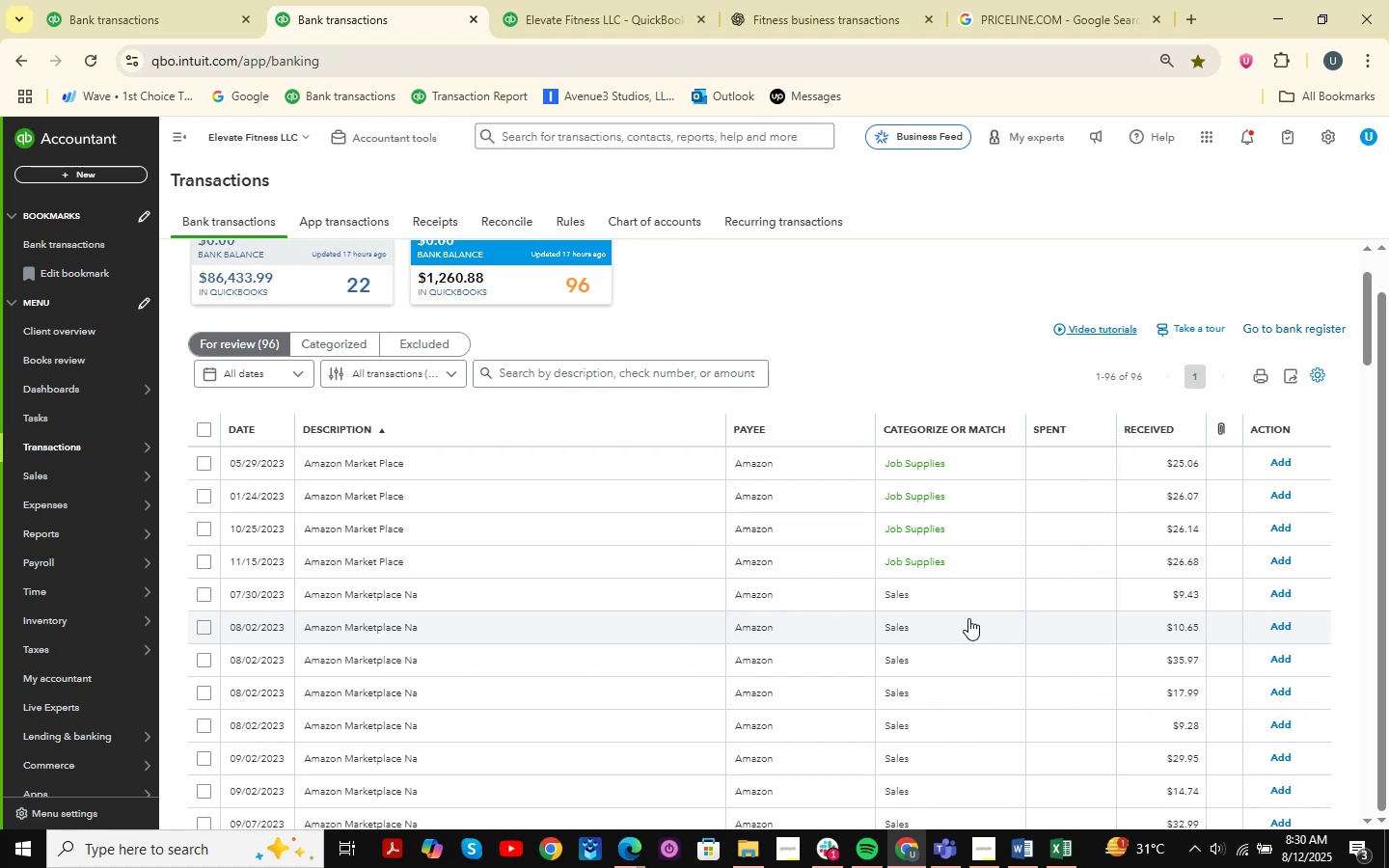 
wait(6.82)
 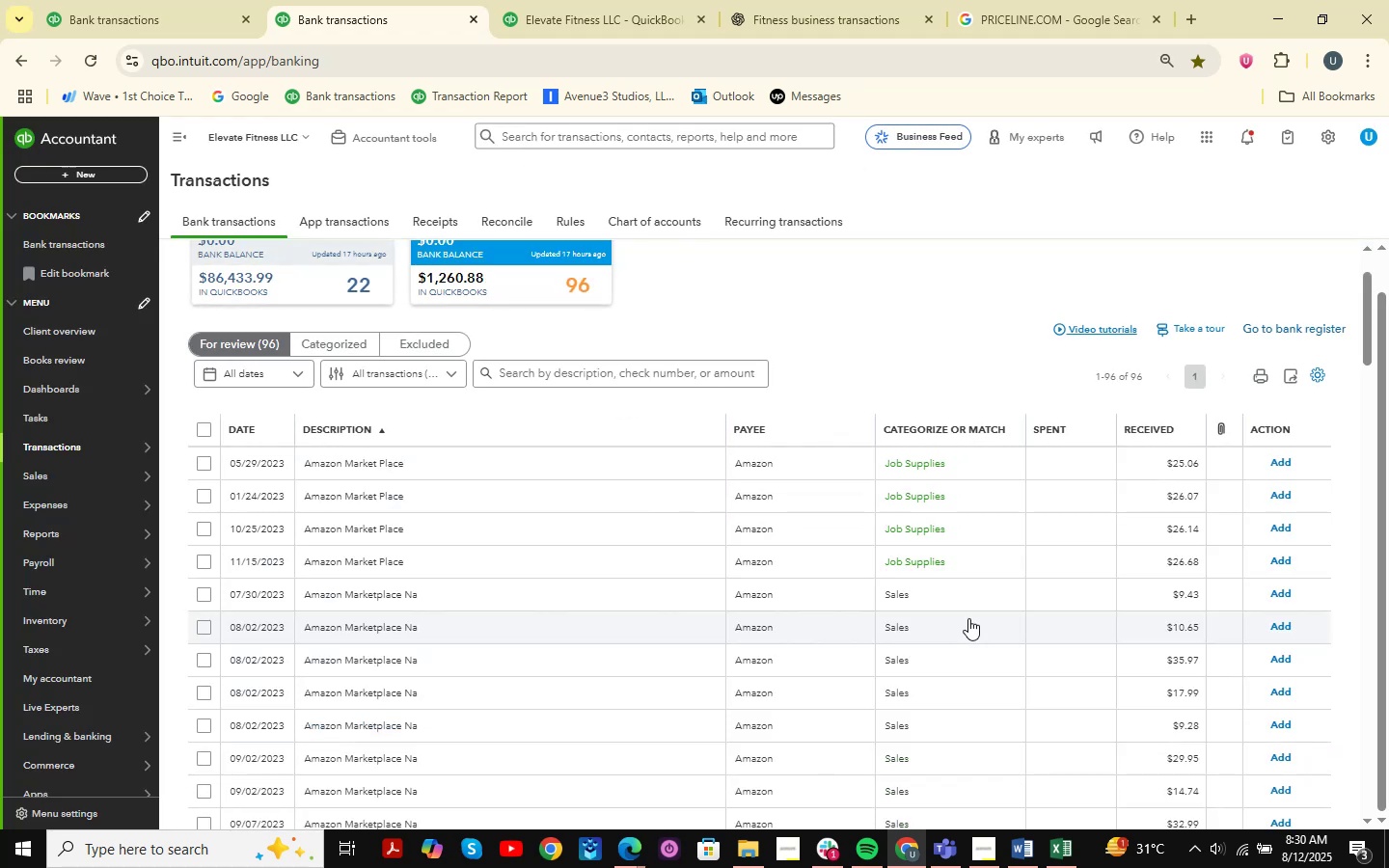 
left_click([508, 464])
 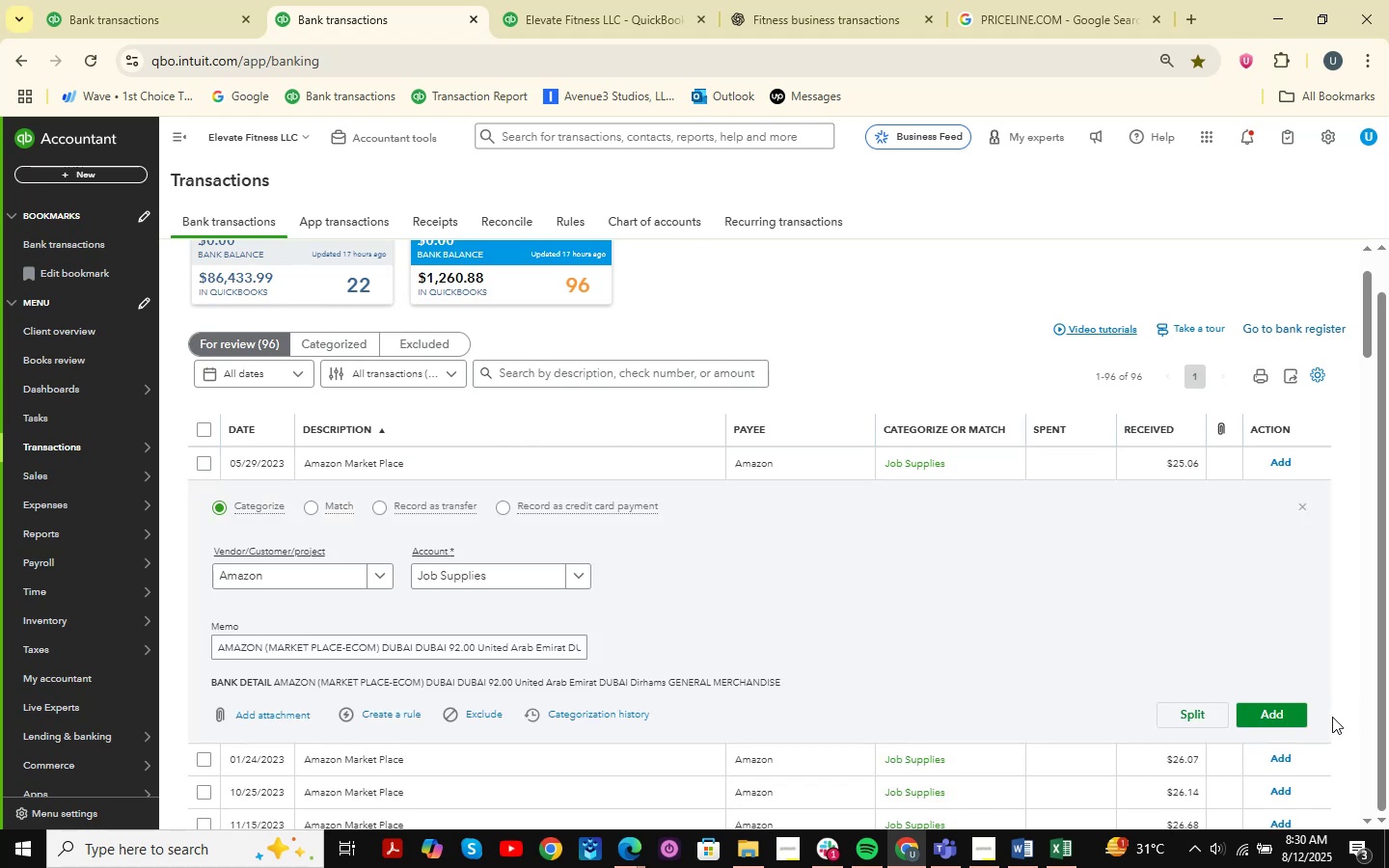 
double_click([1283, 701])
 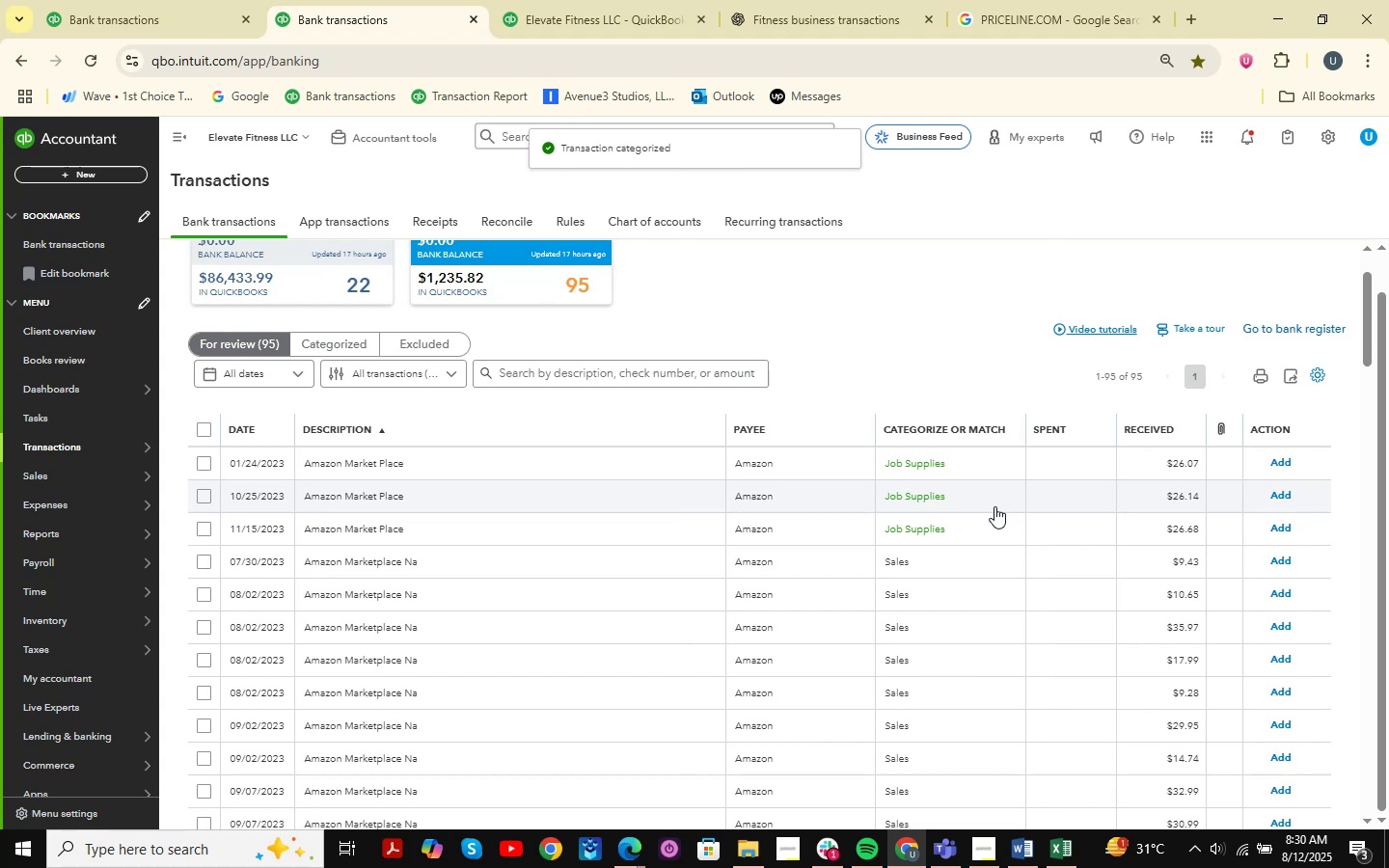 
wait(6.46)
 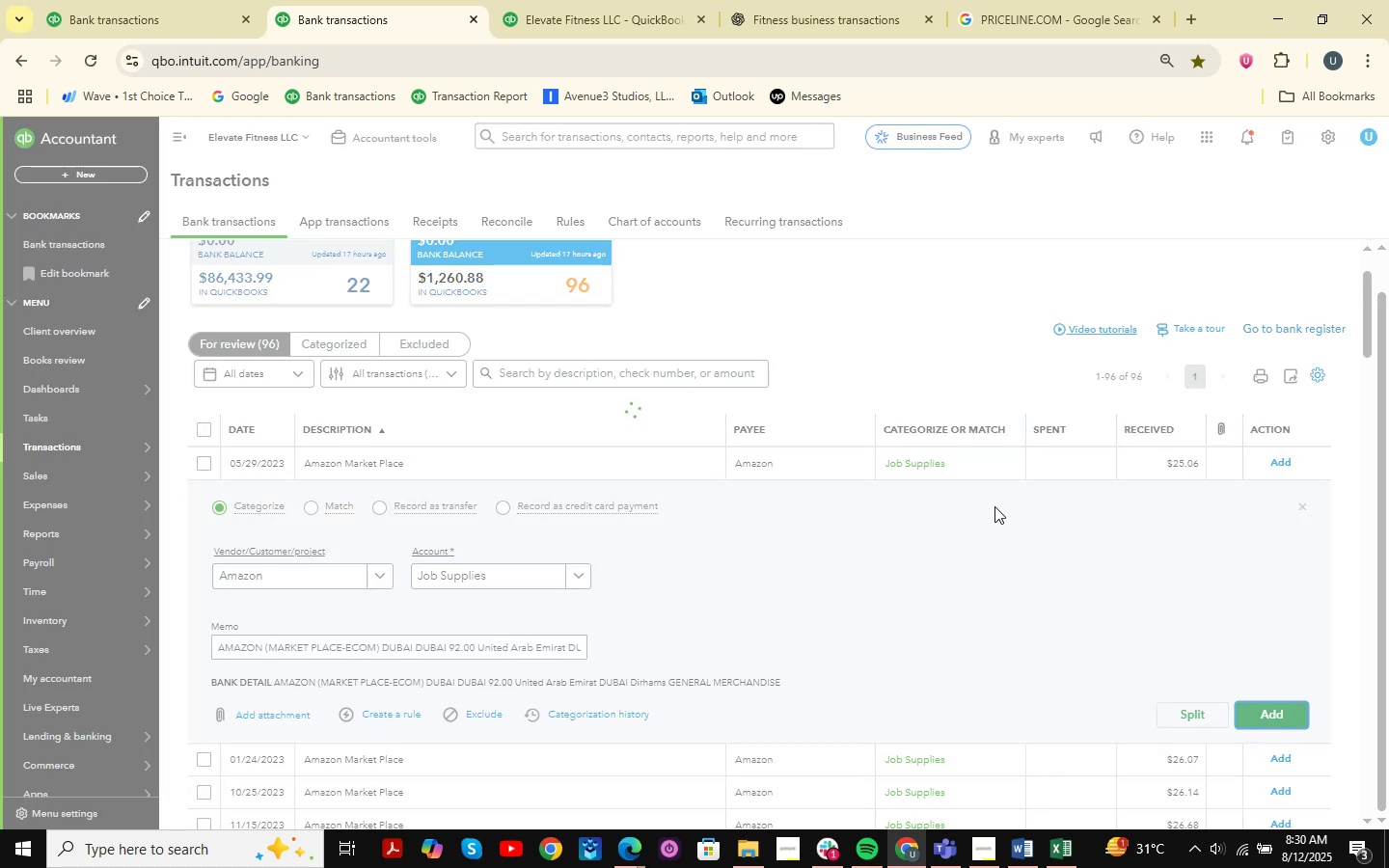 
left_click([567, 466])
 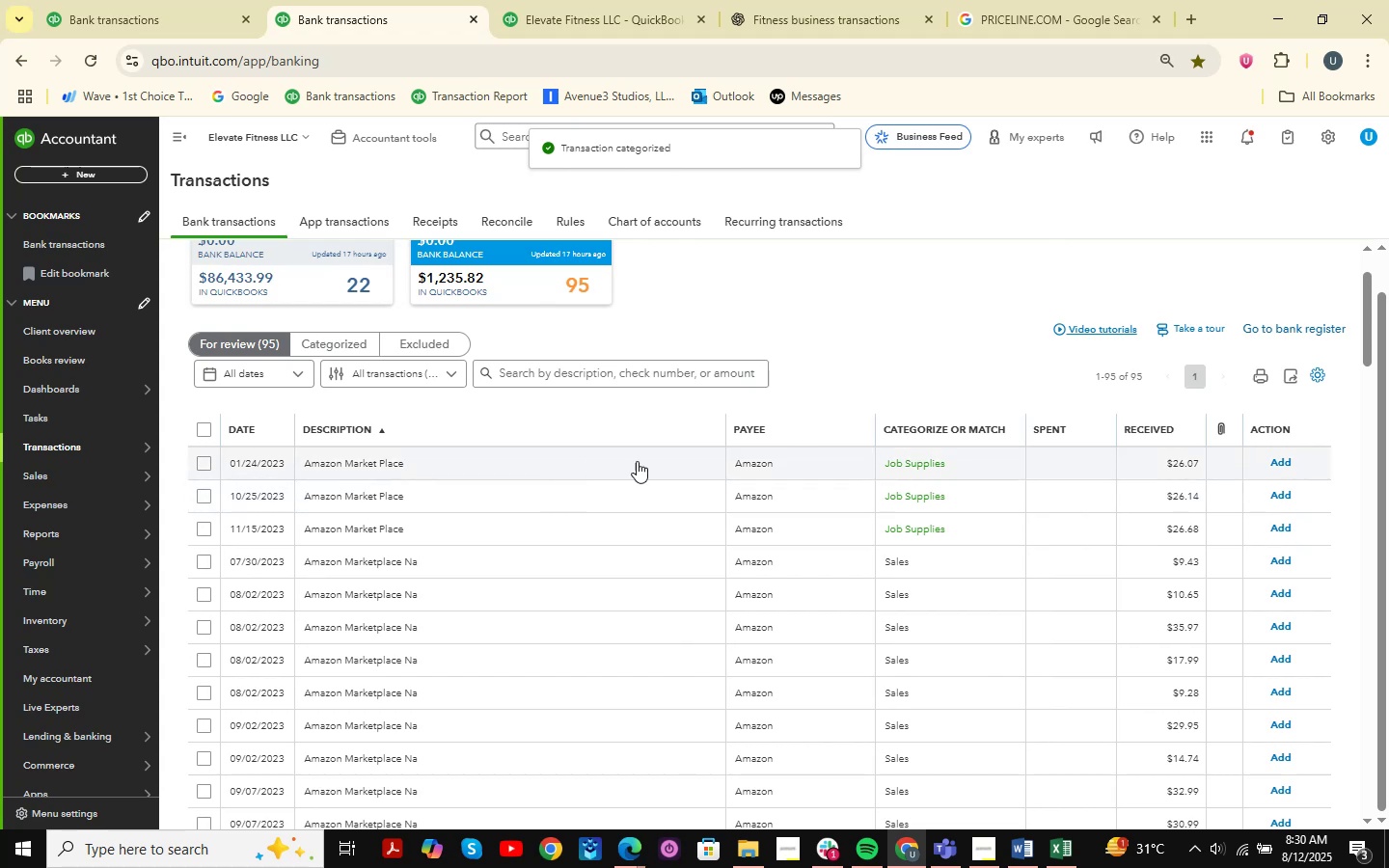 
mouse_move([709, 462])
 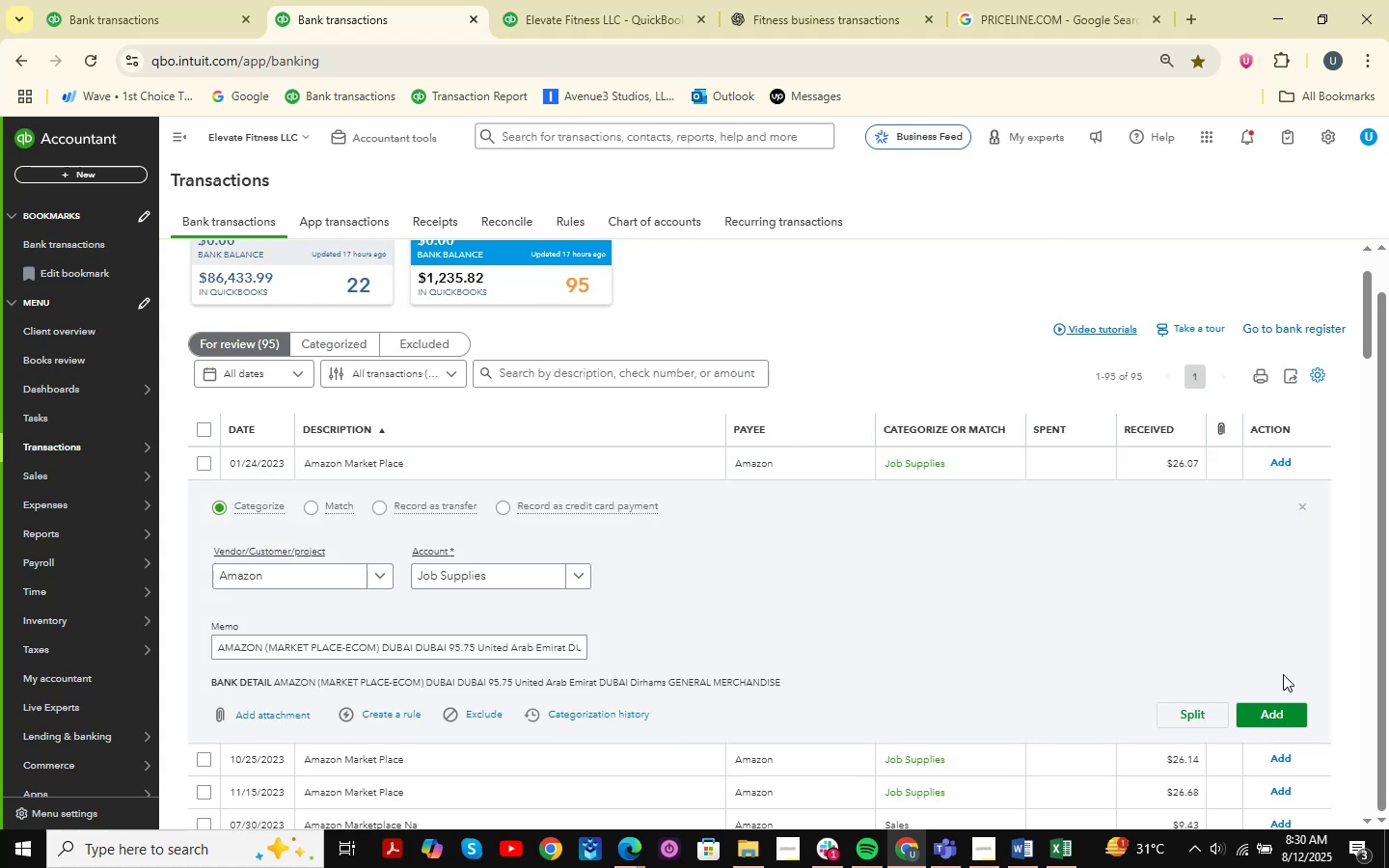 
left_click([1279, 715])
 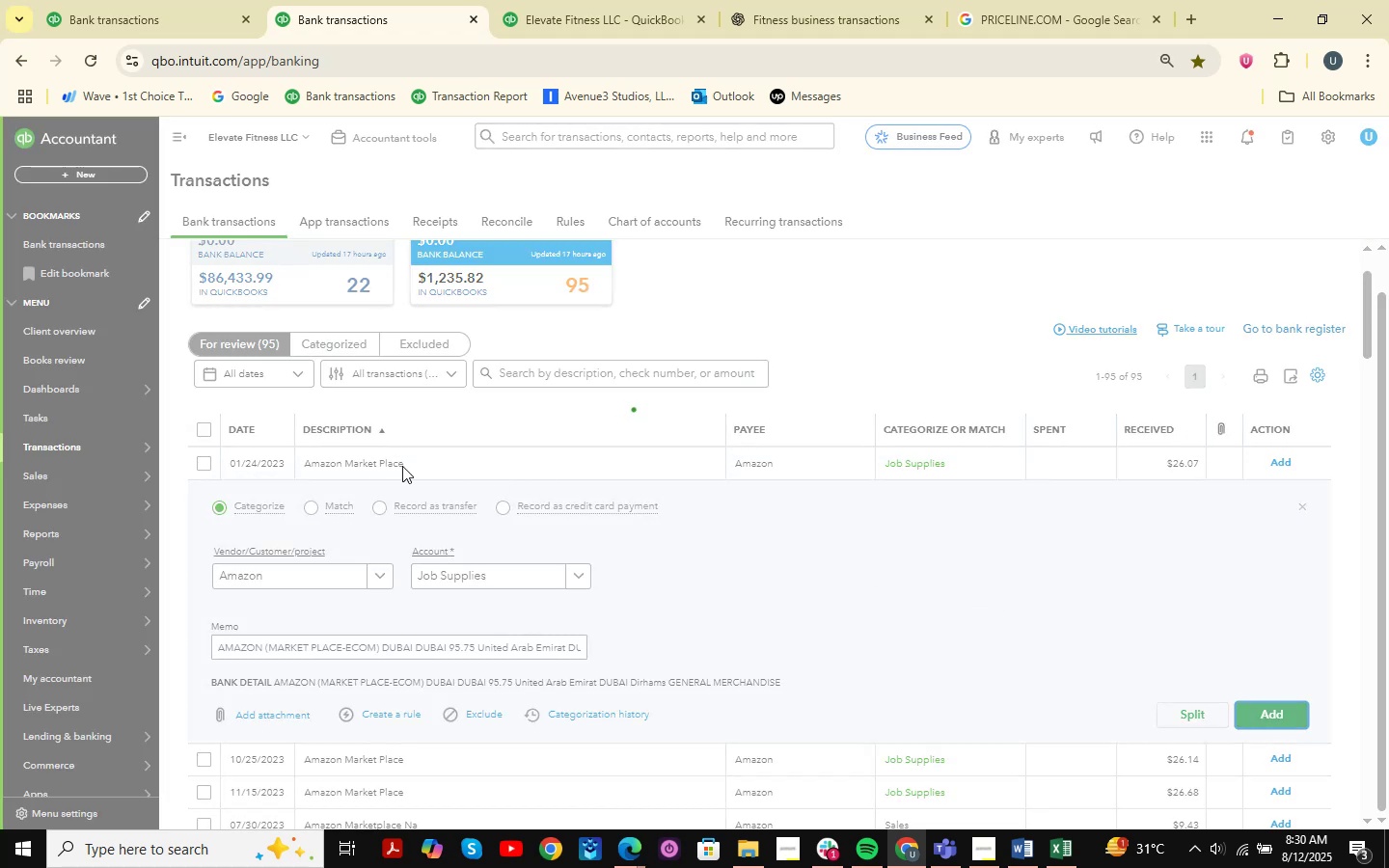 
left_click([401, 466])
 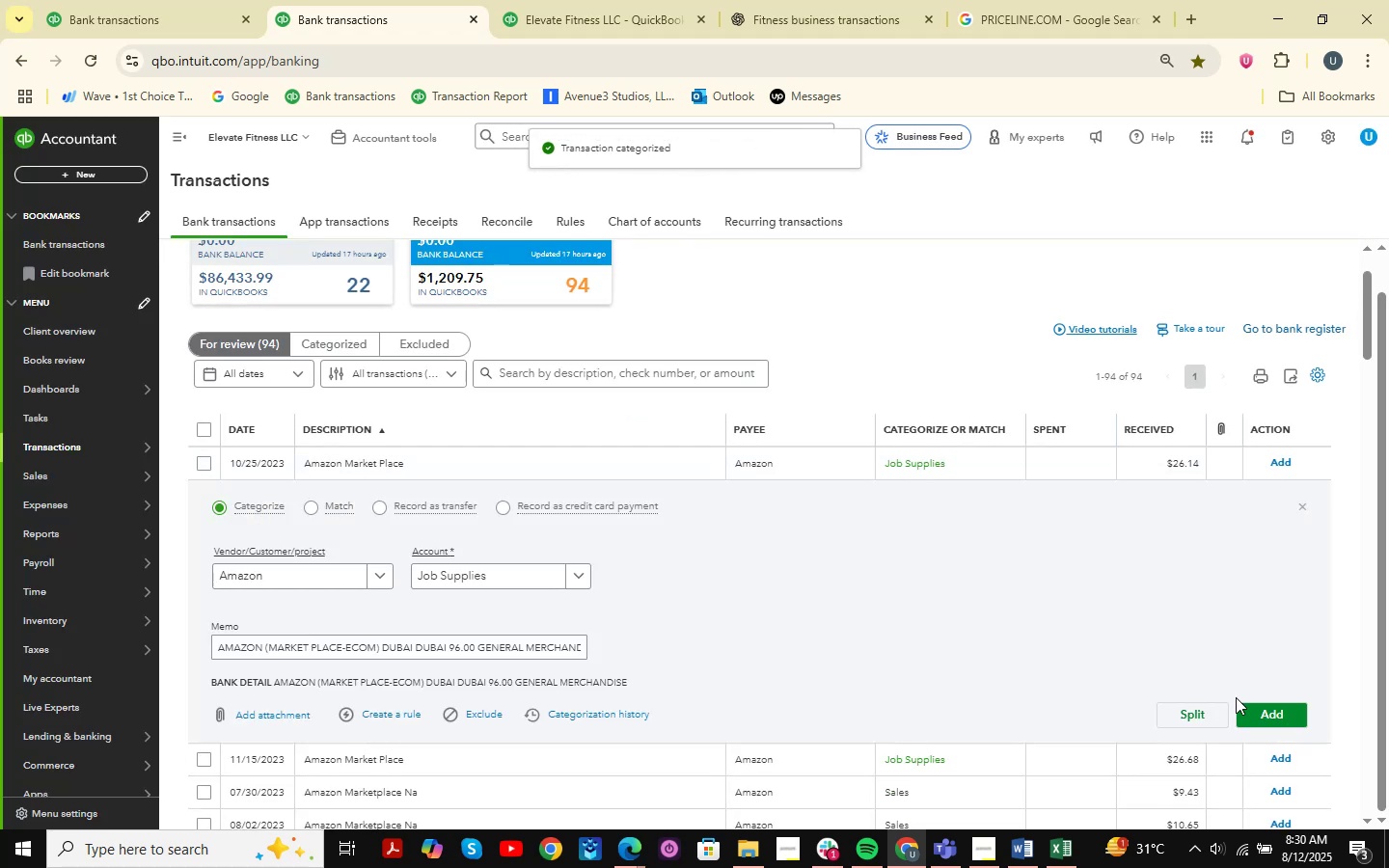 
left_click([1296, 719])
 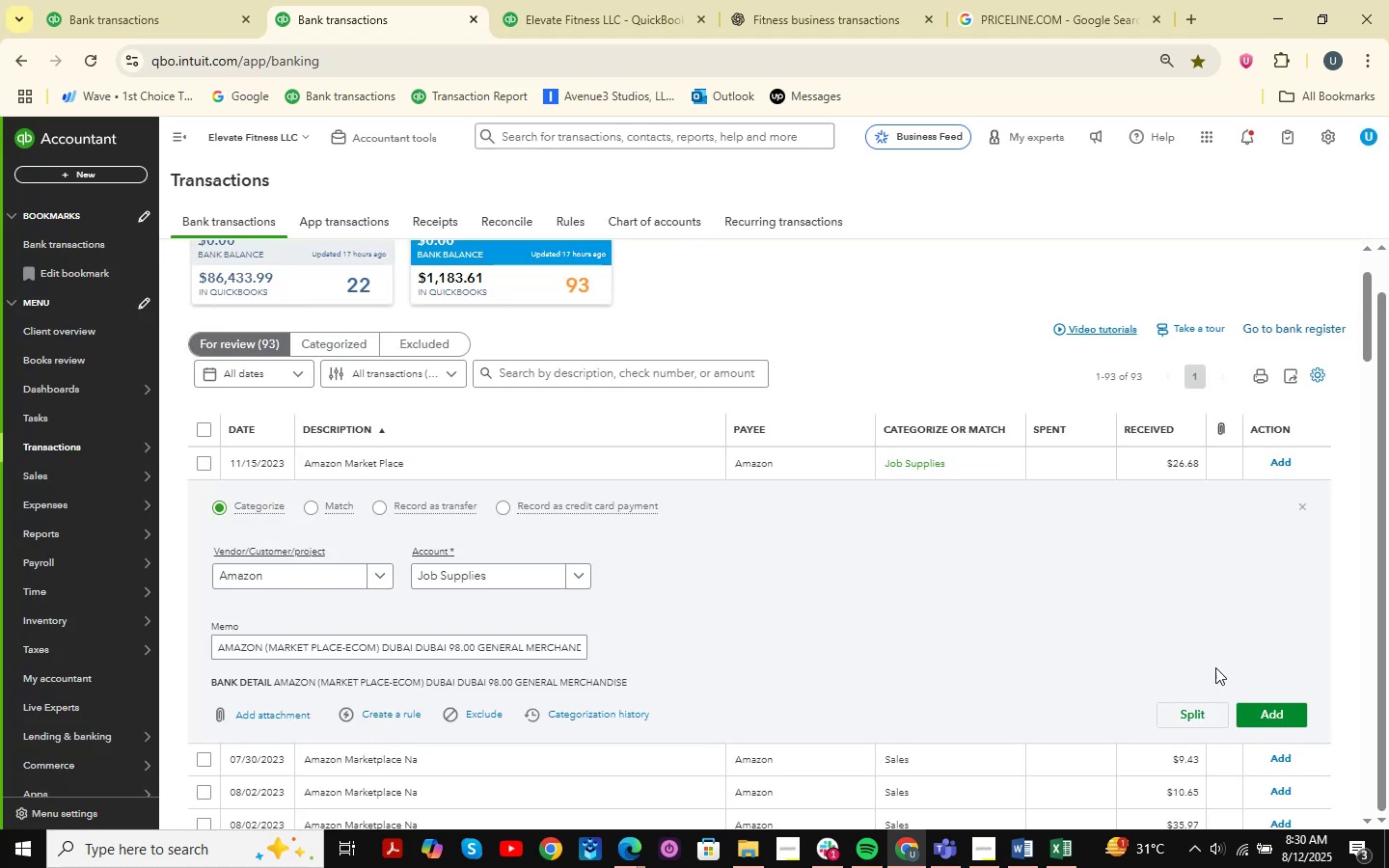 
wait(5.34)
 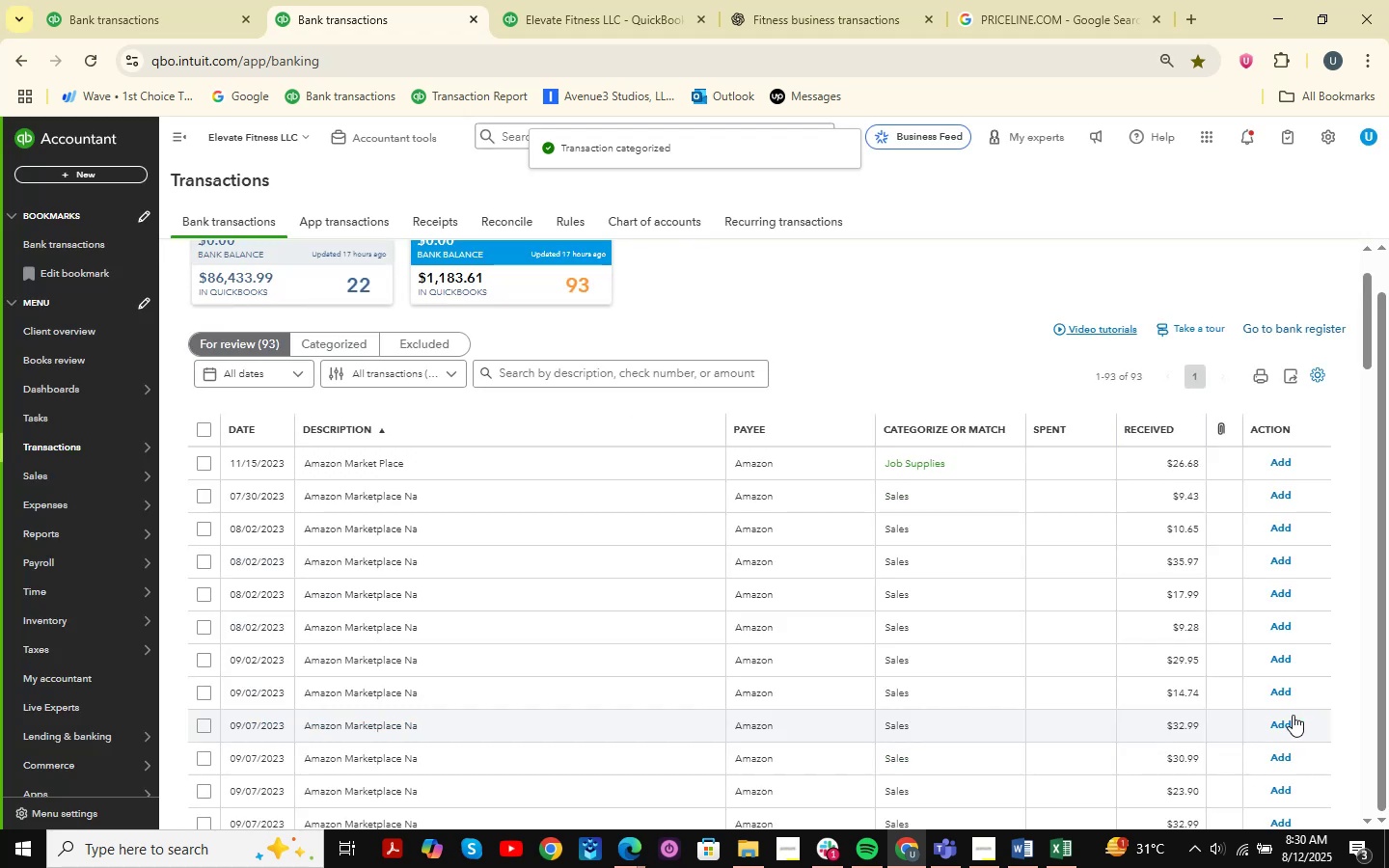 
left_click([1291, 716])
 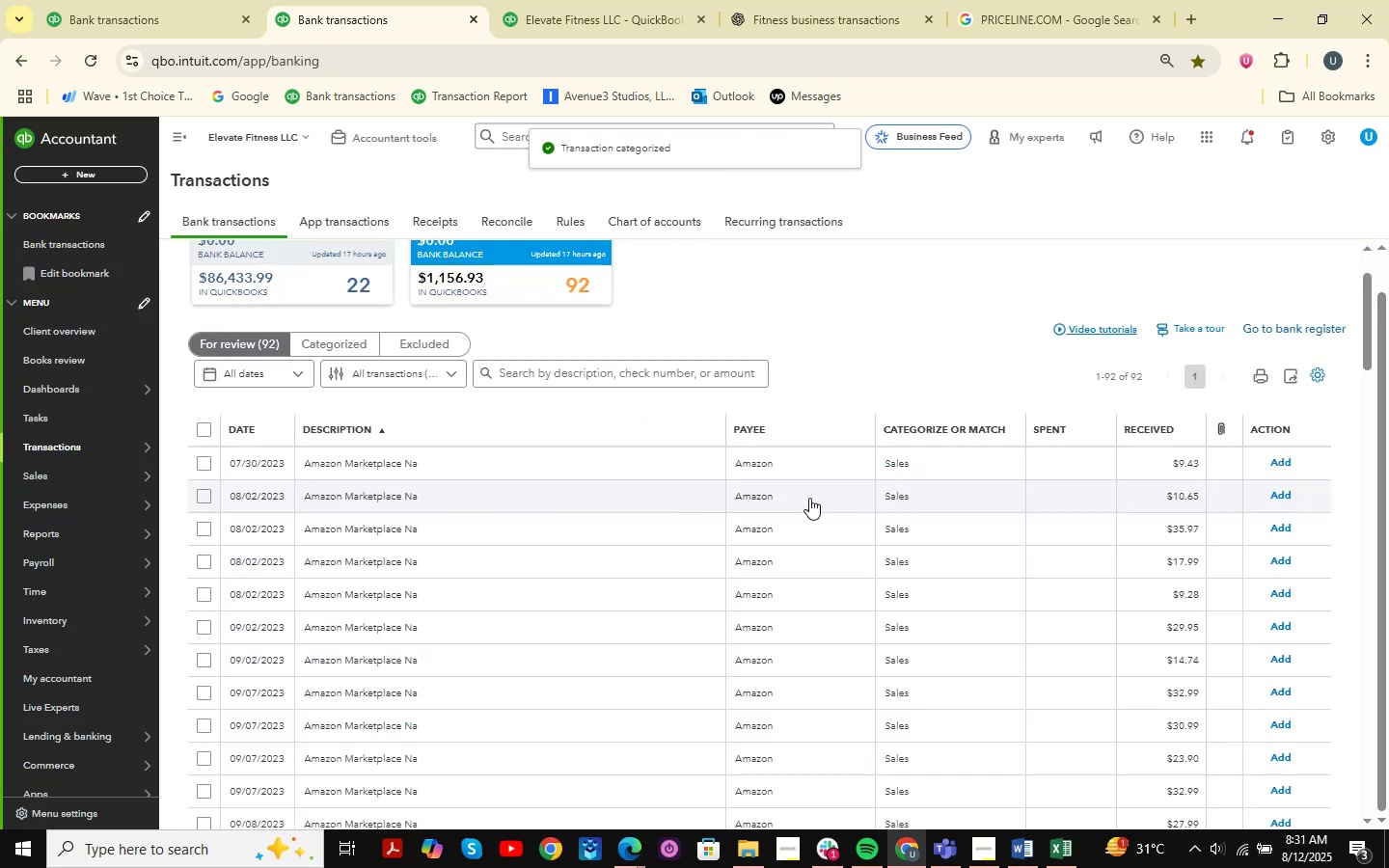 
wait(5.46)
 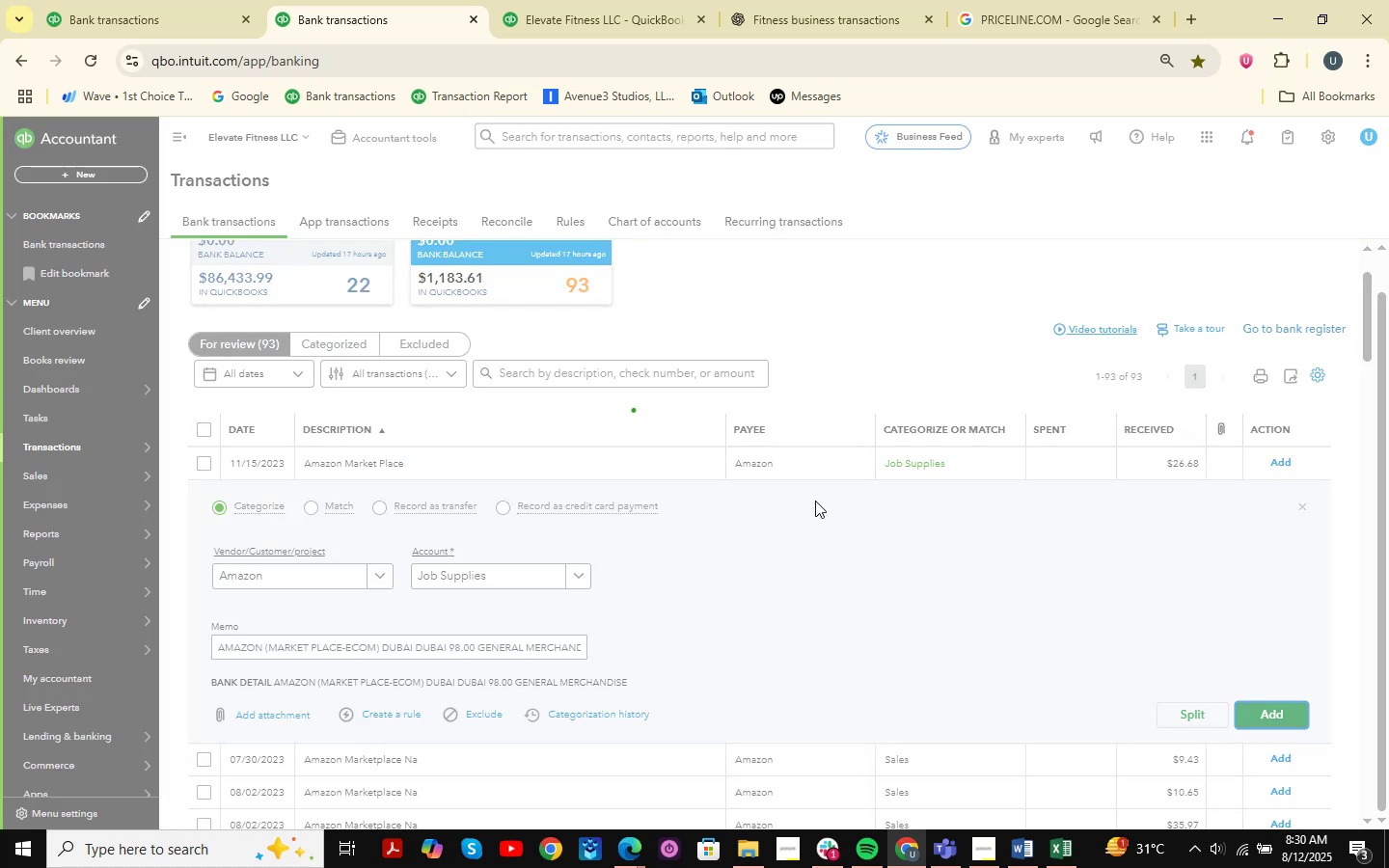 
left_click([120, 0])
 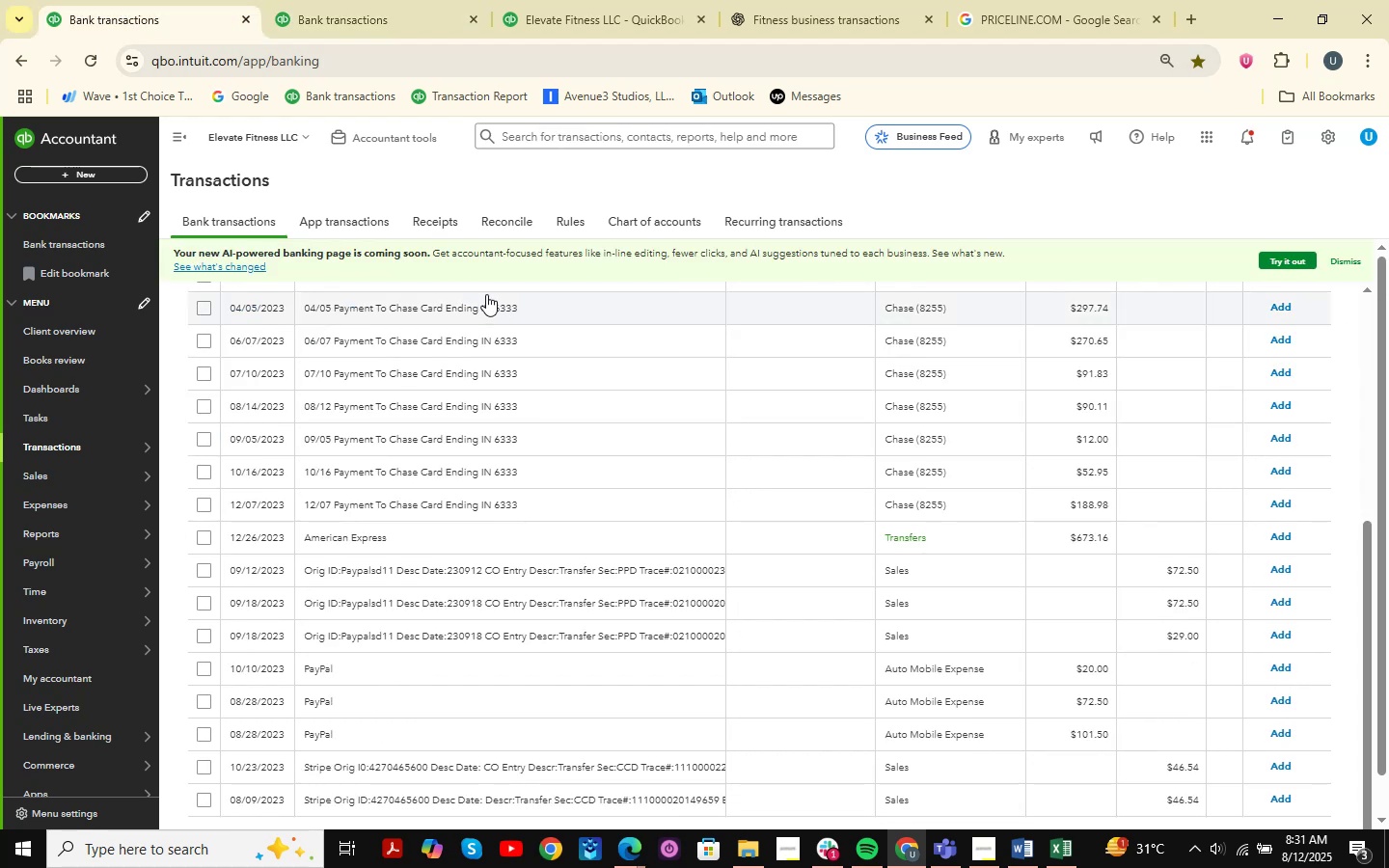 
scroll: coordinate [591, 442], scroll_direction: down, amount: 3.0
 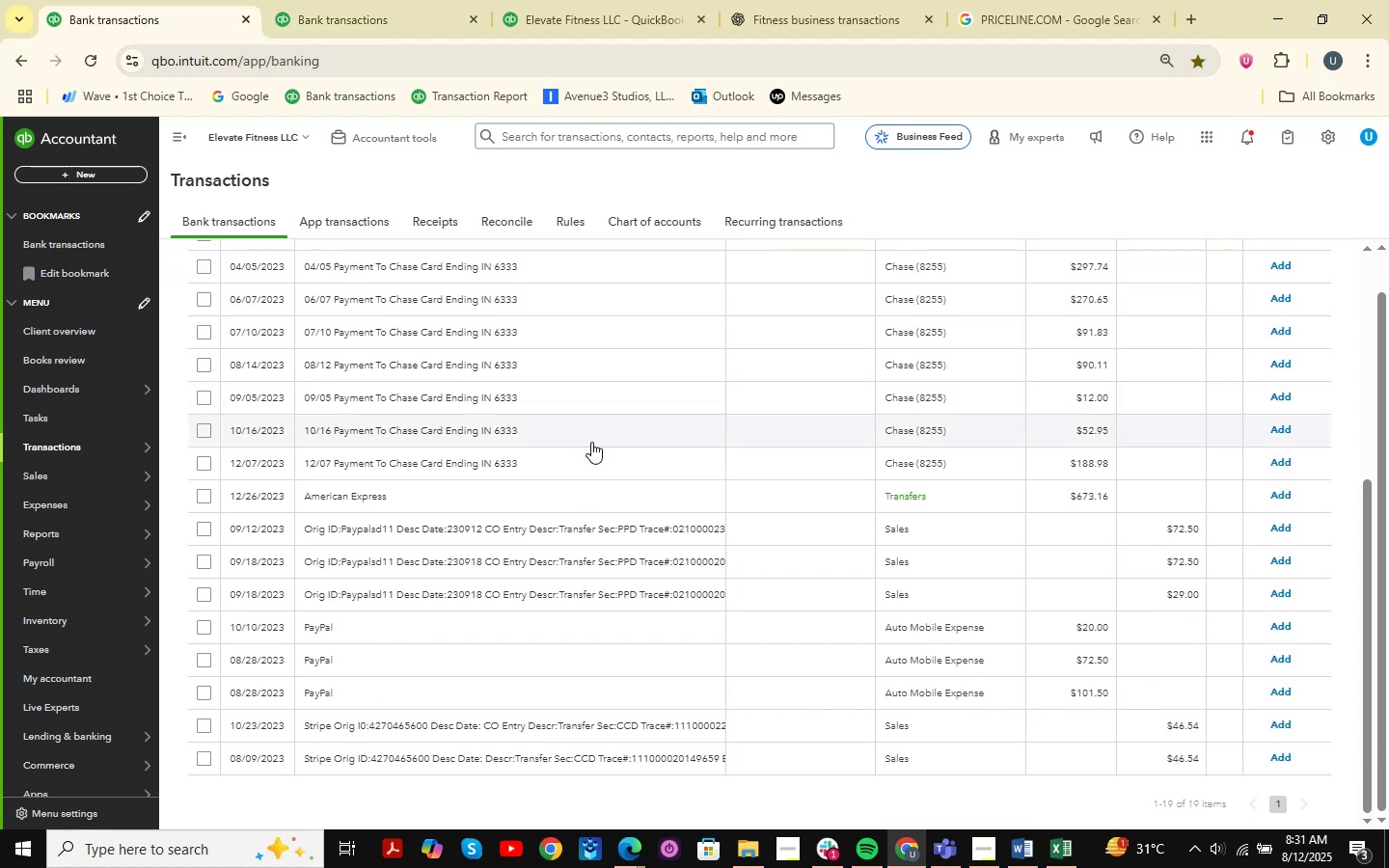 
scroll: coordinate [591, 442], scroll_direction: up, amount: 2.0
 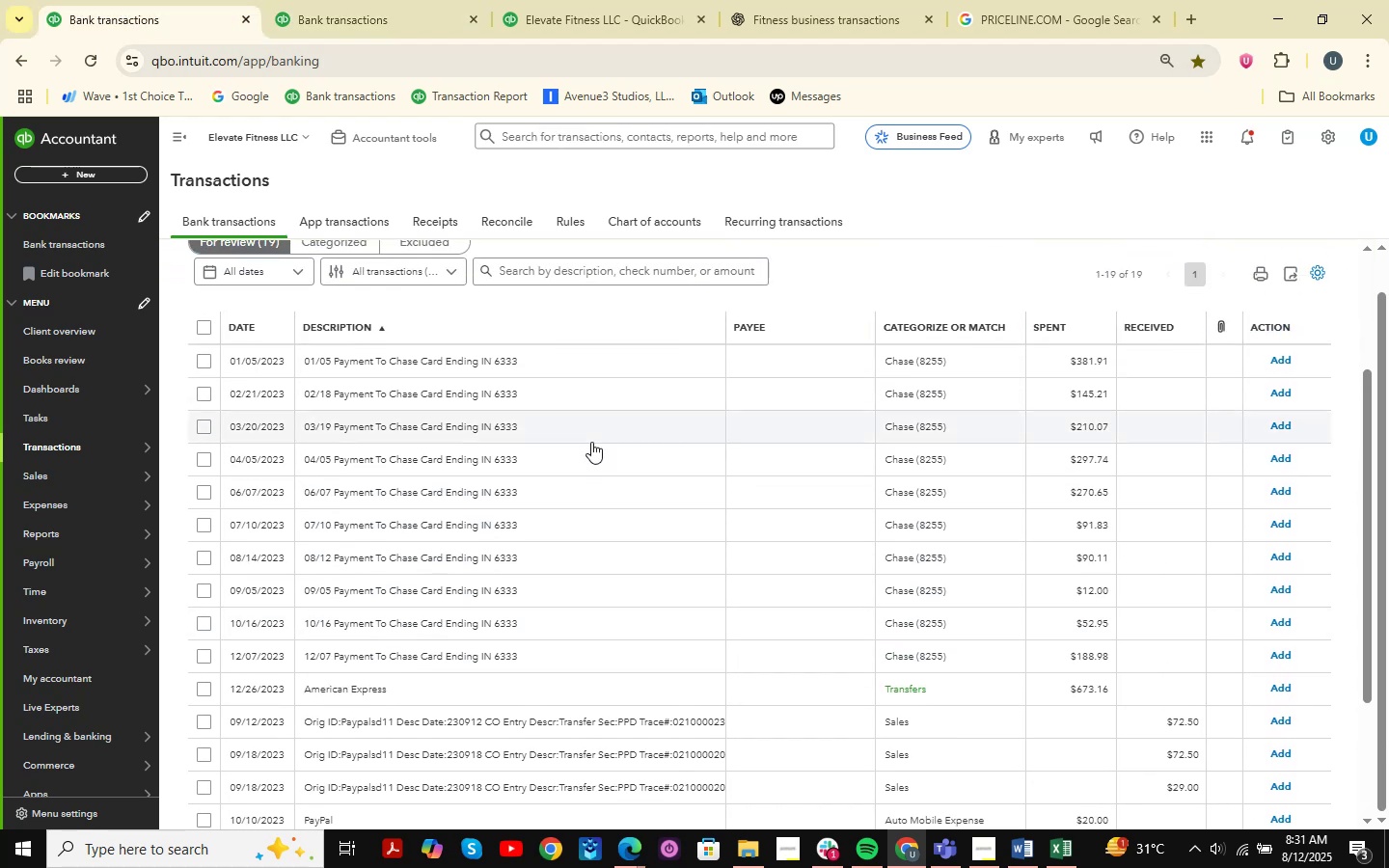 
wait(10.1)
 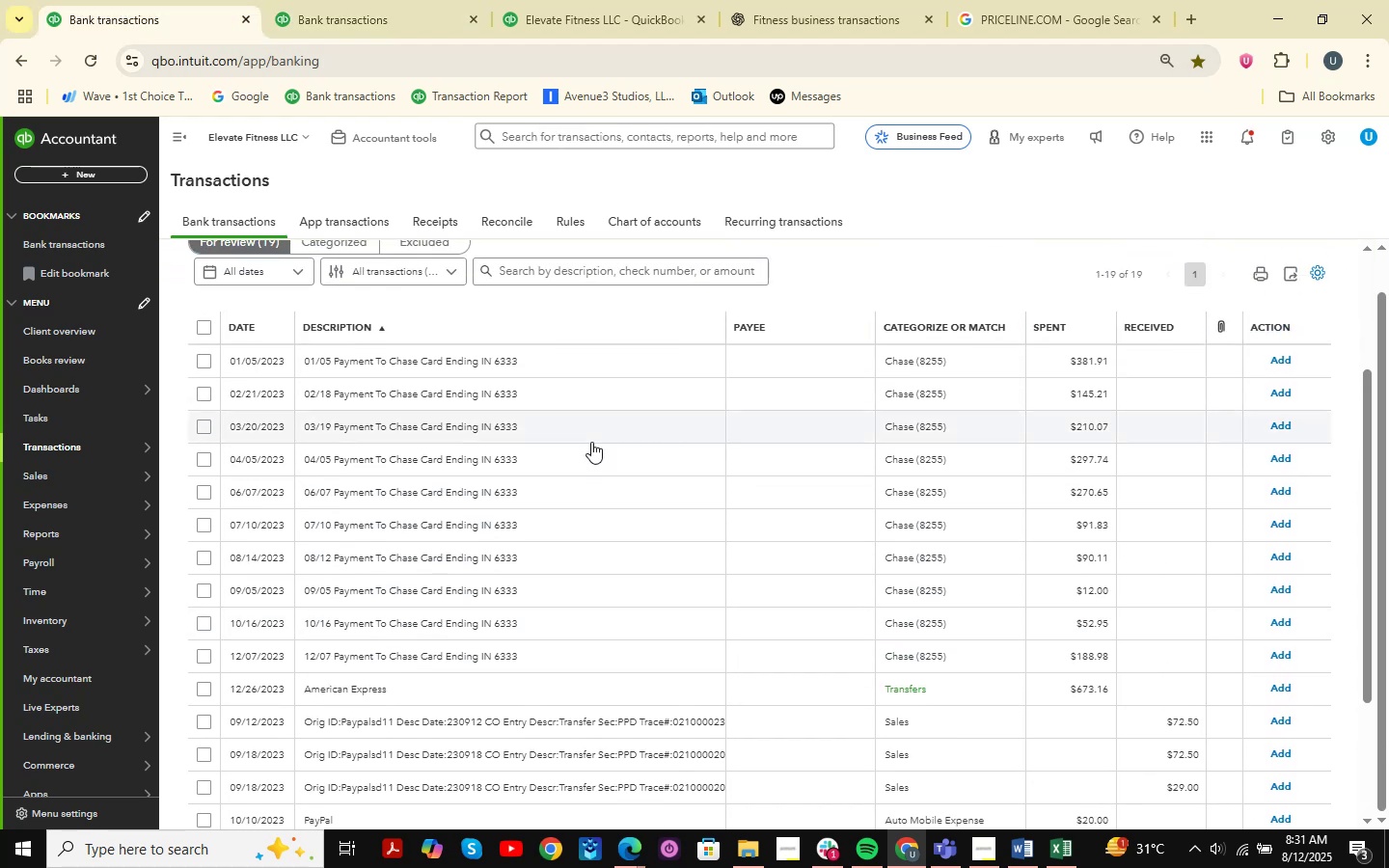 
left_click([332, 0])
 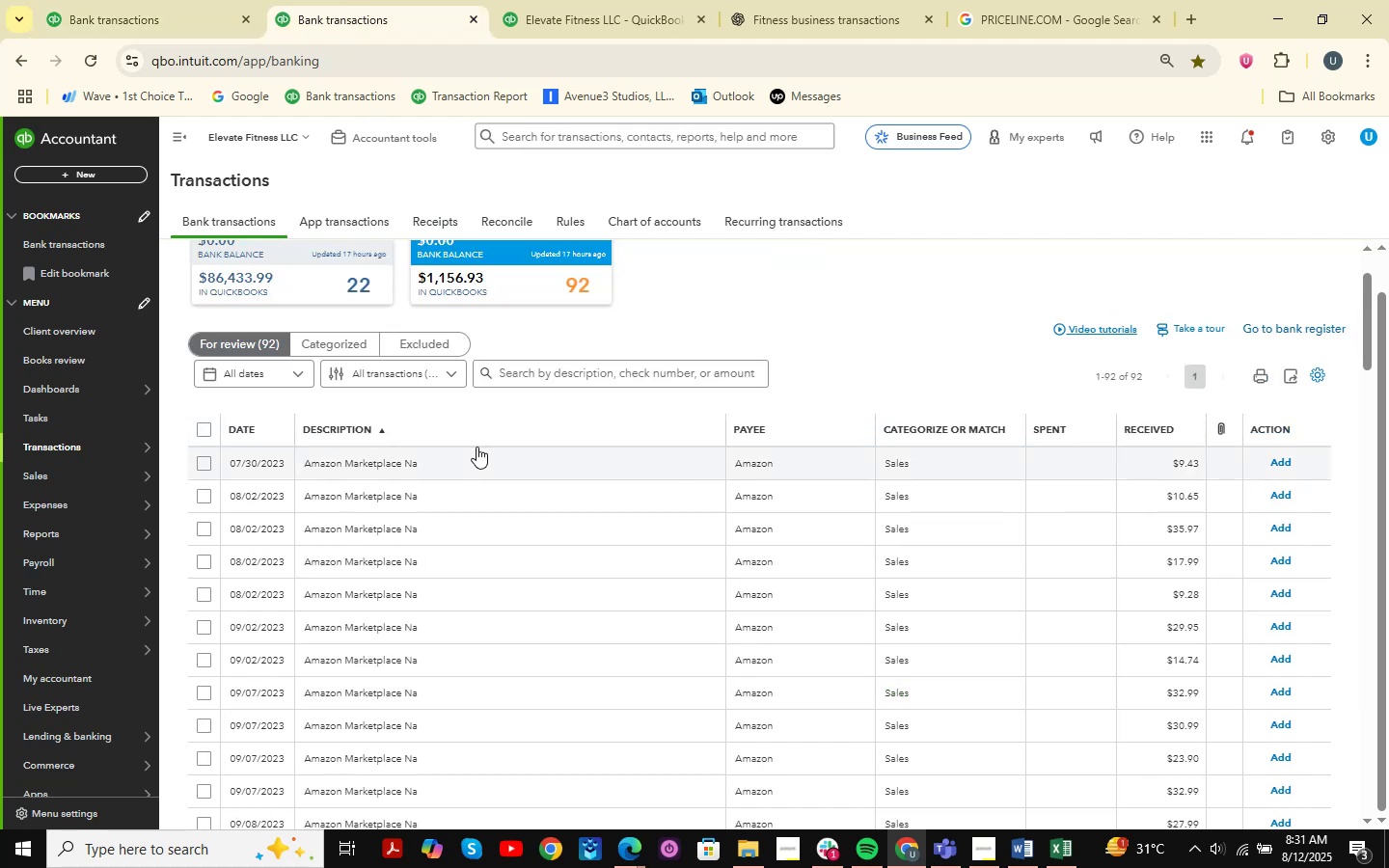 
scroll: coordinate [477, 447], scroll_direction: down, amount: 5.0
 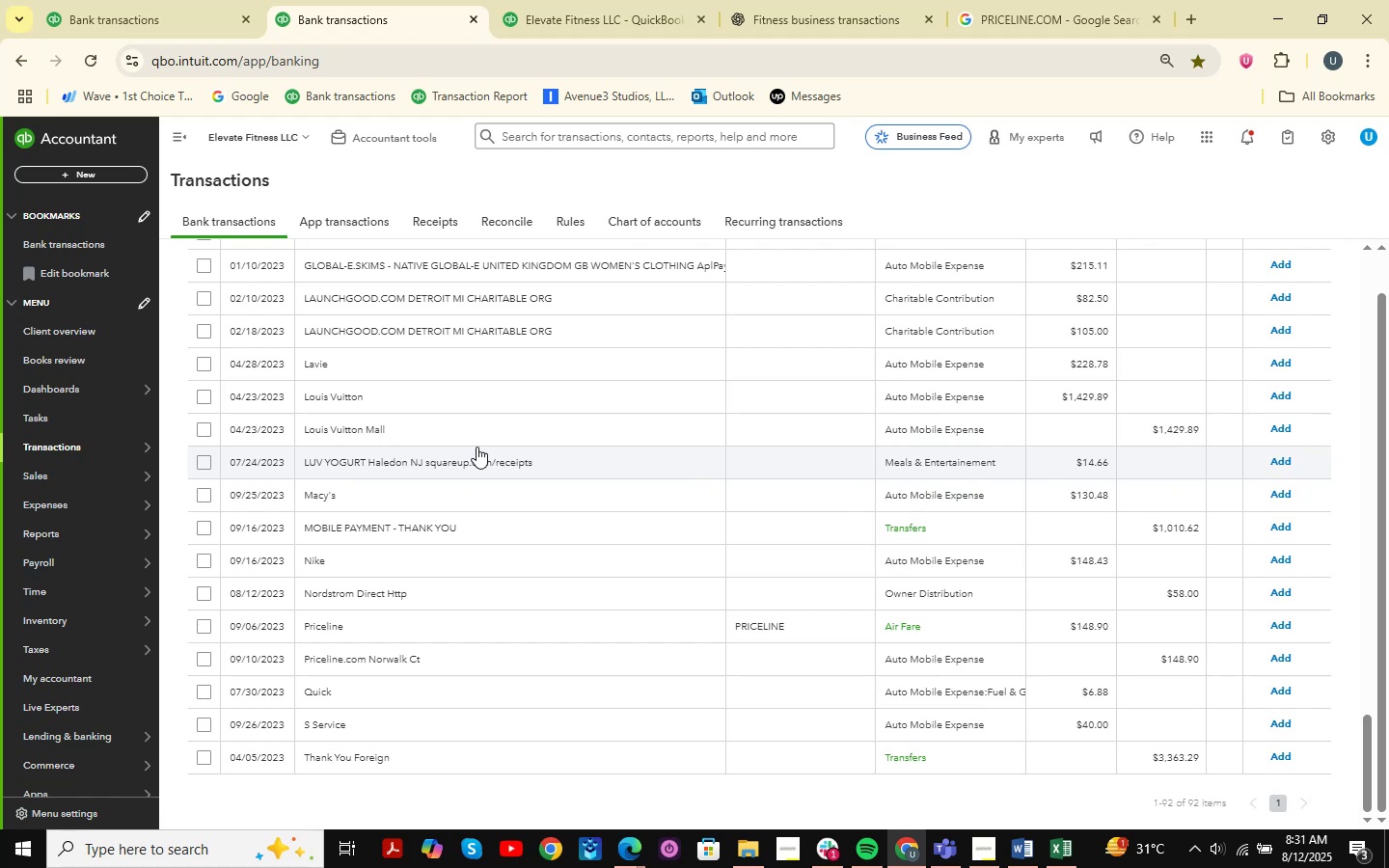 
wait(5.66)
 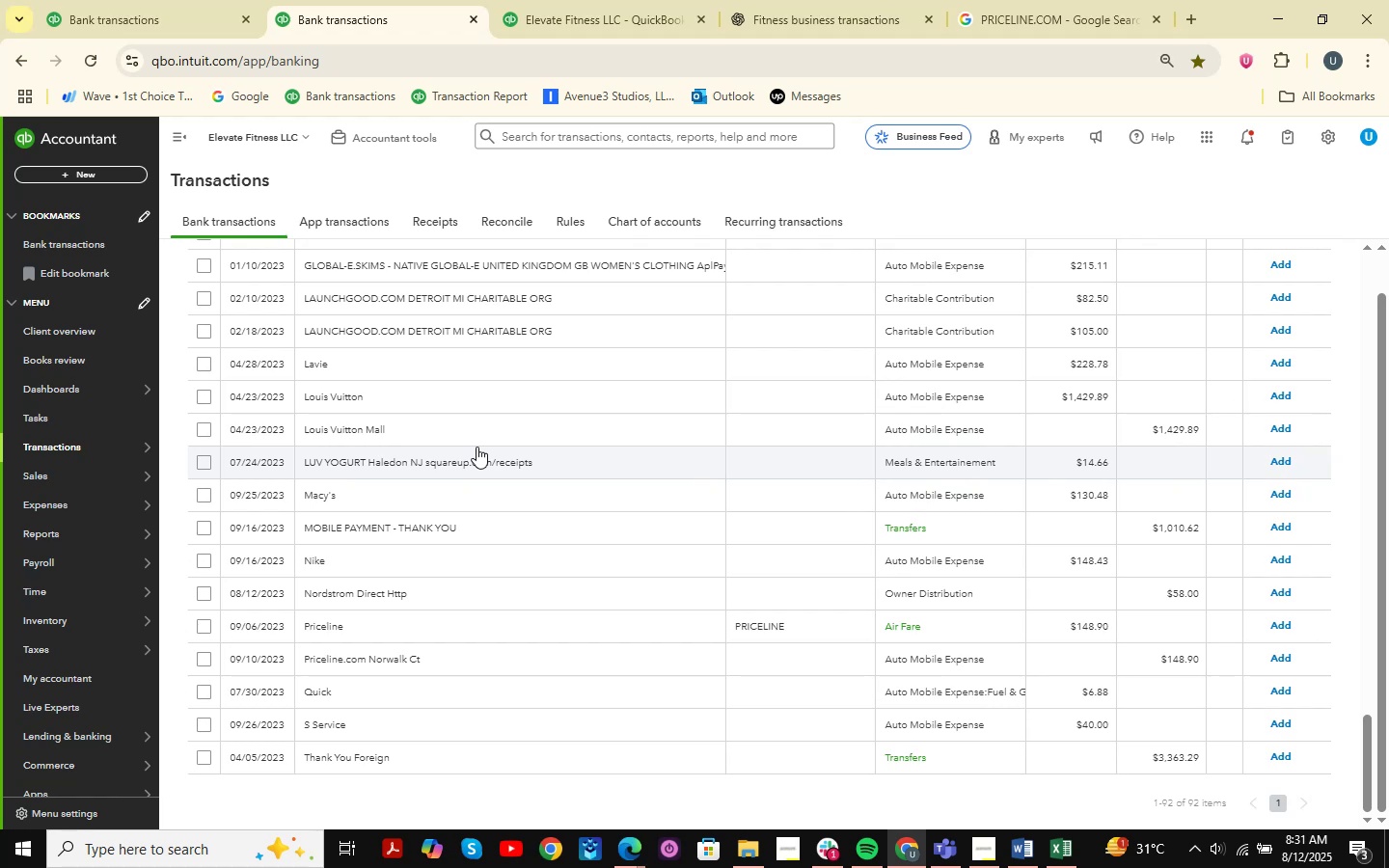 
scroll: coordinate [477, 447], scroll_direction: up, amount: 5.0
 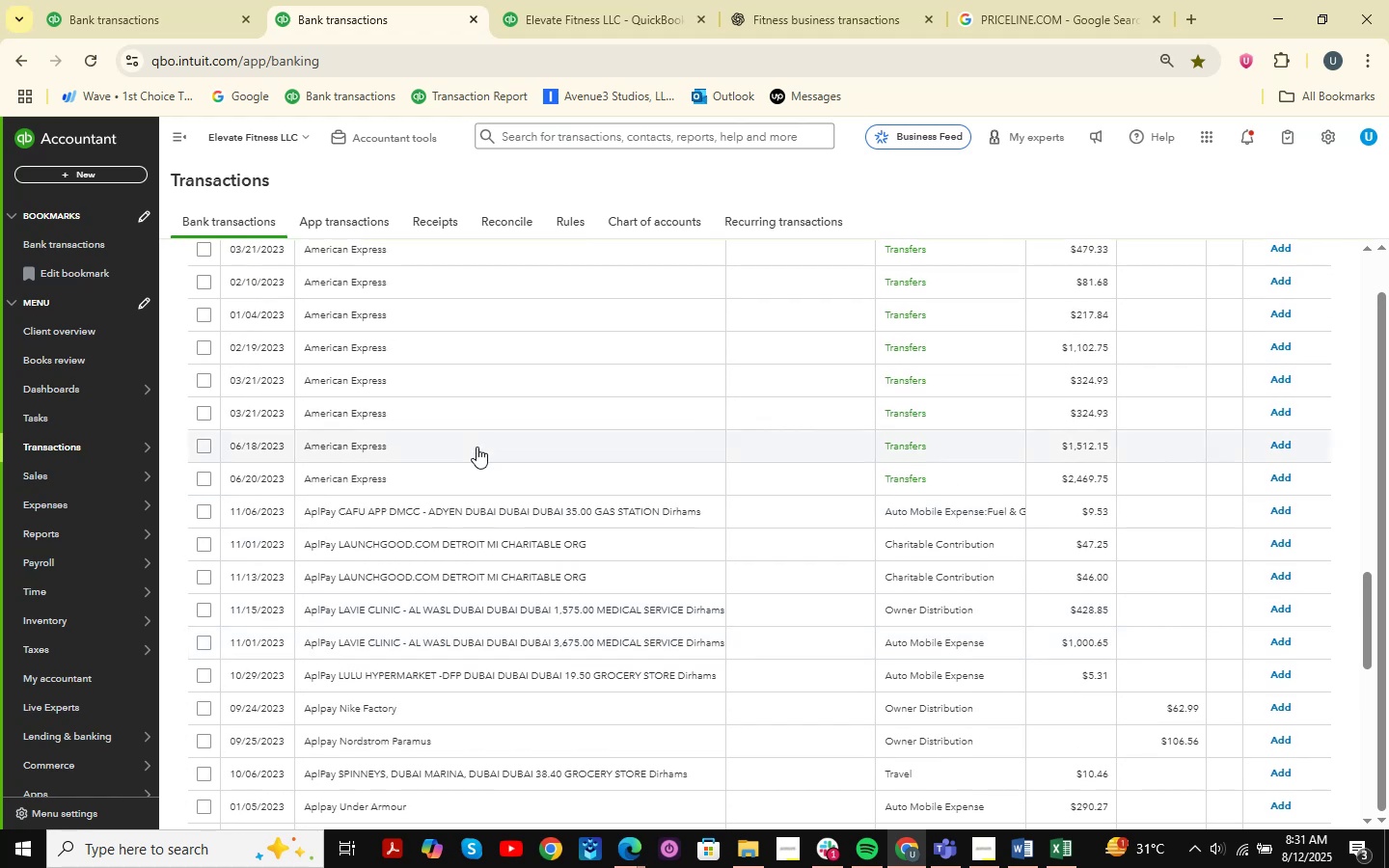 
wait(8.13)
 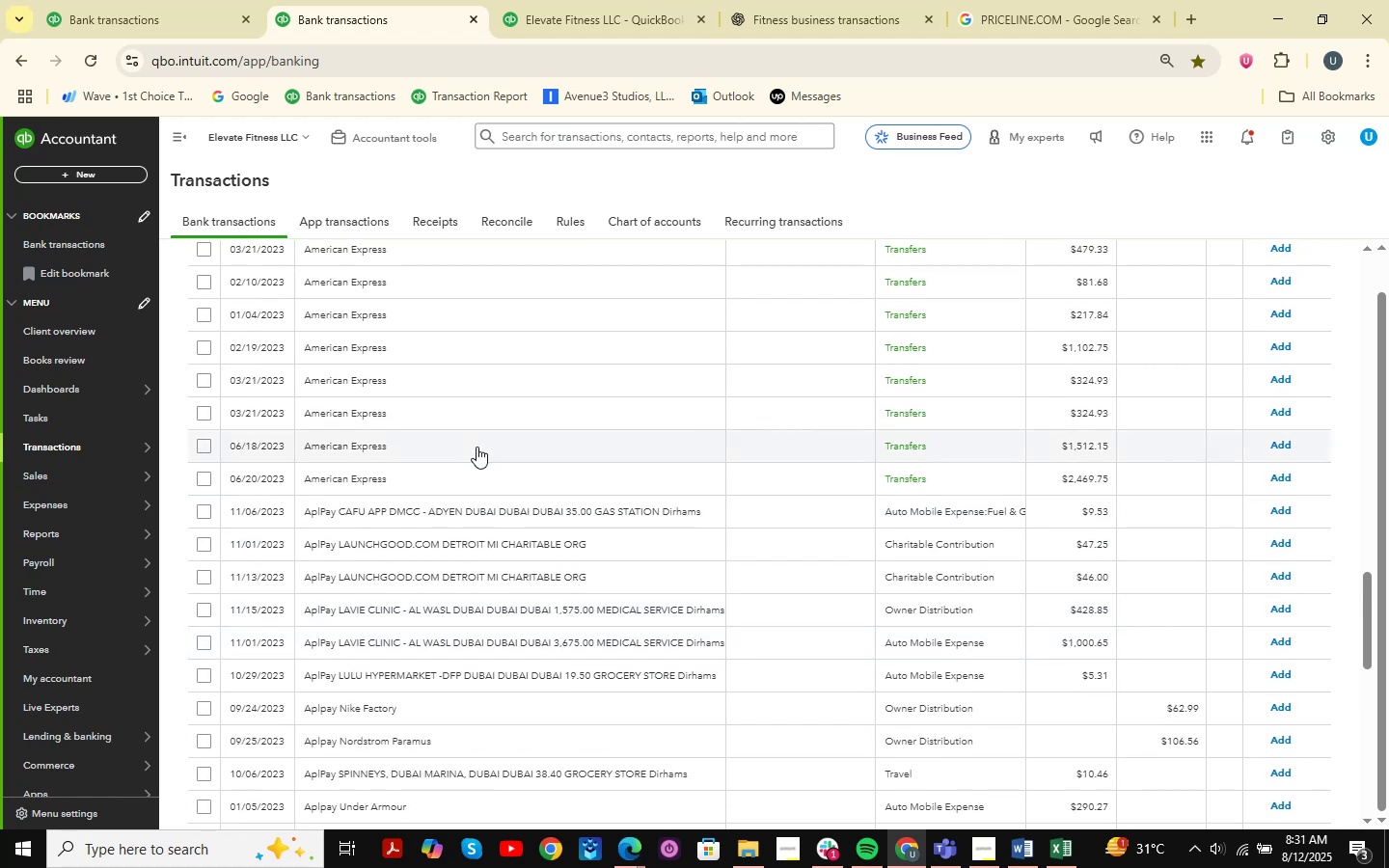 
left_click([623, 851])
 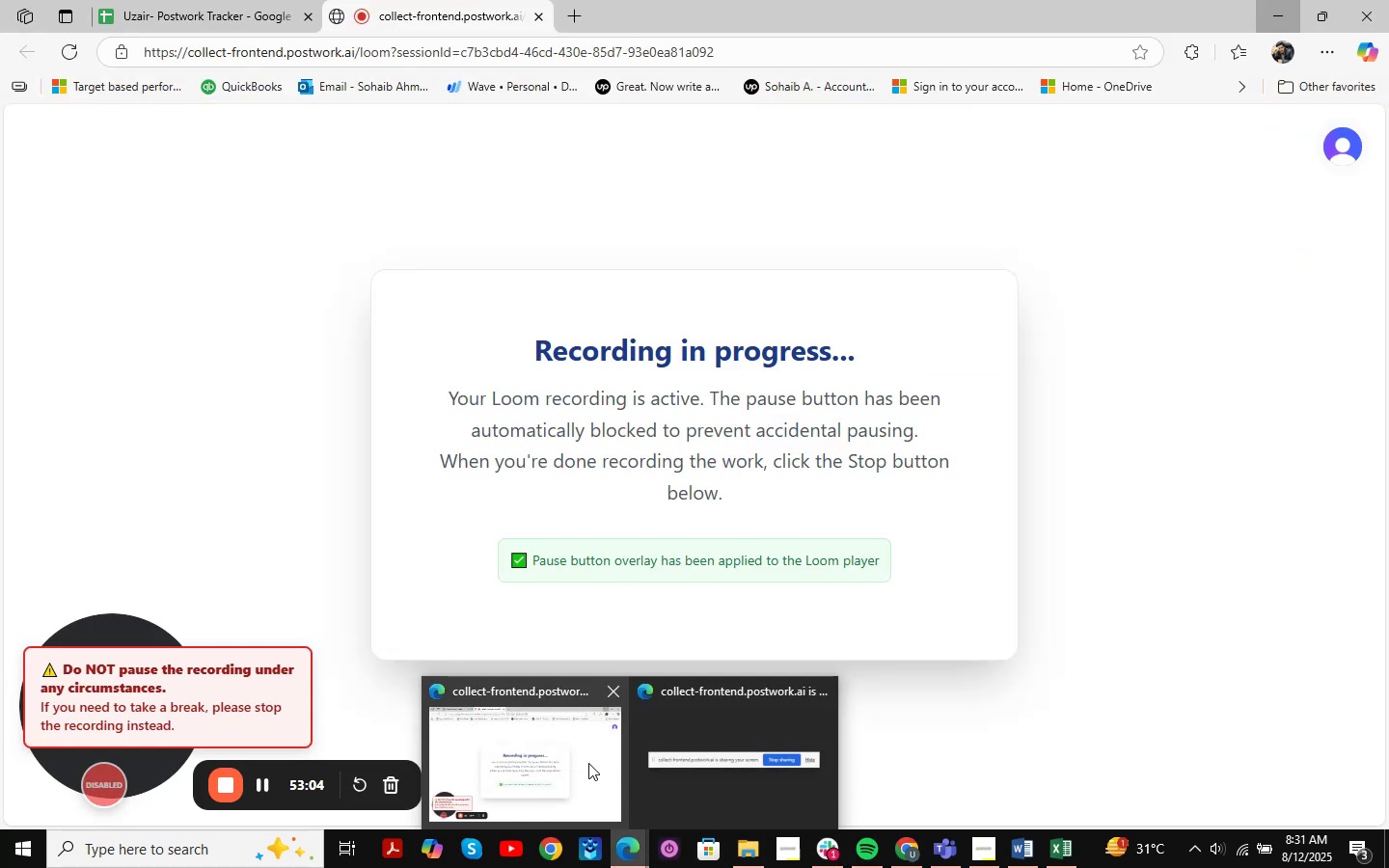 
left_click([588, 763])
 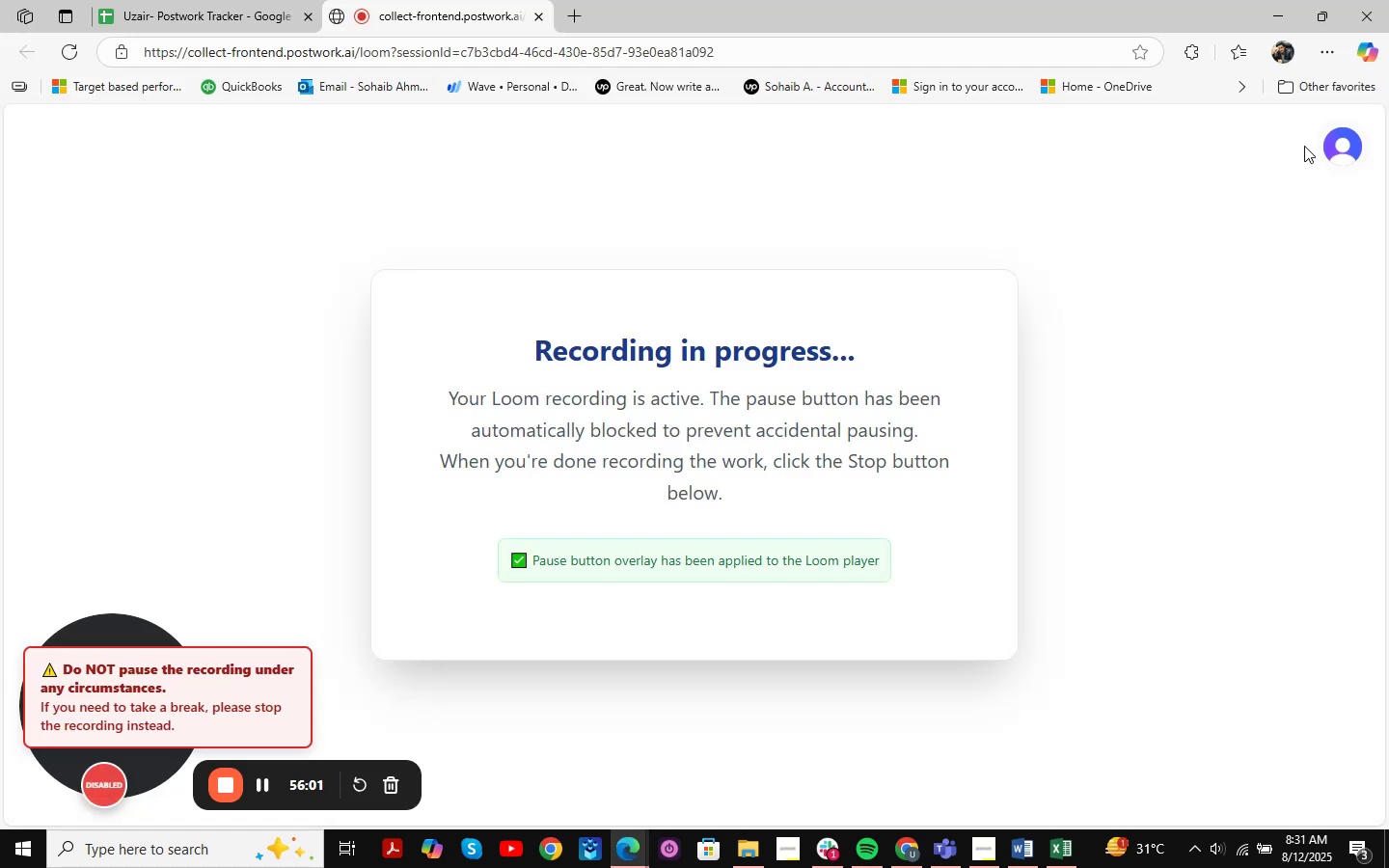 
left_click([1276, 14])
 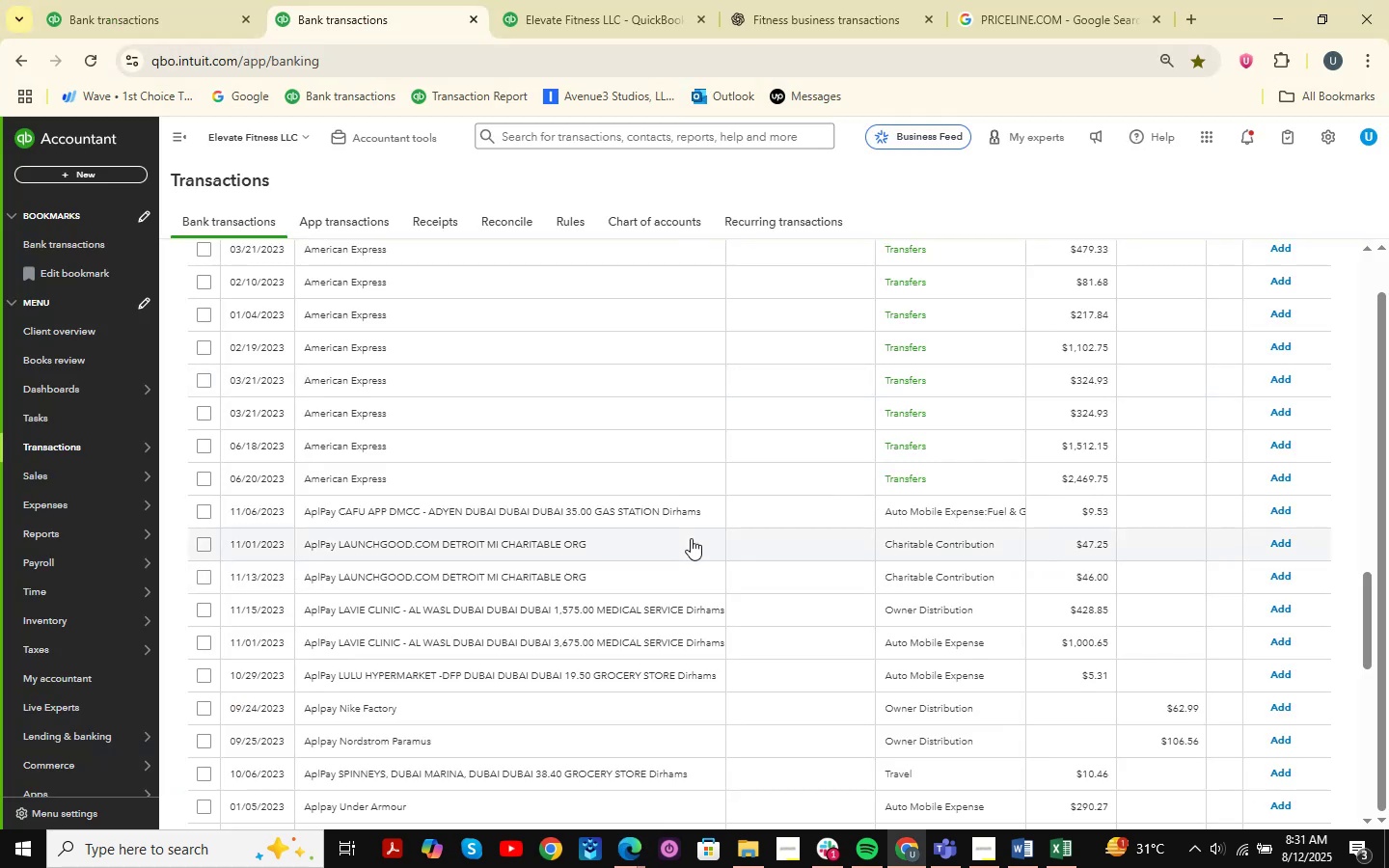 
scroll: coordinate [684, 500], scroll_direction: up, amount: 6.0
 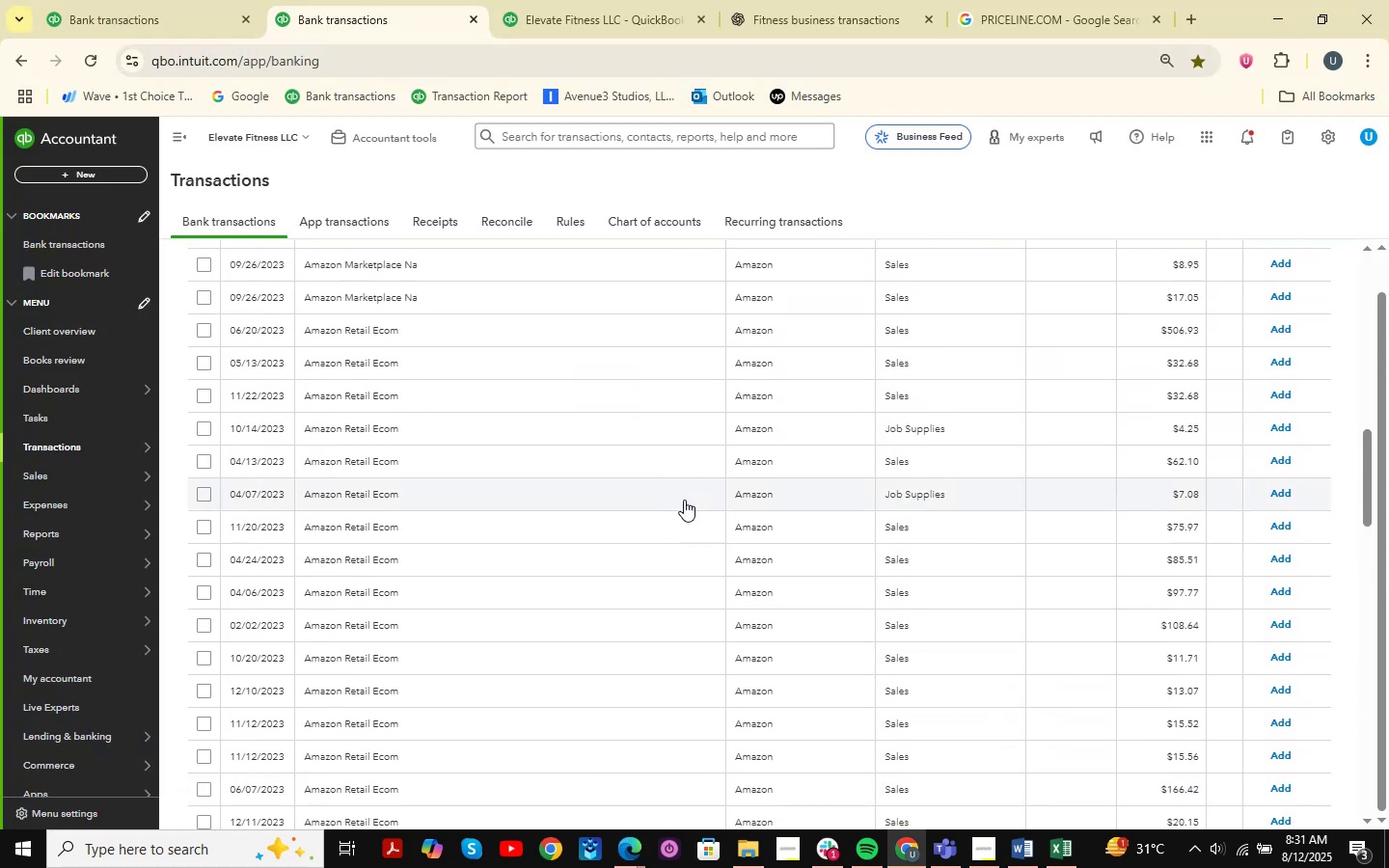 
scroll: coordinate [684, 500], scroll_direction: down, amount: 3.0
 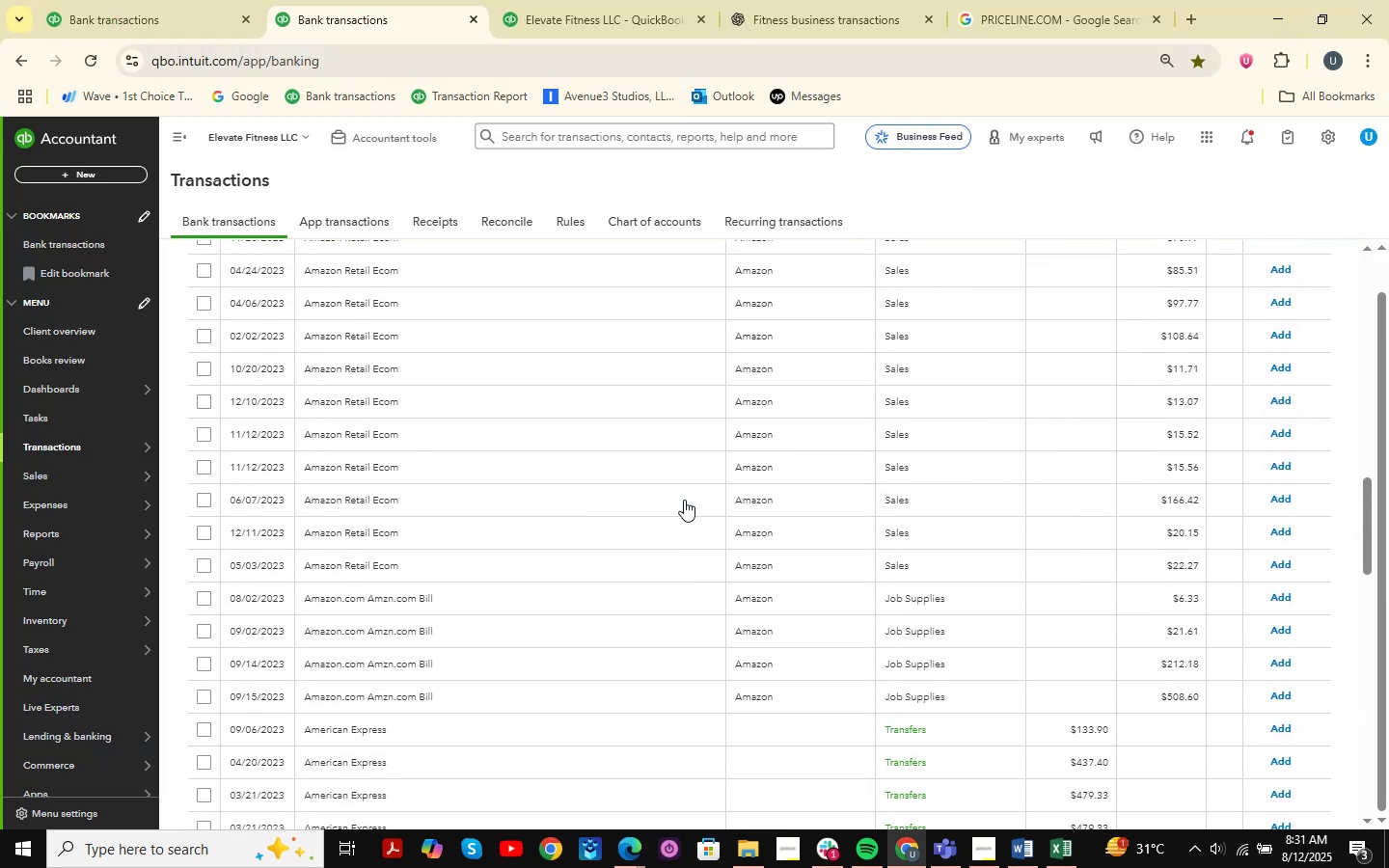 
scroll: coordinate [684, 500], scroll_direction: up, amount: 9.0
 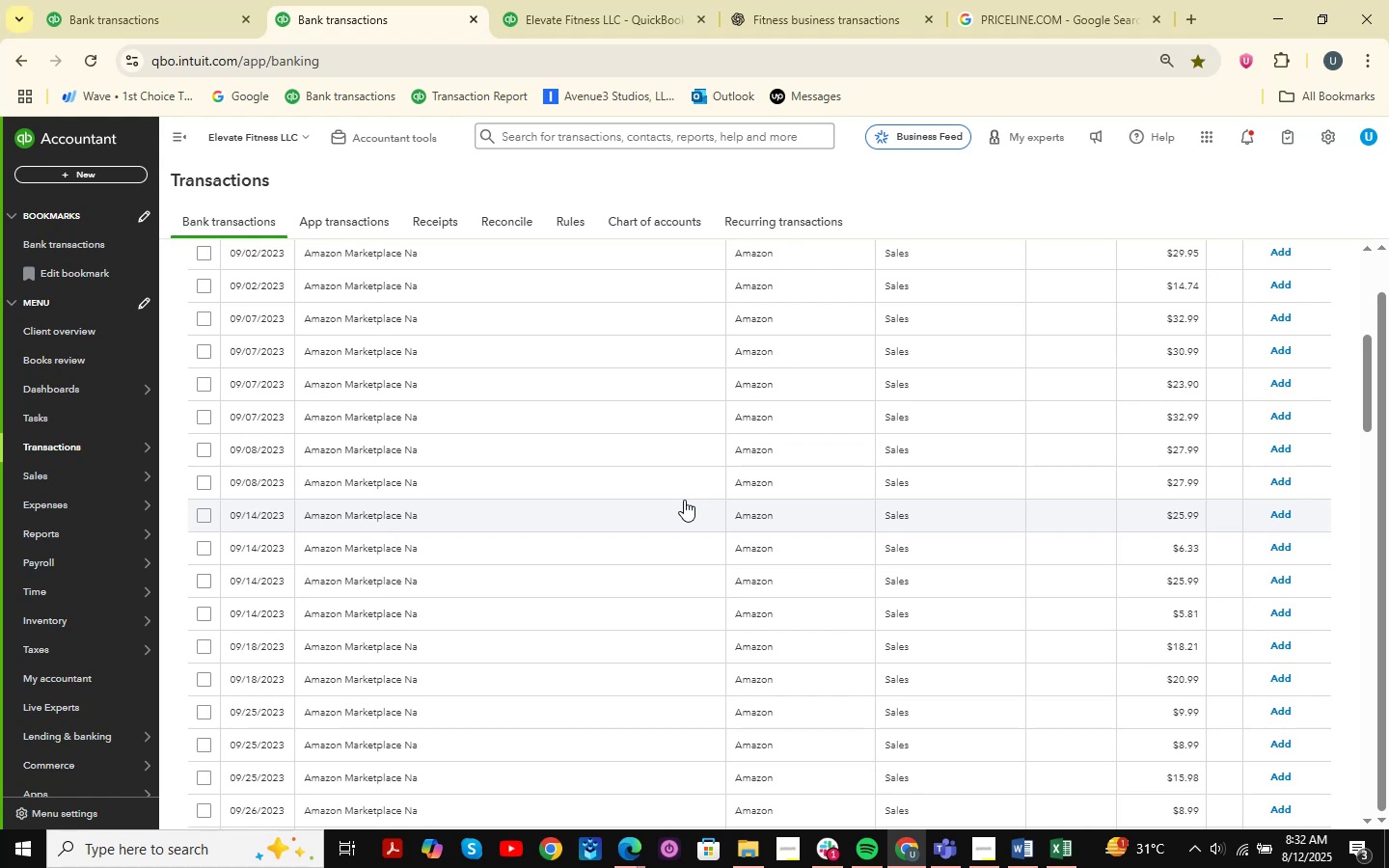 
wait(15.41)
 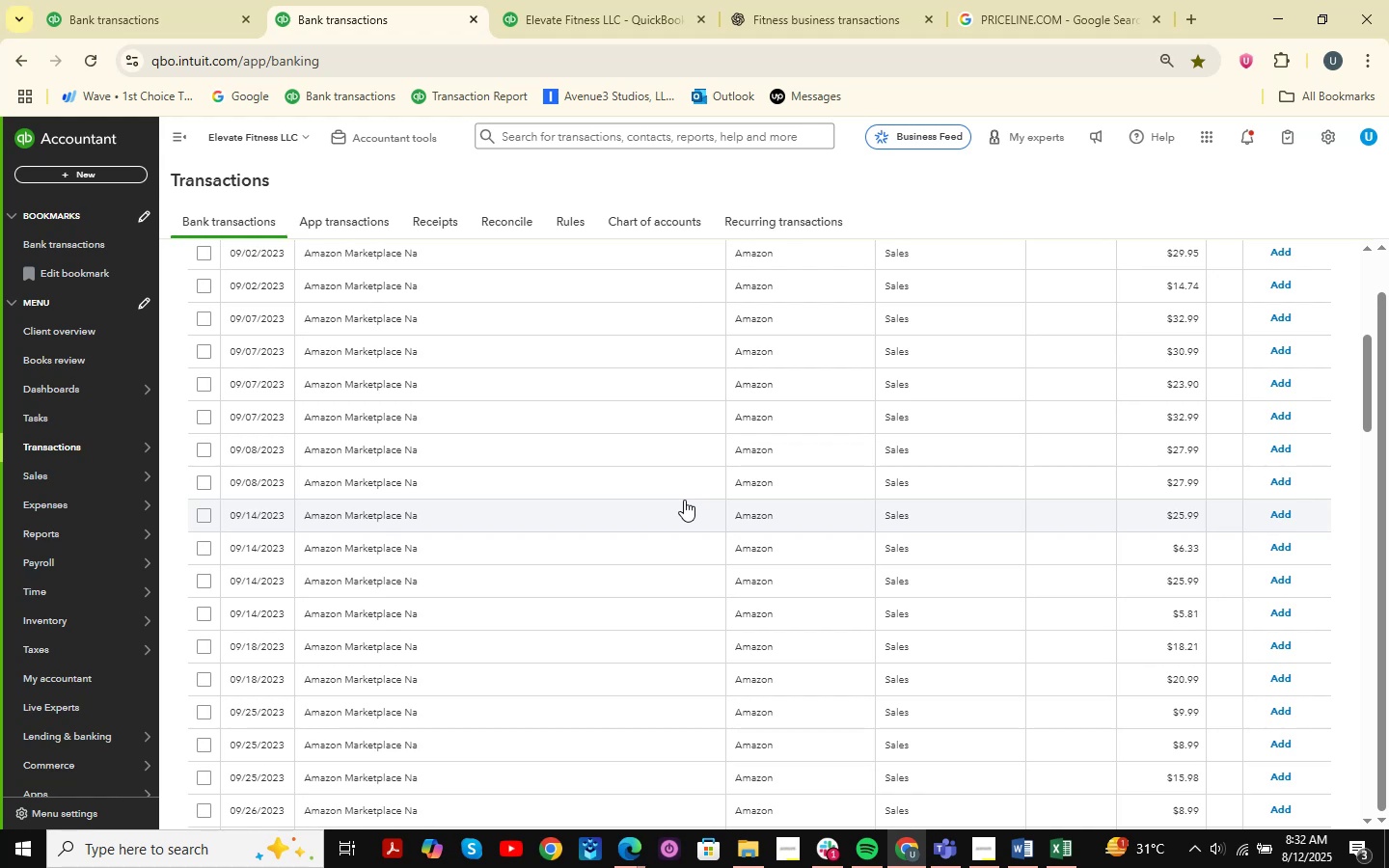 
scroll: coordinate [567, 512], scroll_direction: down, amount: 9.0
 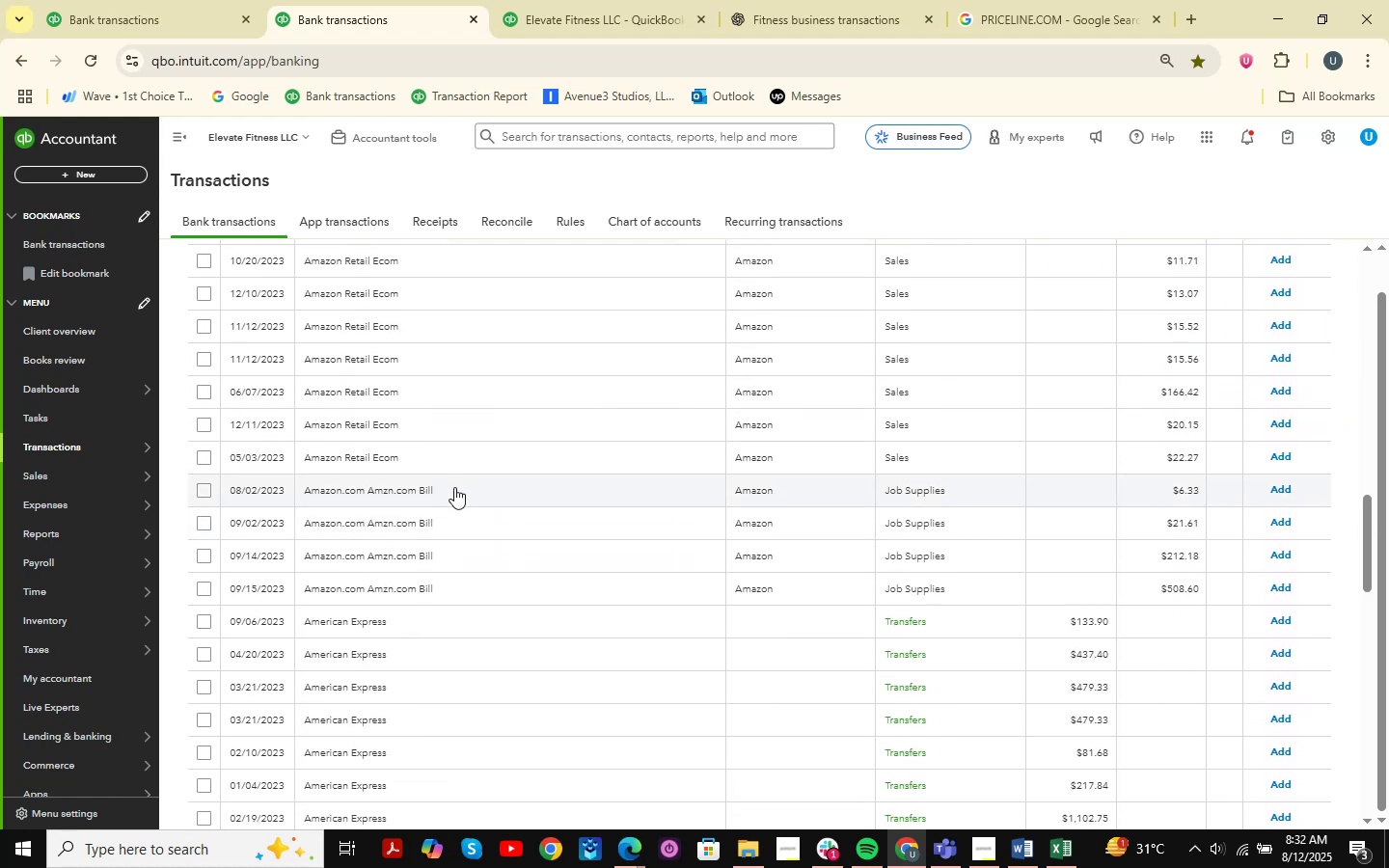 
scroll: coordinate [451, 513], scroll_direction: up, amount: 18.0
 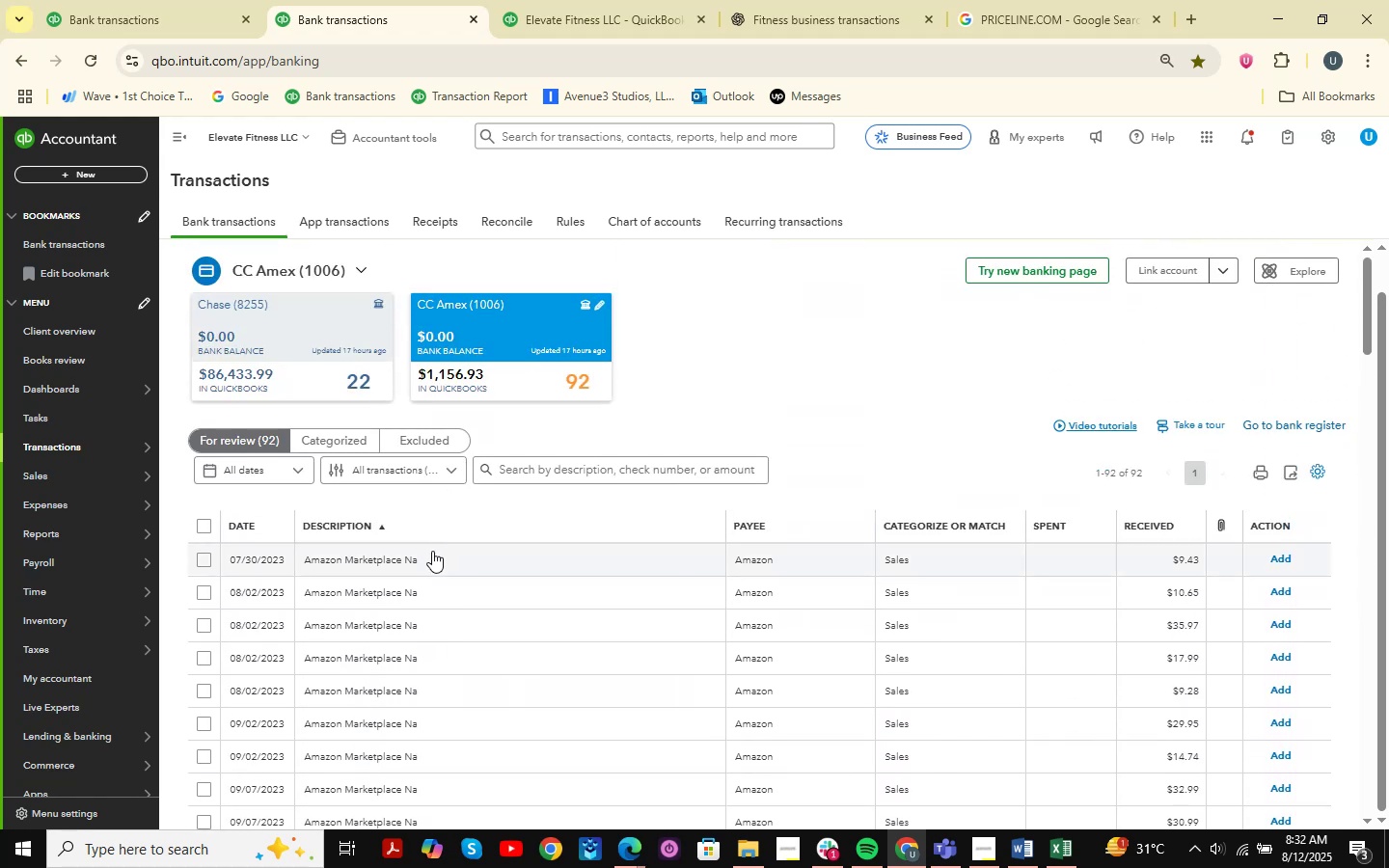 
left_click([427, 555])
 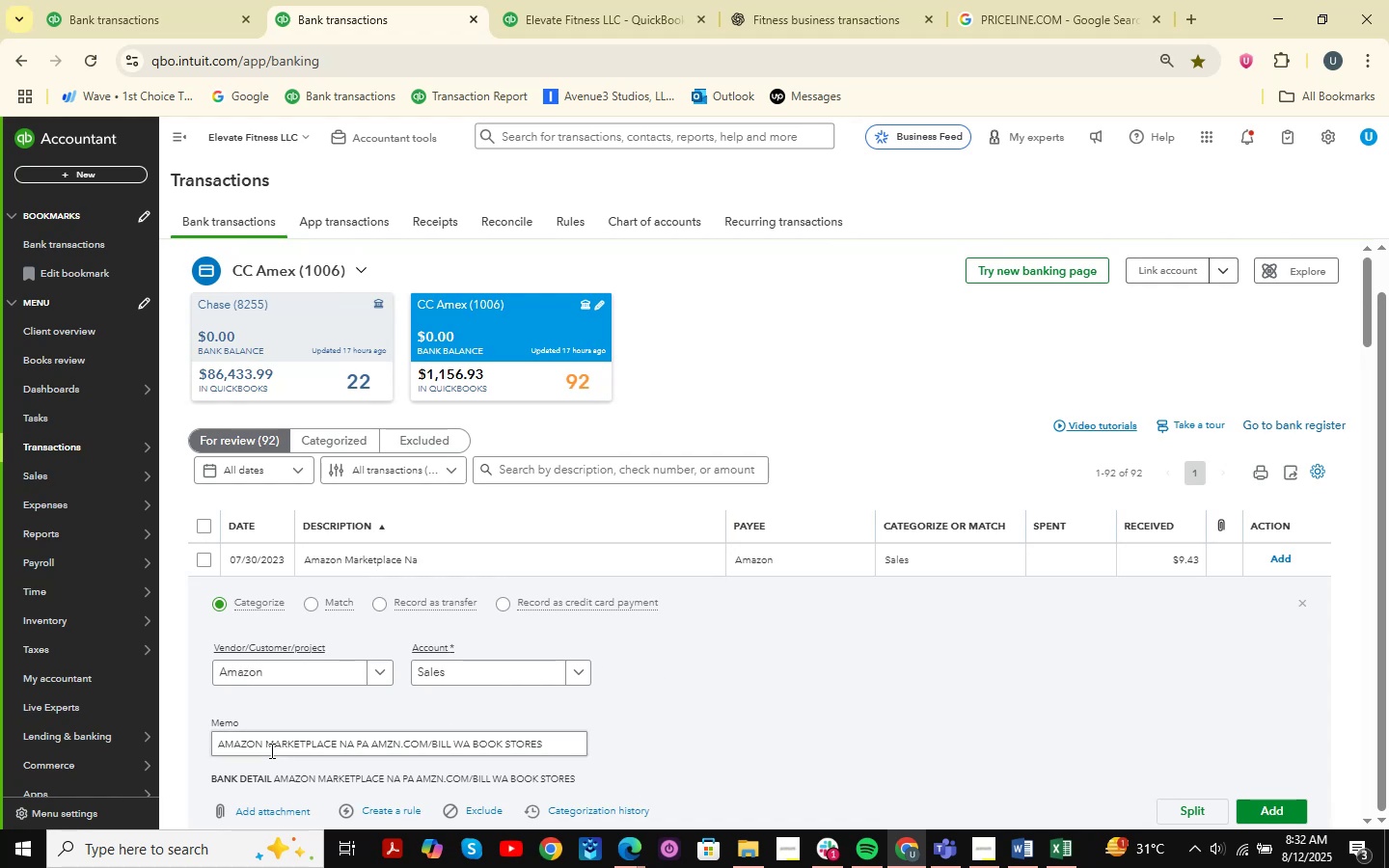 
left_click_drag(start_coordinate=[337, 740], to_coordinate=[125, 736])
 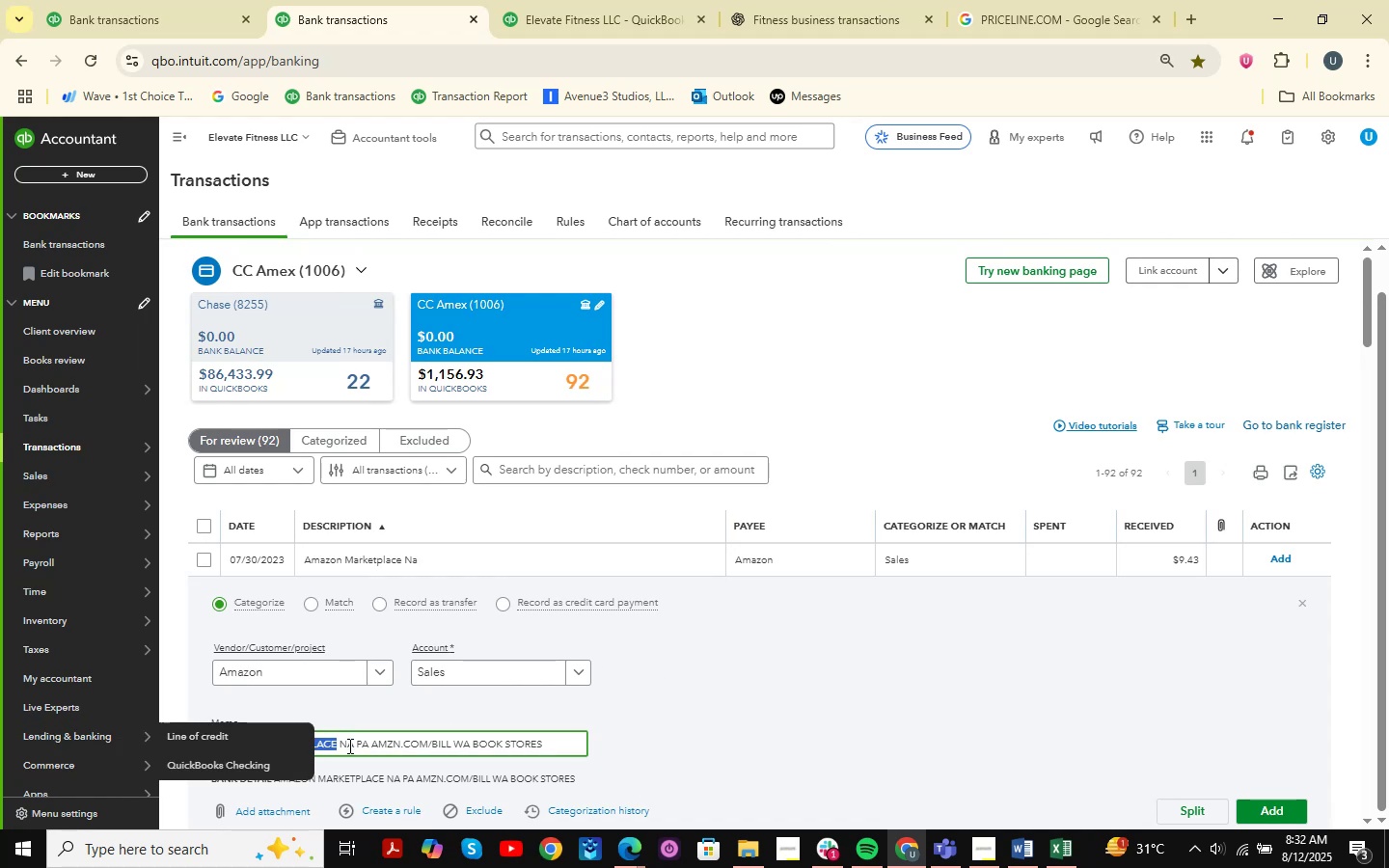 
key(Control+C)
 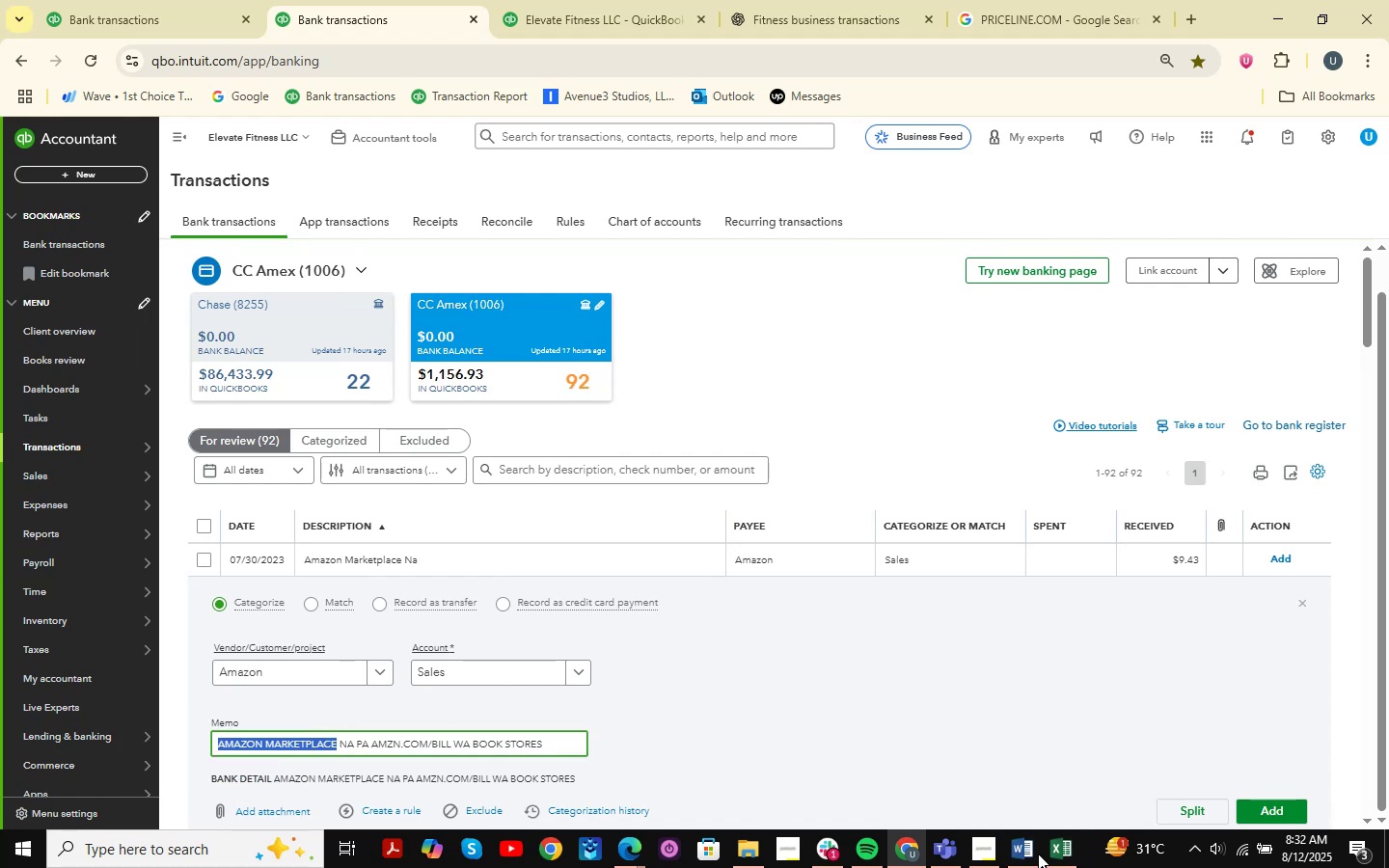 
left_click([1056, 864])
 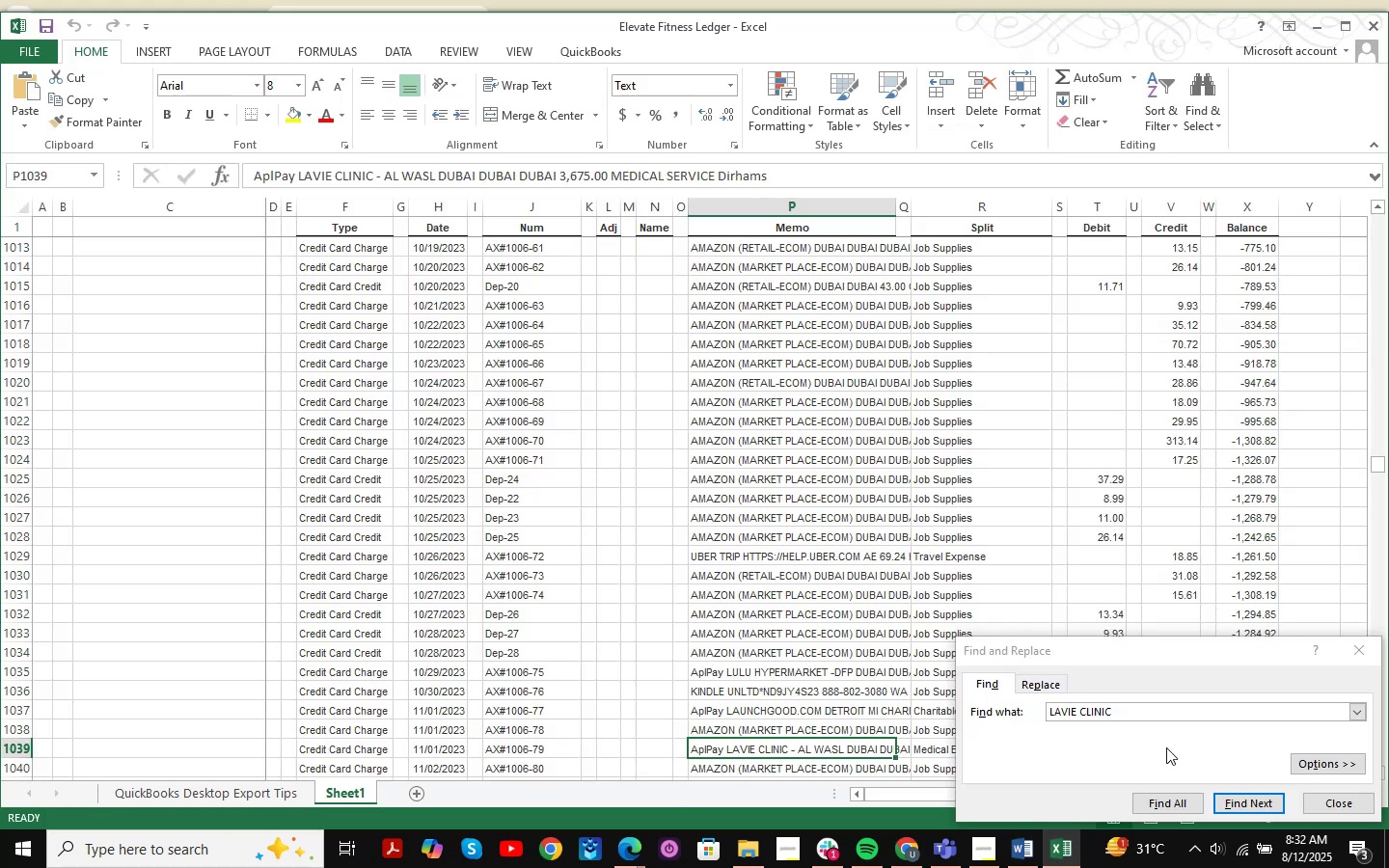 
left_click_drag(start_coordinate=[1130, 714], to_coordinate=[989, 717])
 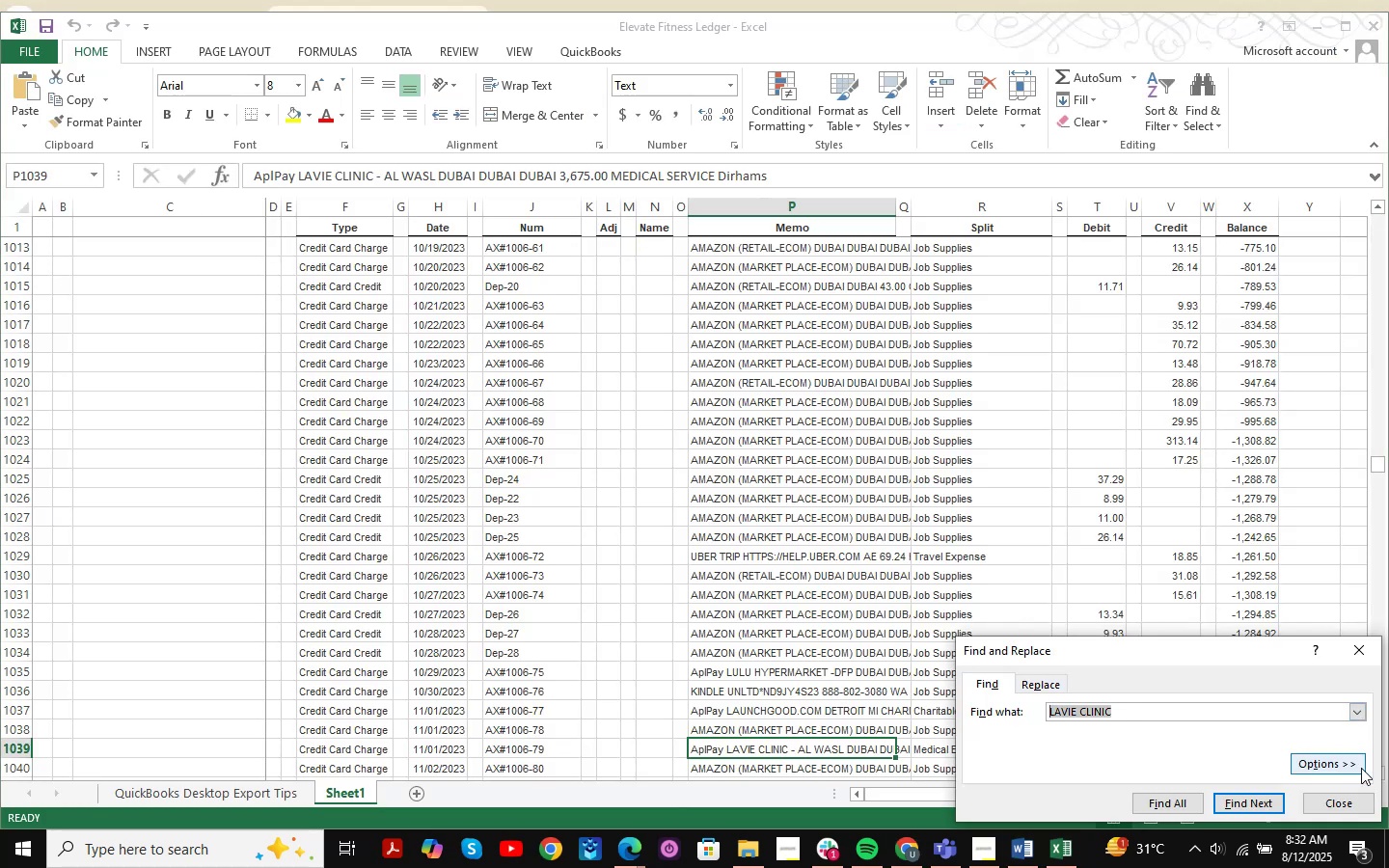 
key(Control+V)
 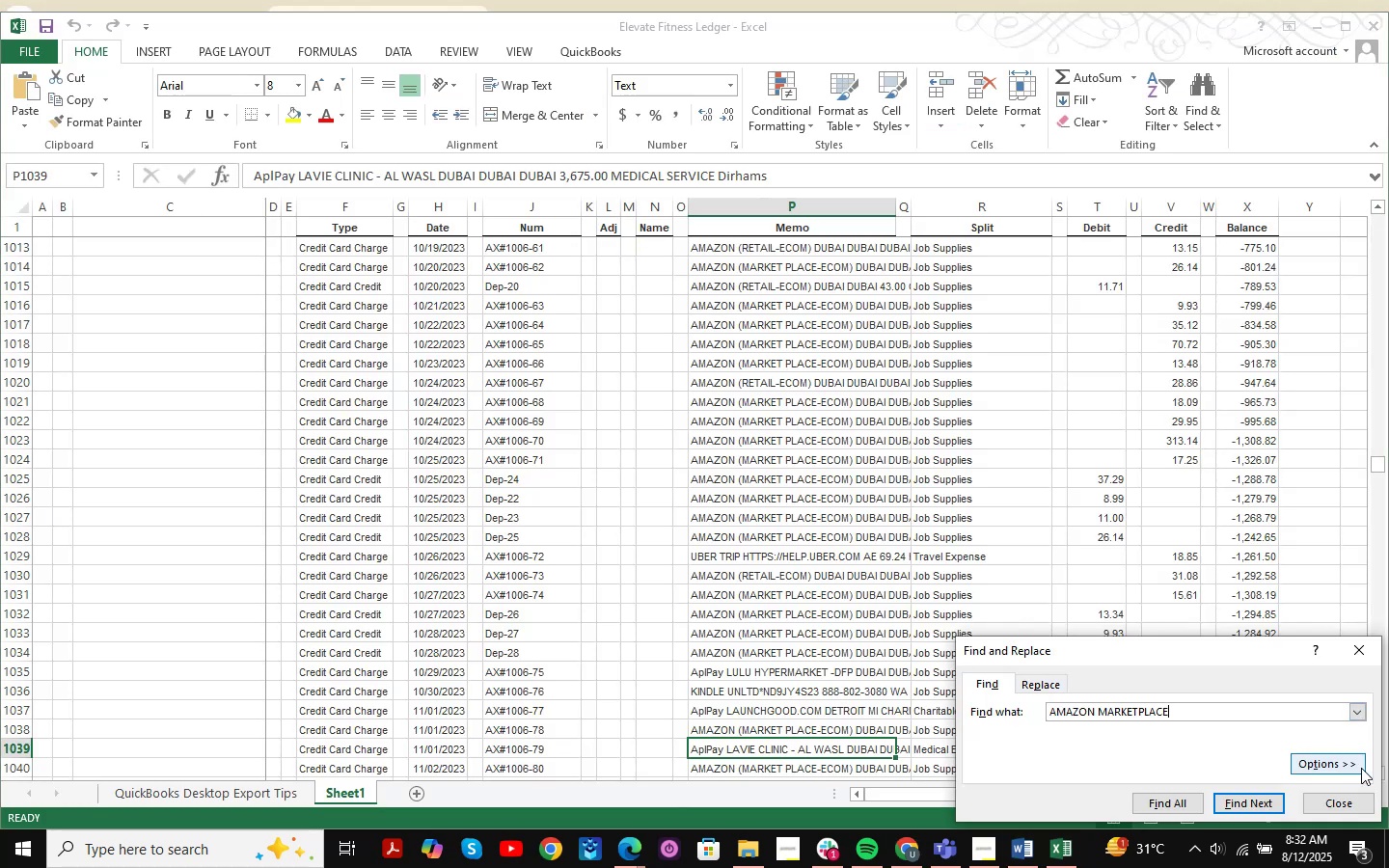 
key(NumpadEnter)
 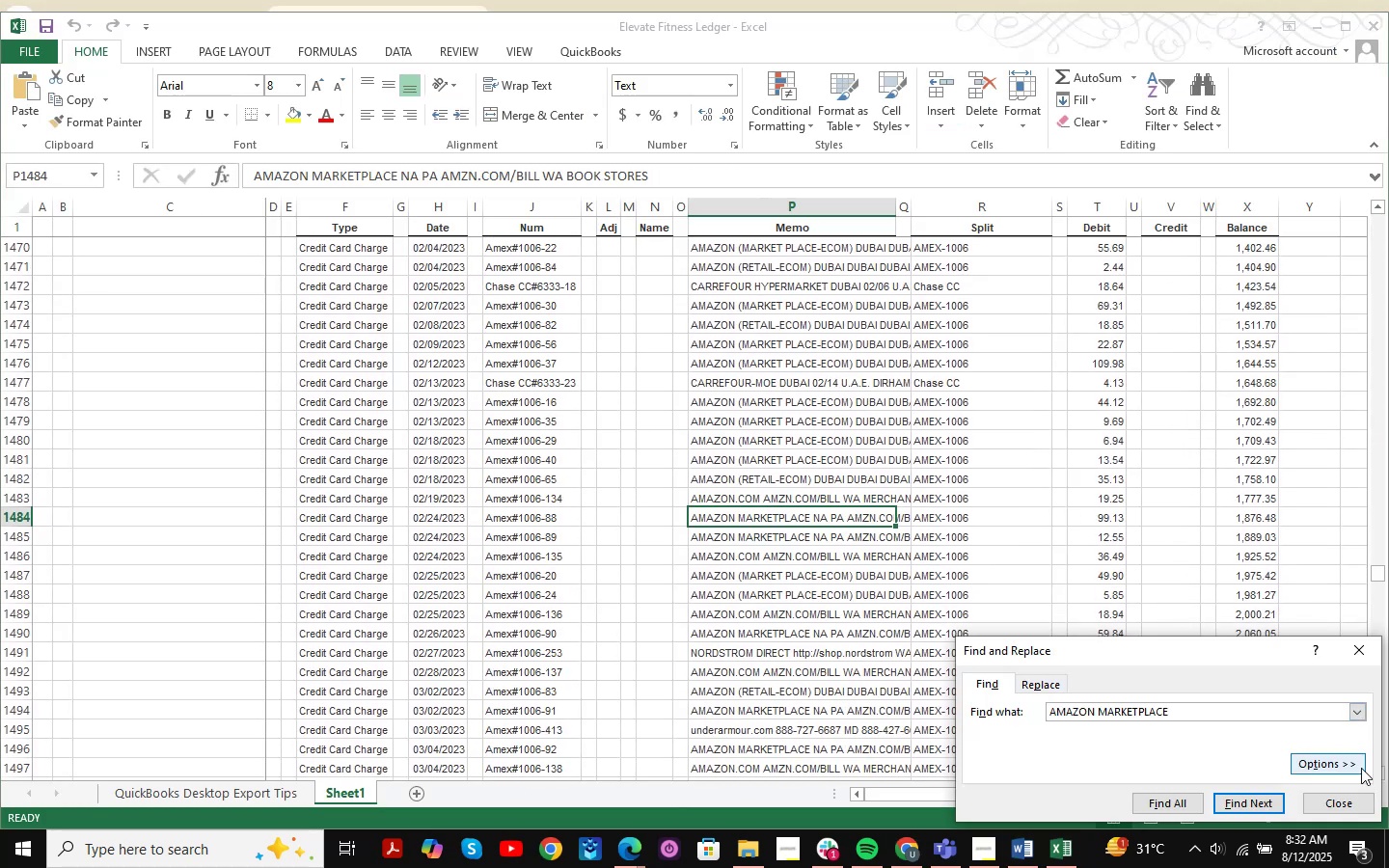 
key(NumpadEnter)
 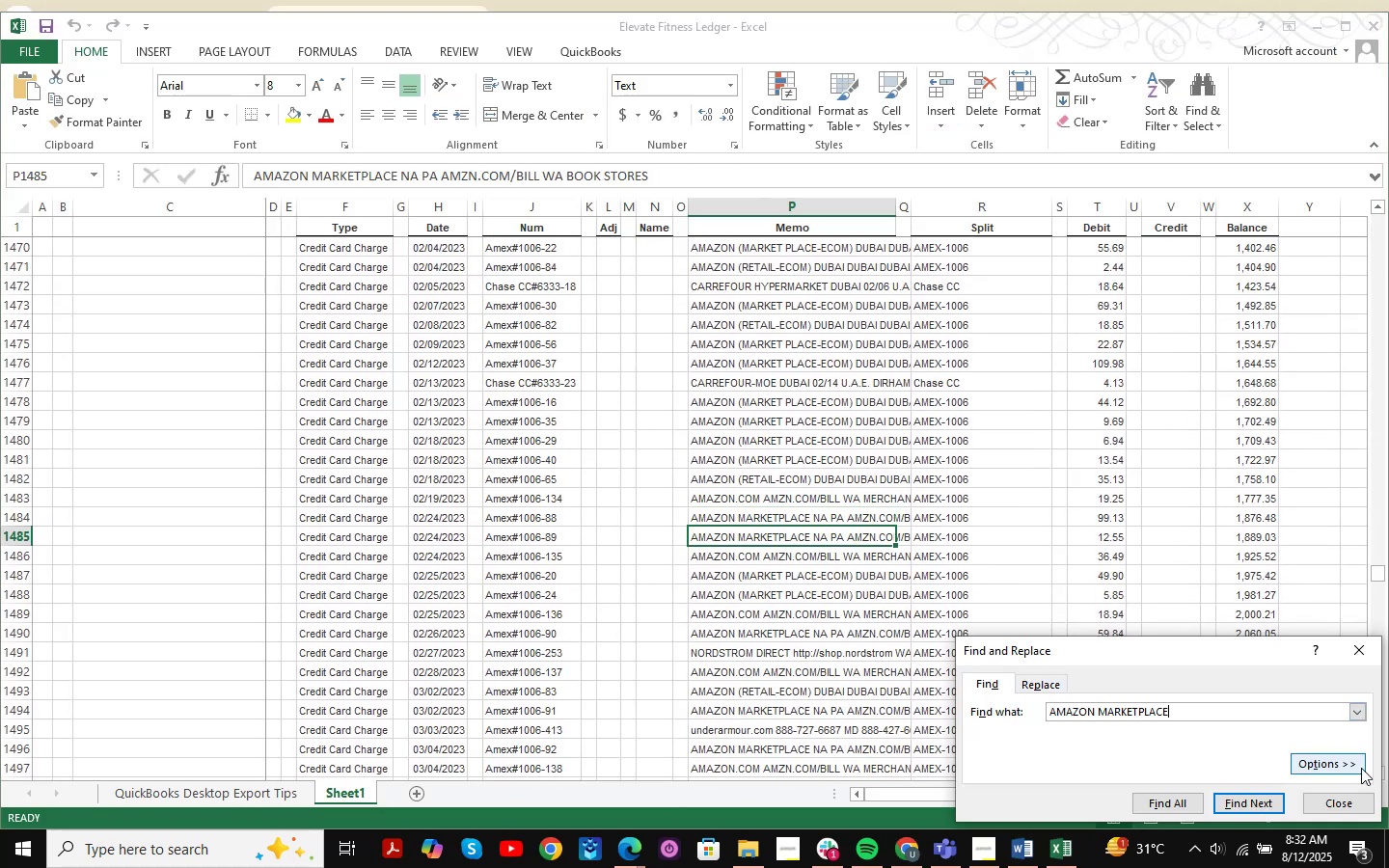 
key(NumpadEnter)
 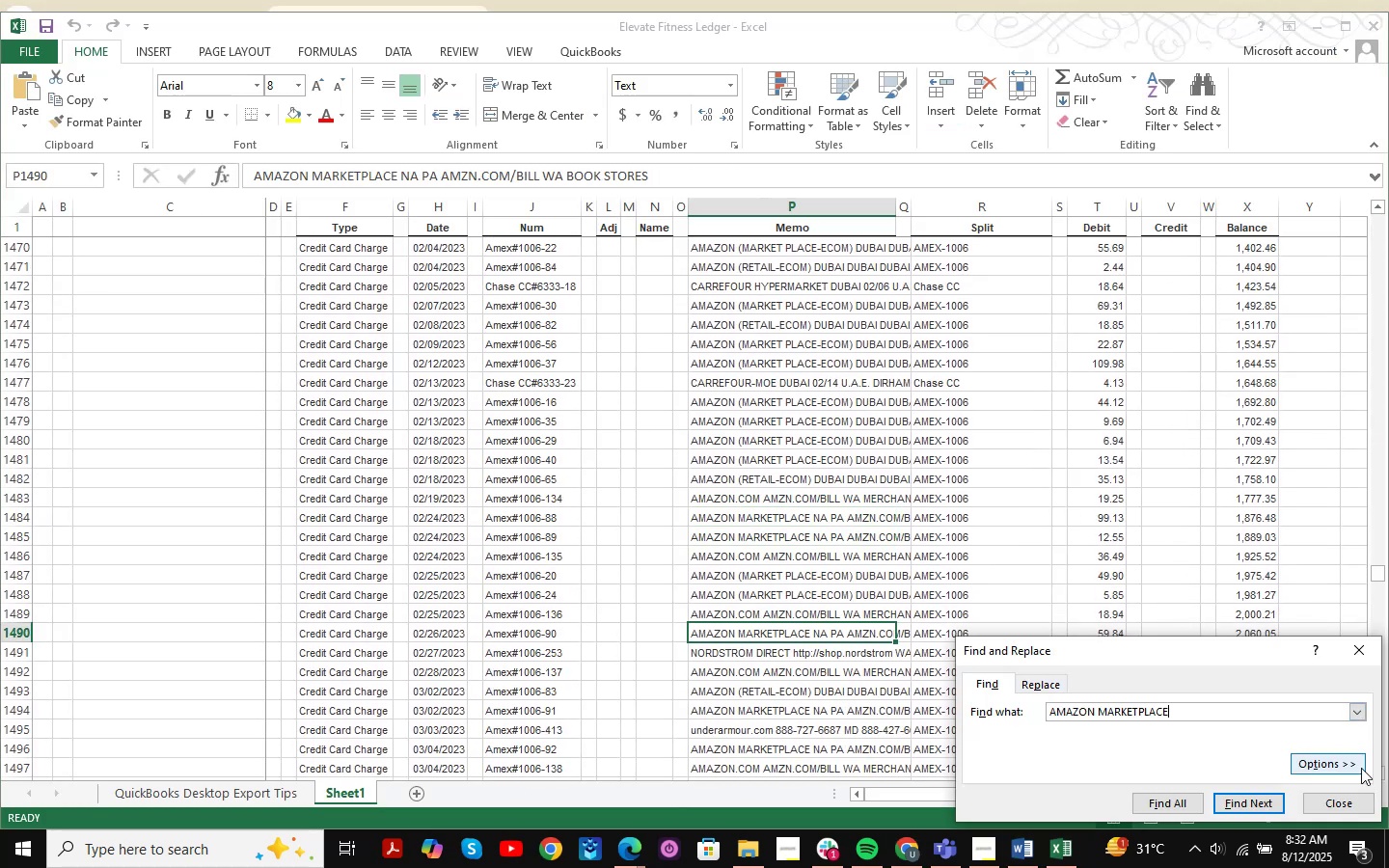 
key(NumpadEnter)
 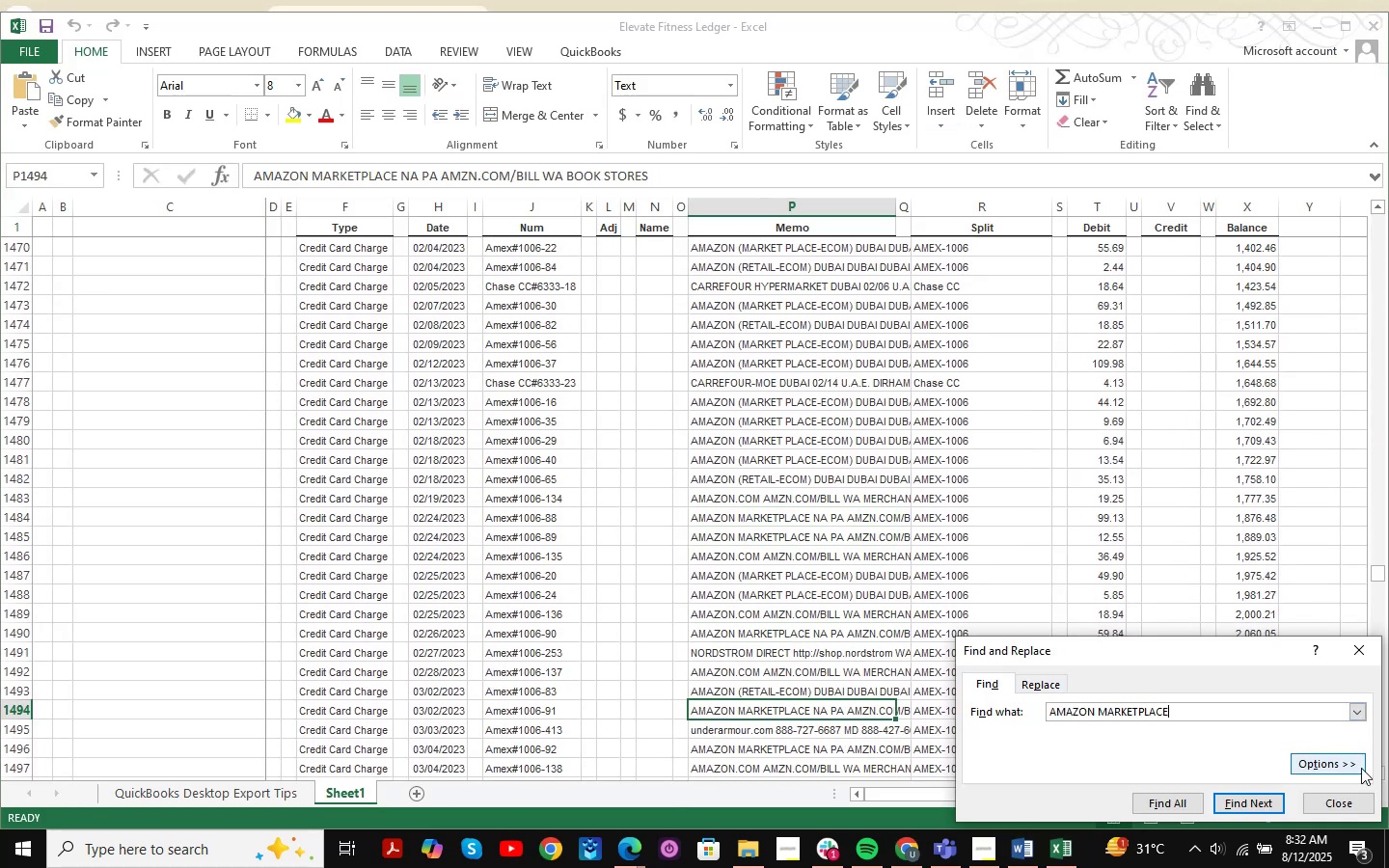 
key(NumpadEnter)
 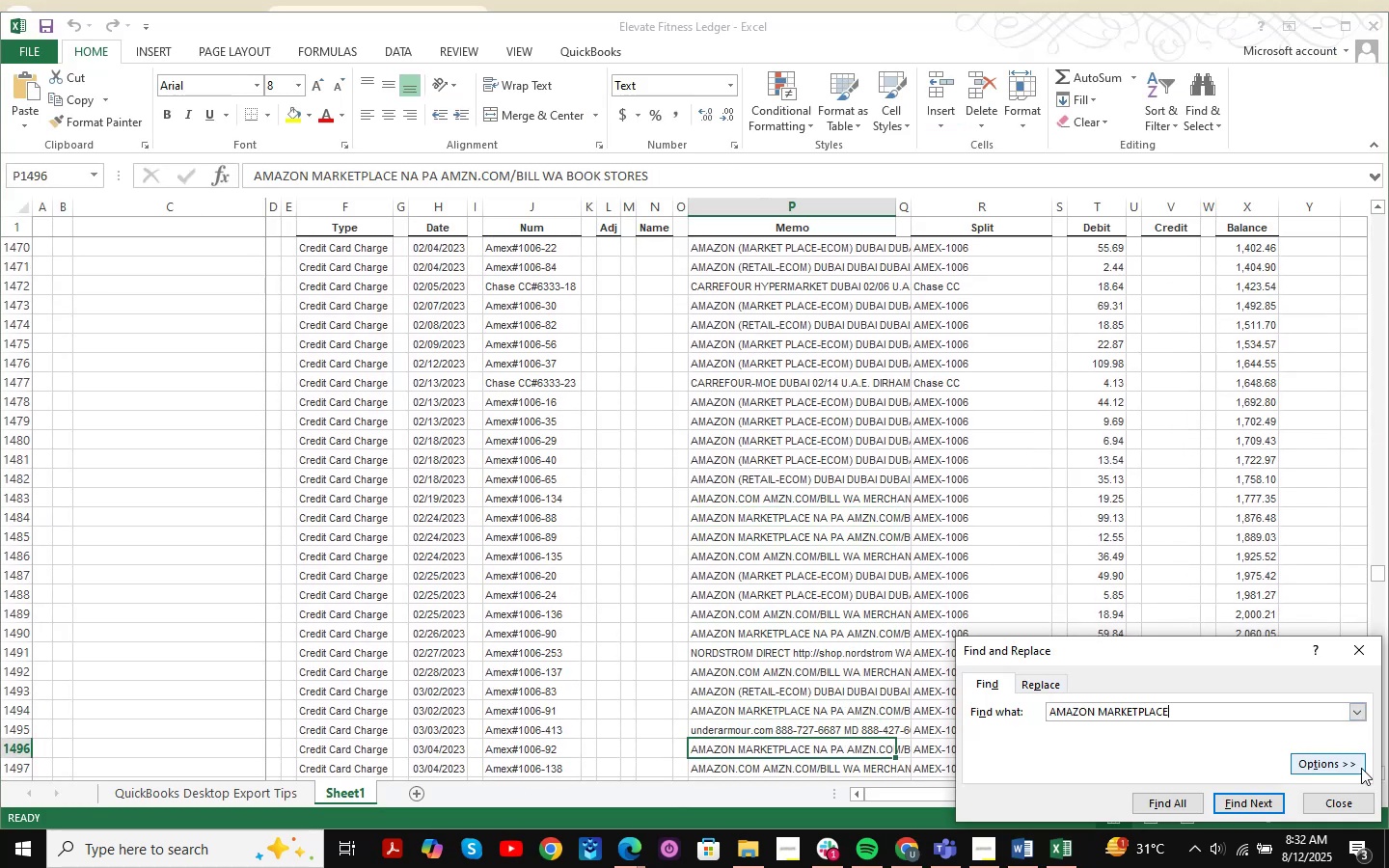 
key(NumpadEnter)
 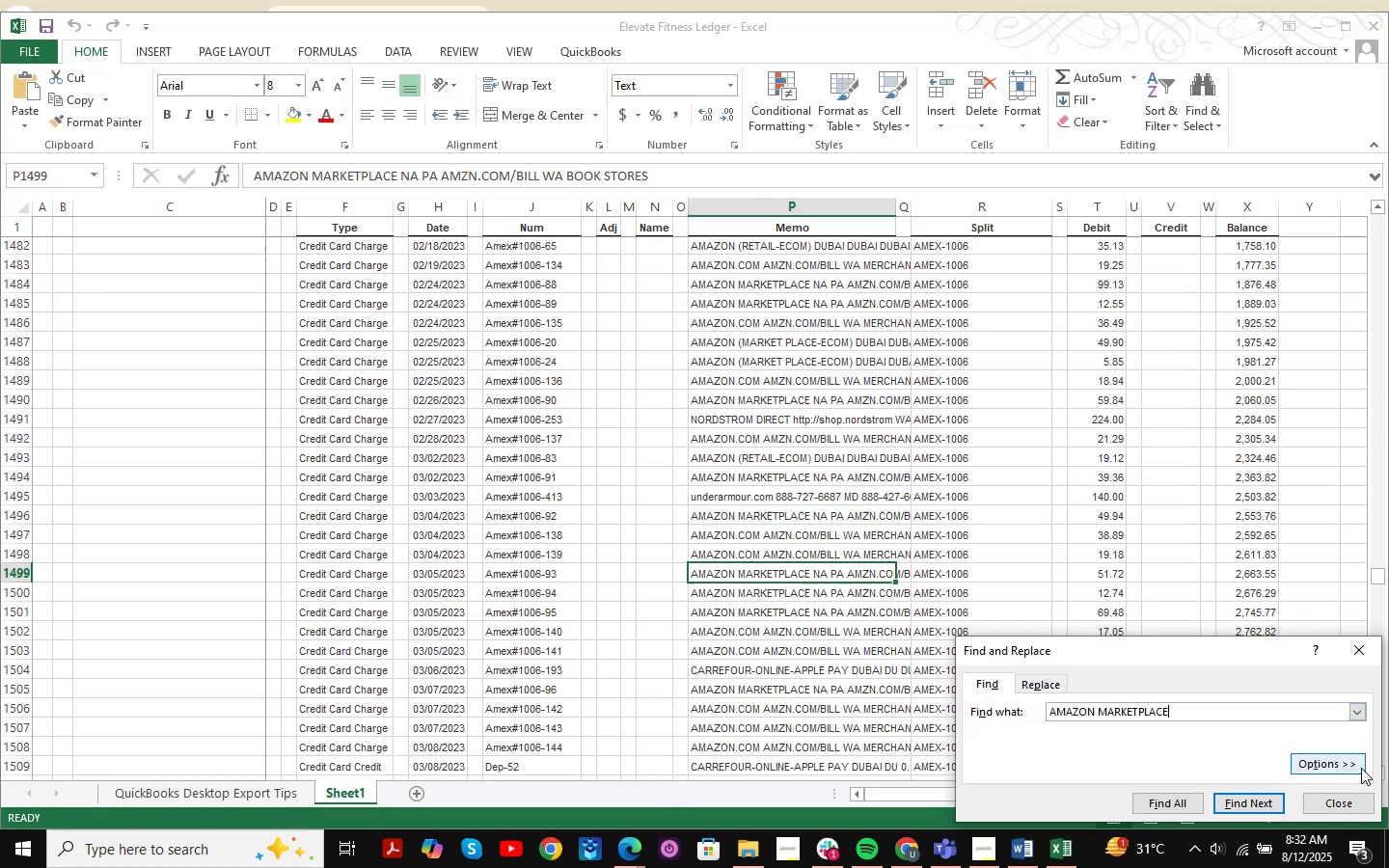 
key(NumpadEnter)
 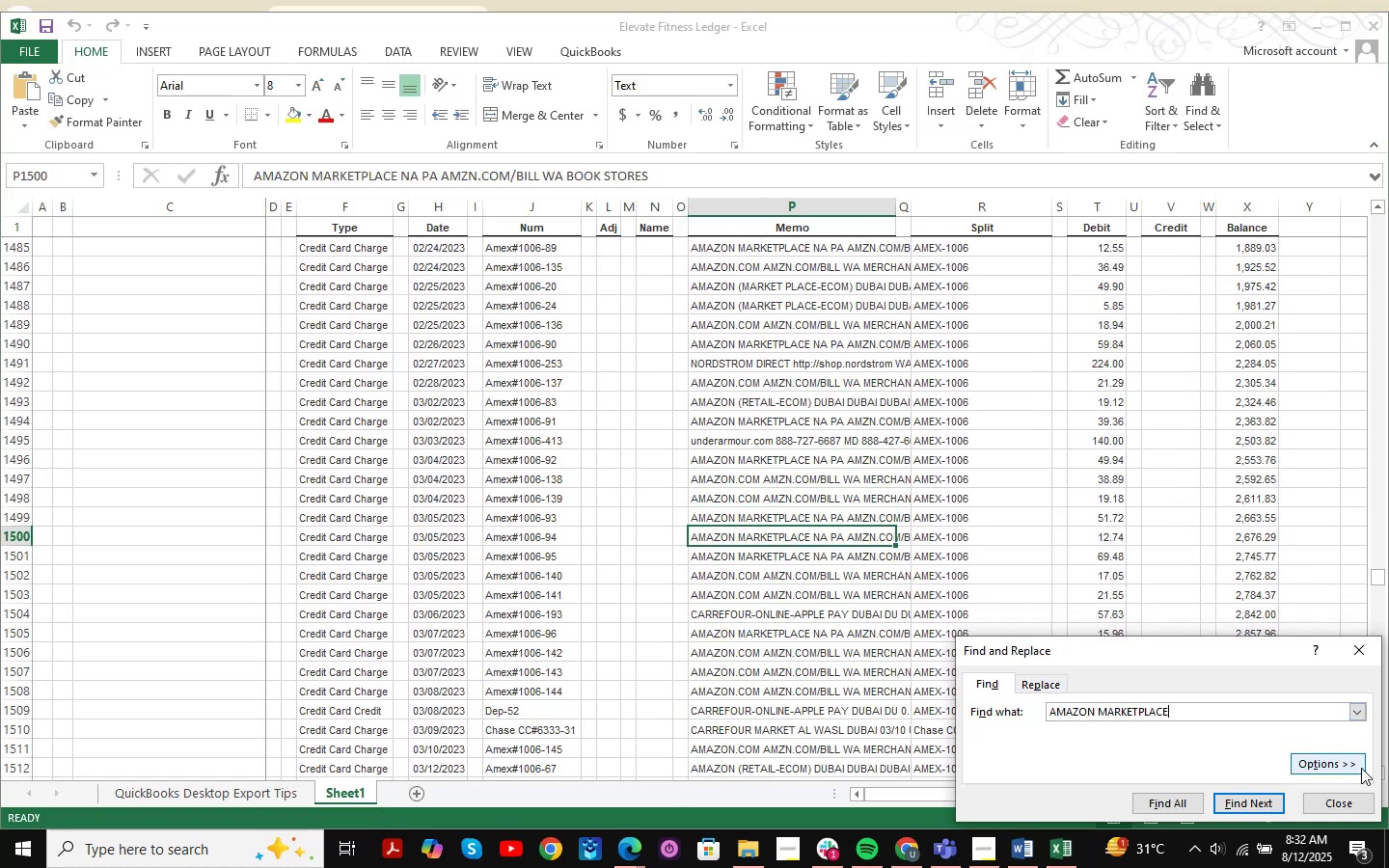 
key(NumpadEnter)
 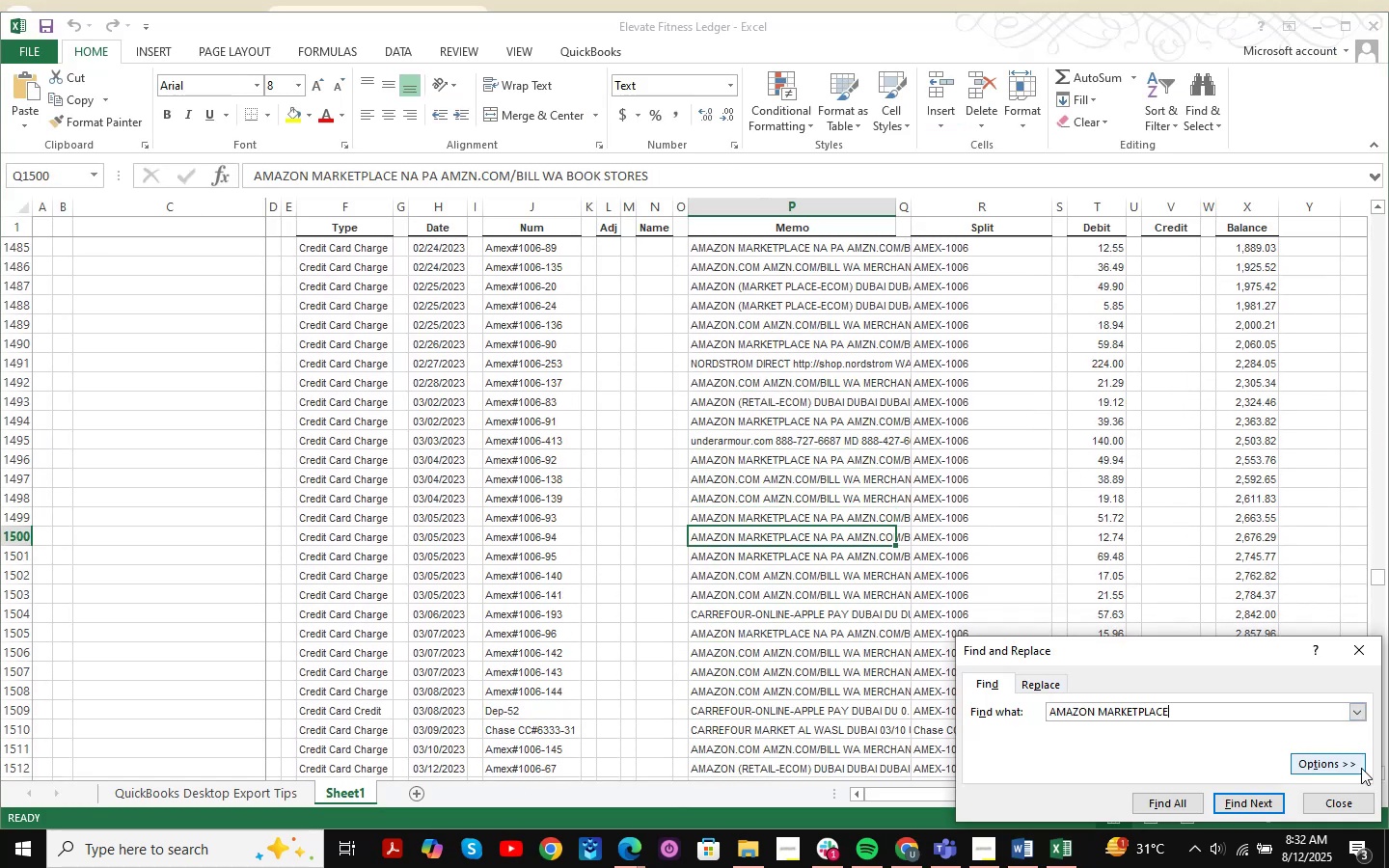 
key(NumpadEnter)
 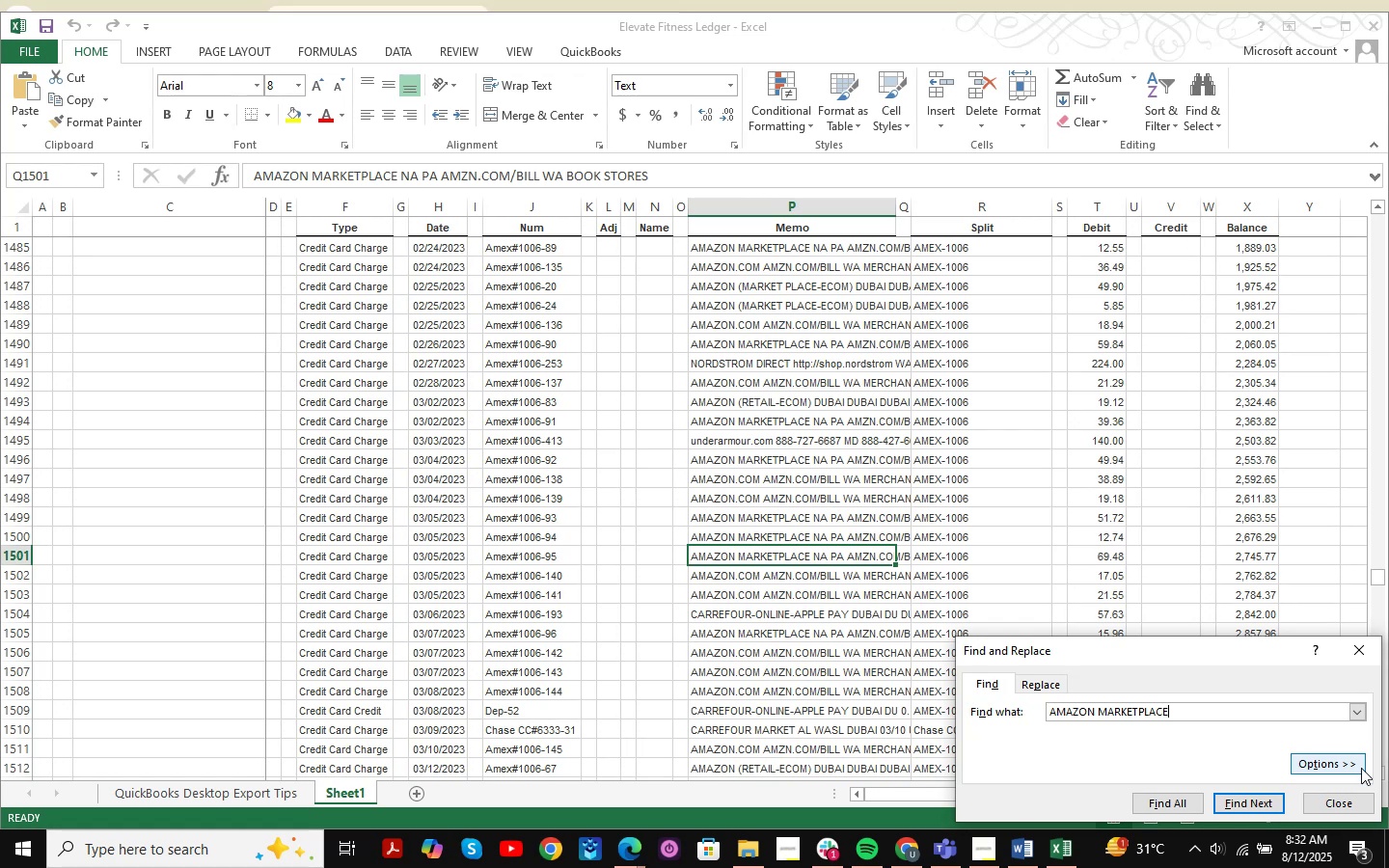 
key(NumpadEnter)
 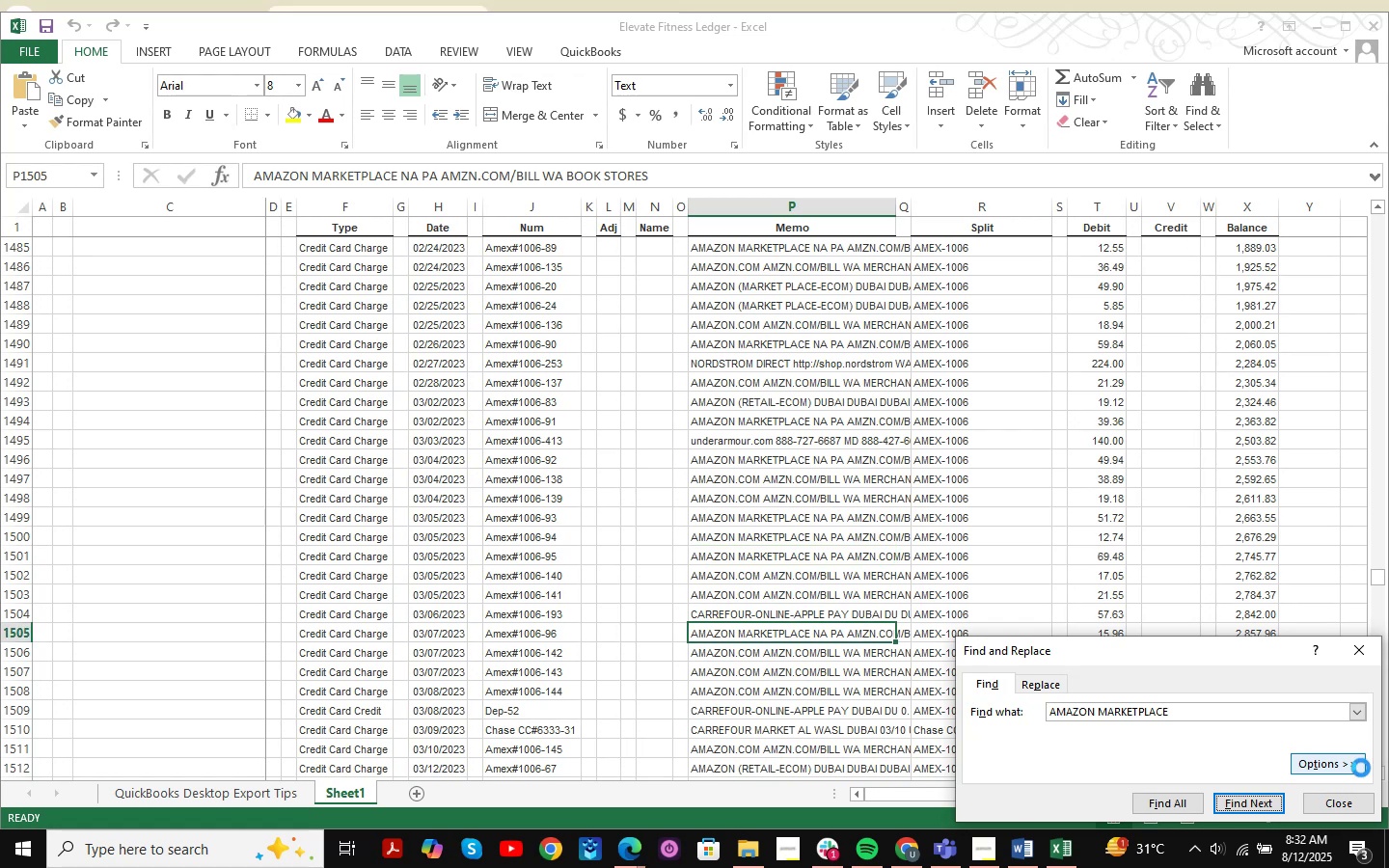 
key(NumpadEnter)
 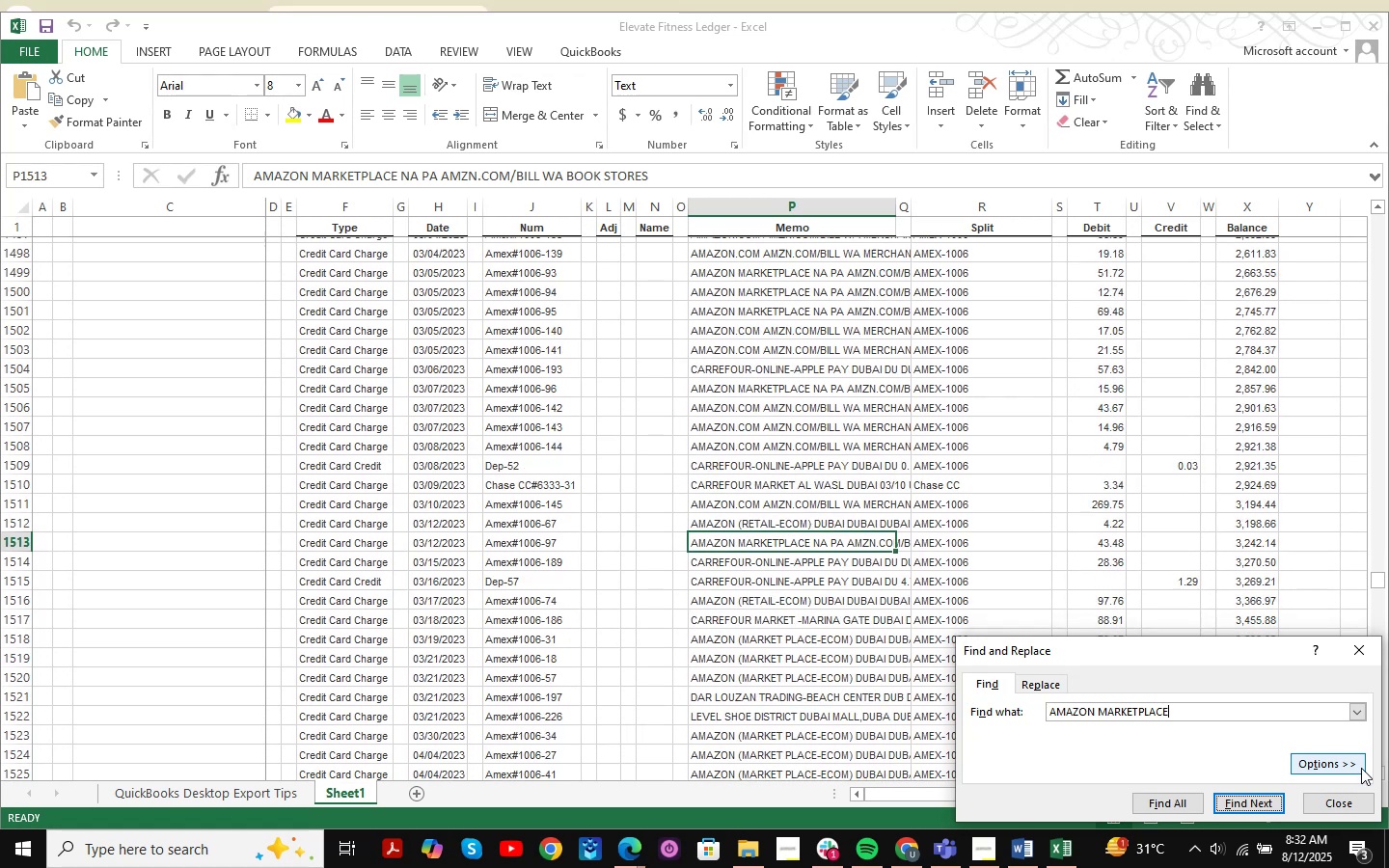 
key(NumpadEnter)
 